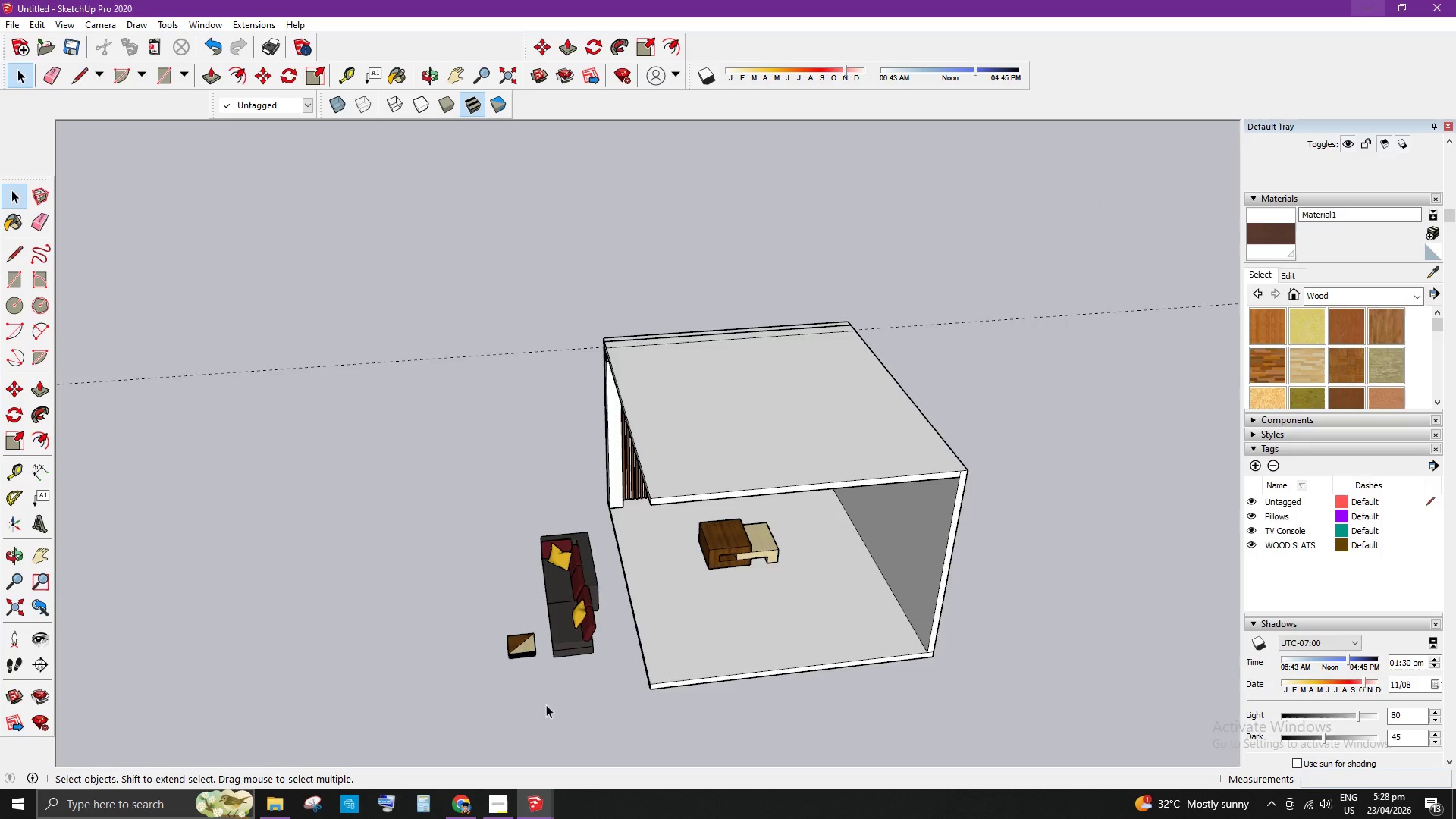 
scroll: coordinate [547, 617], scroll_direction: down, amount: 6.0
 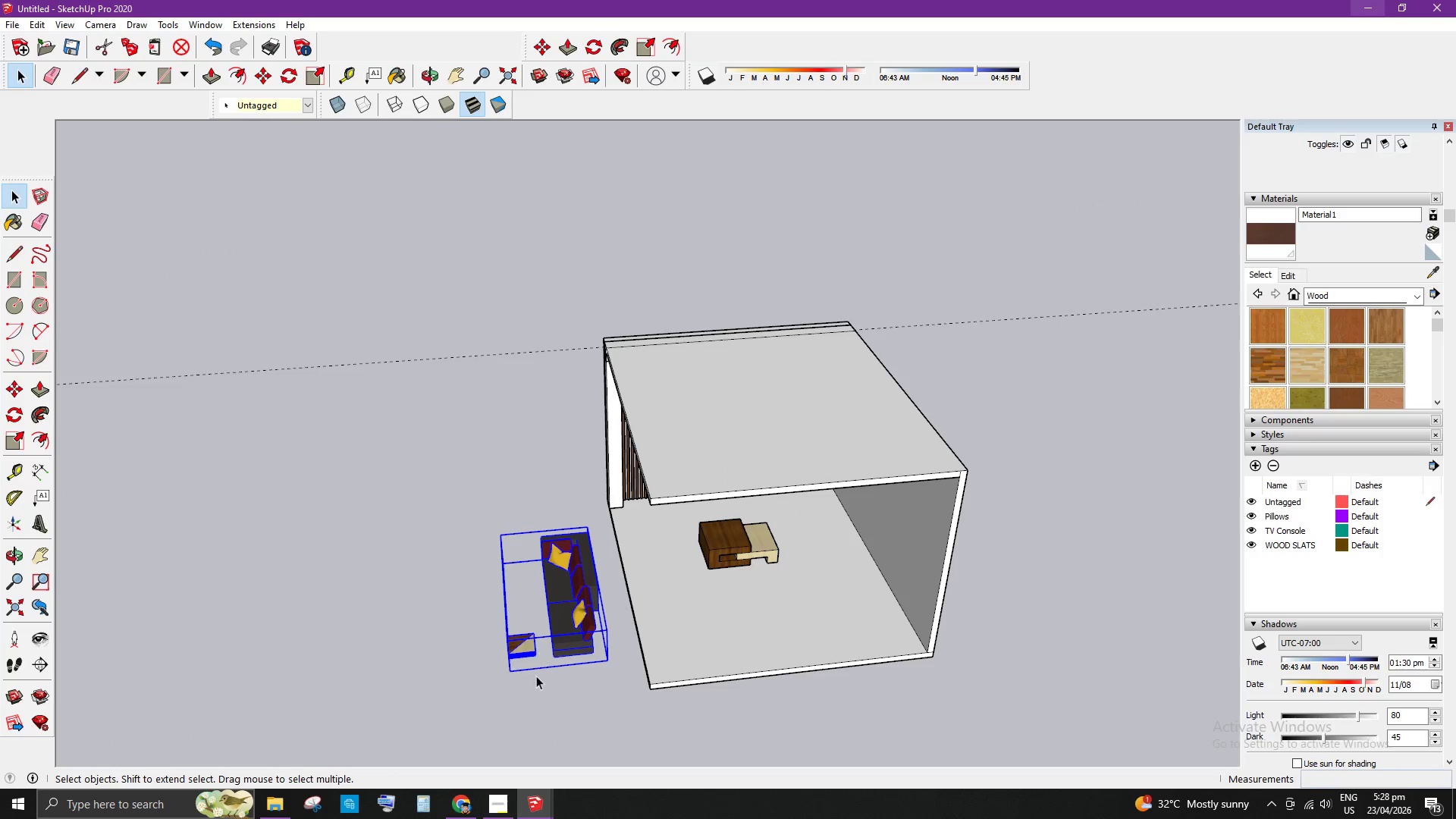 
scroll: coordinate [572, 702], scroll_direction: up, amount: 4.0
 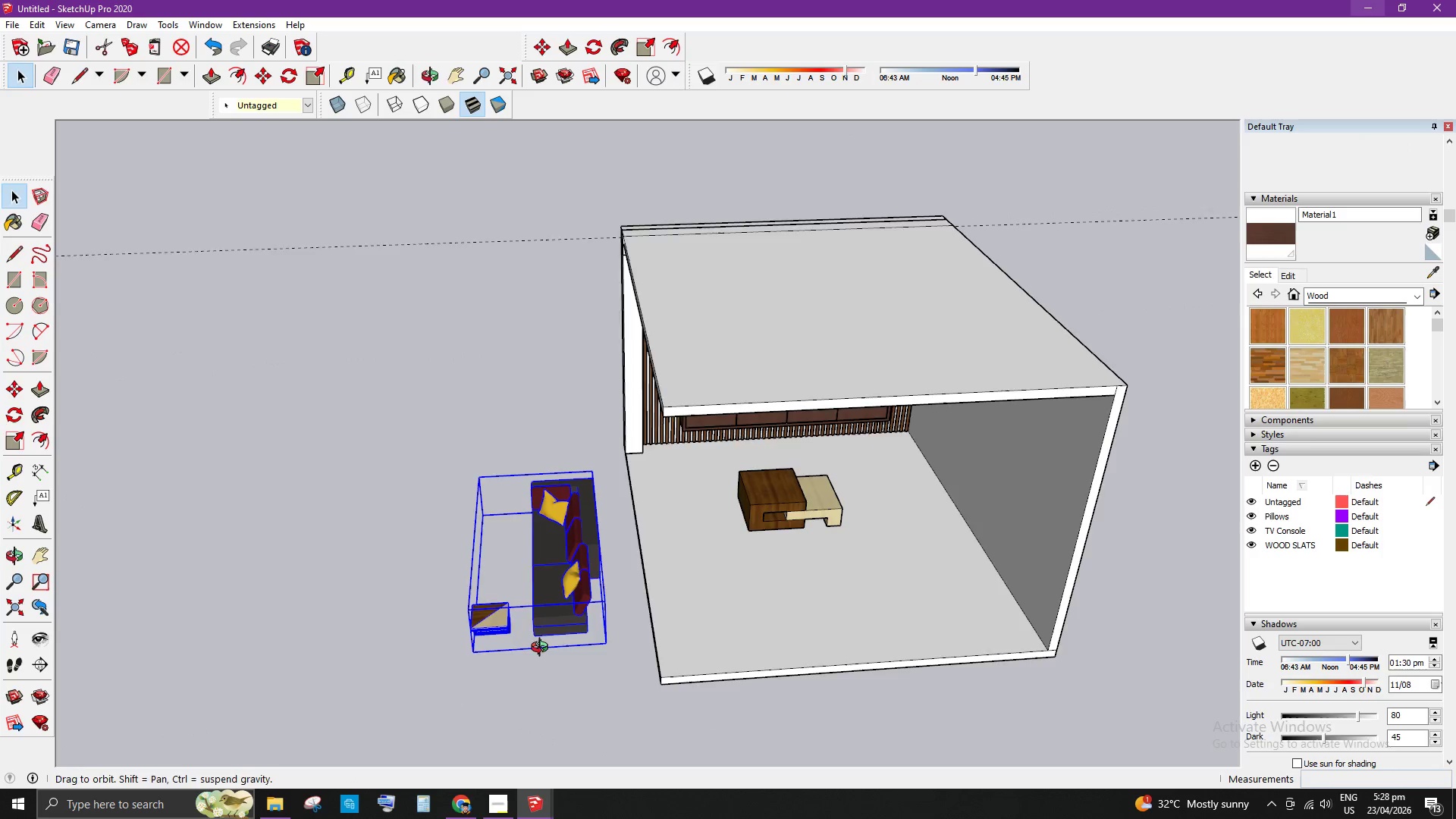 
key(Q)
 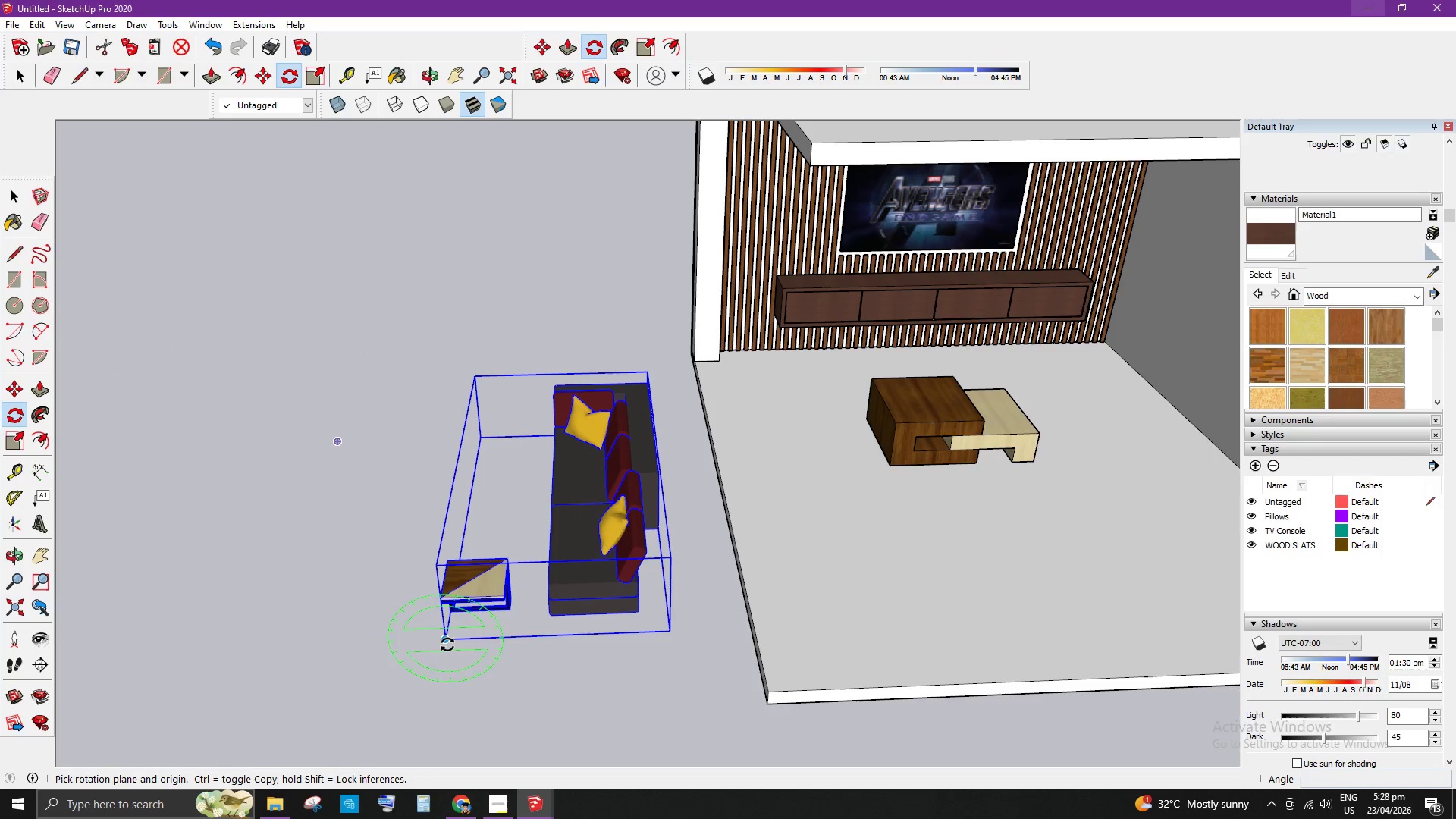 
scroll: coordinate [490, 656], scroll_direction: up, amount: 7.0
 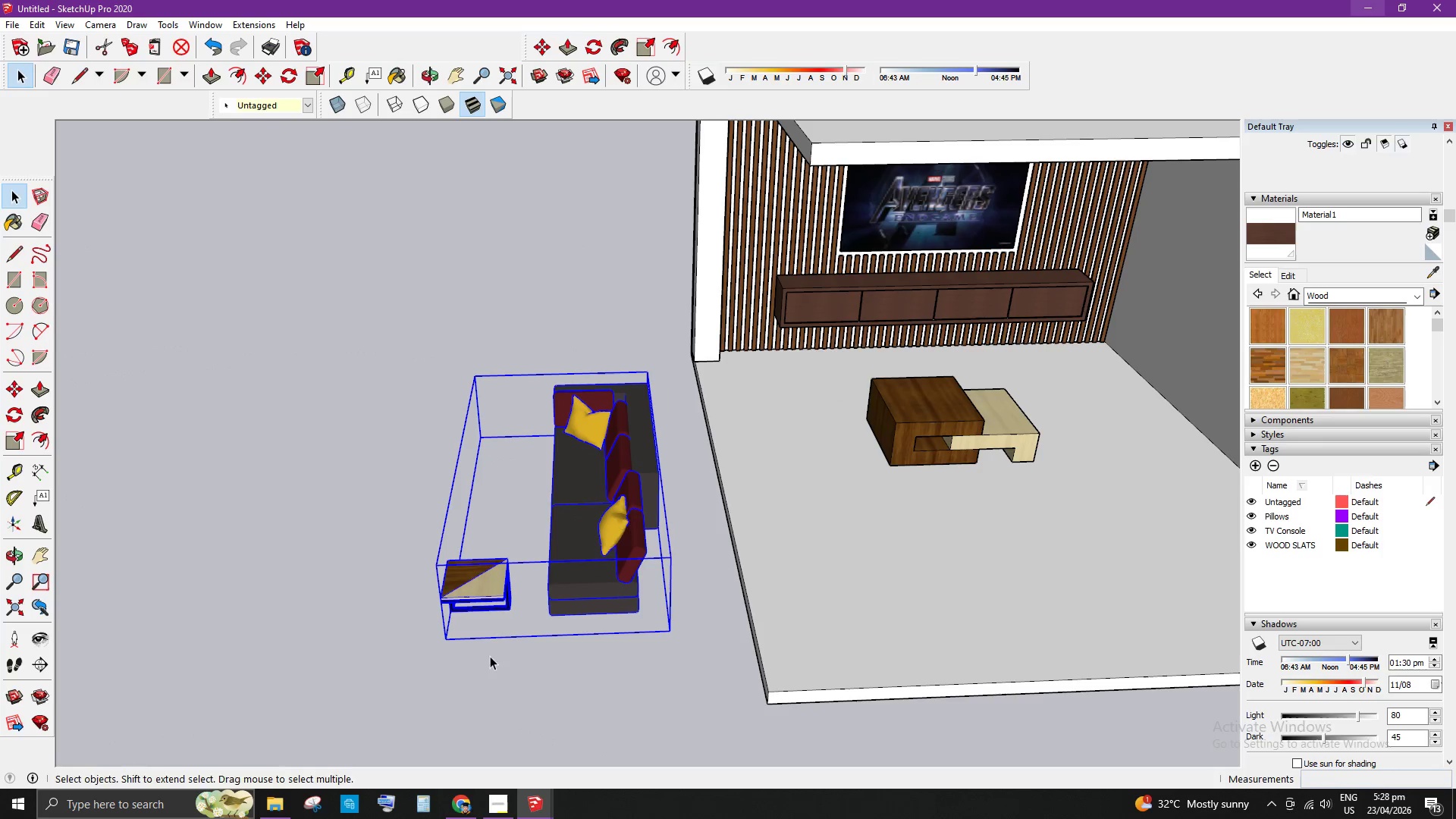 
left_click([447, 645])
 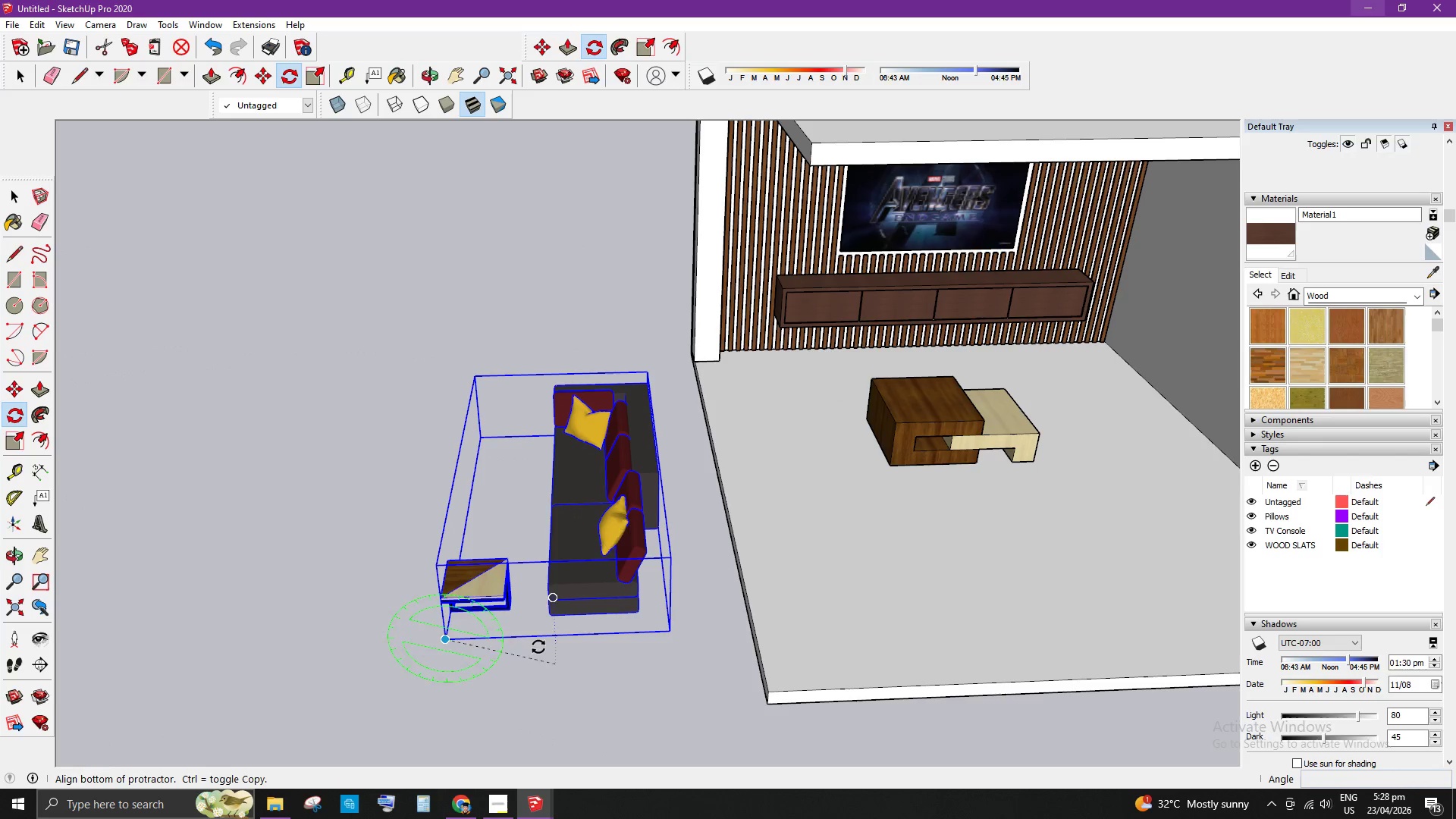 
key(Q)
 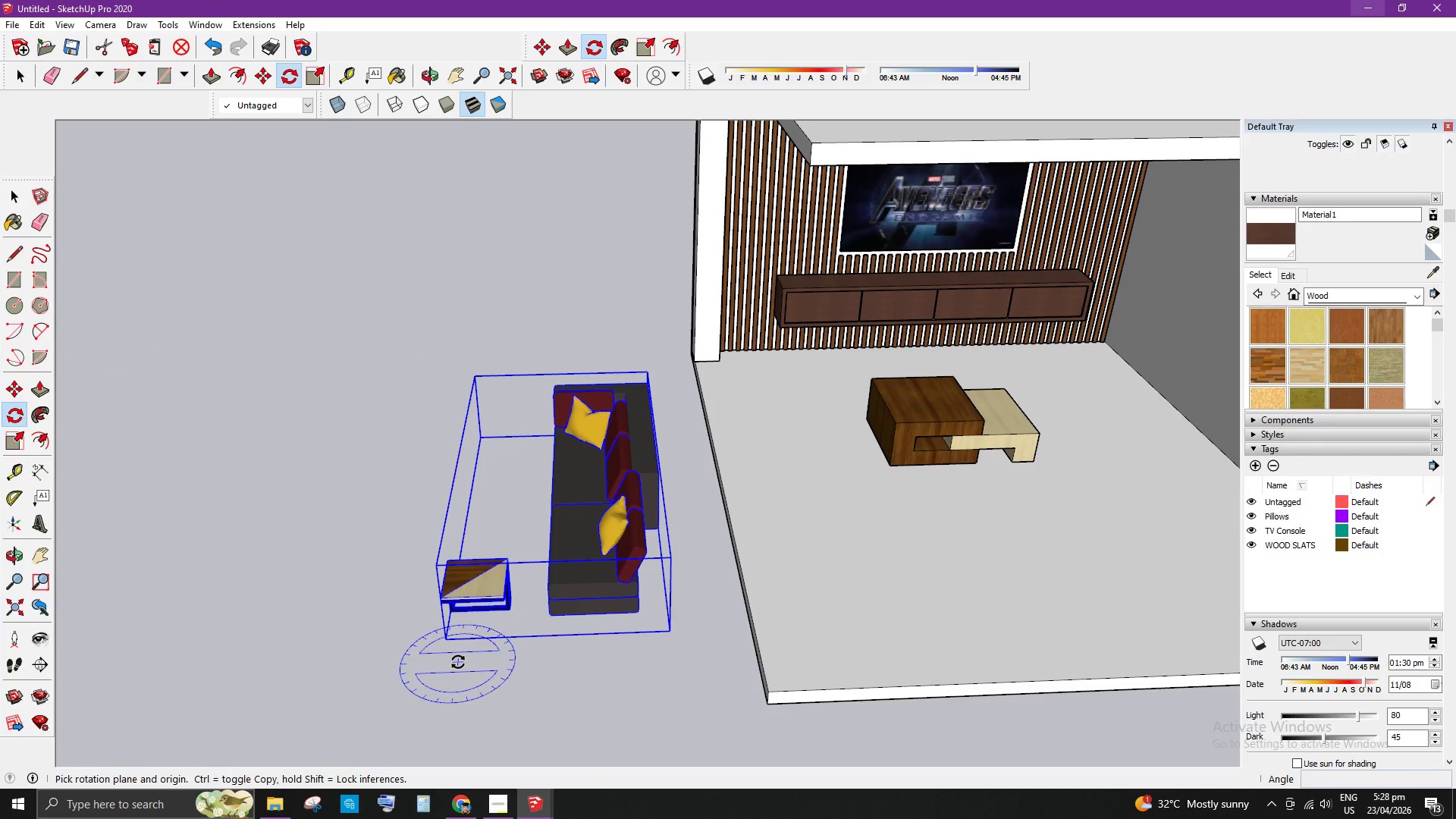 
left_click([458, 661])
 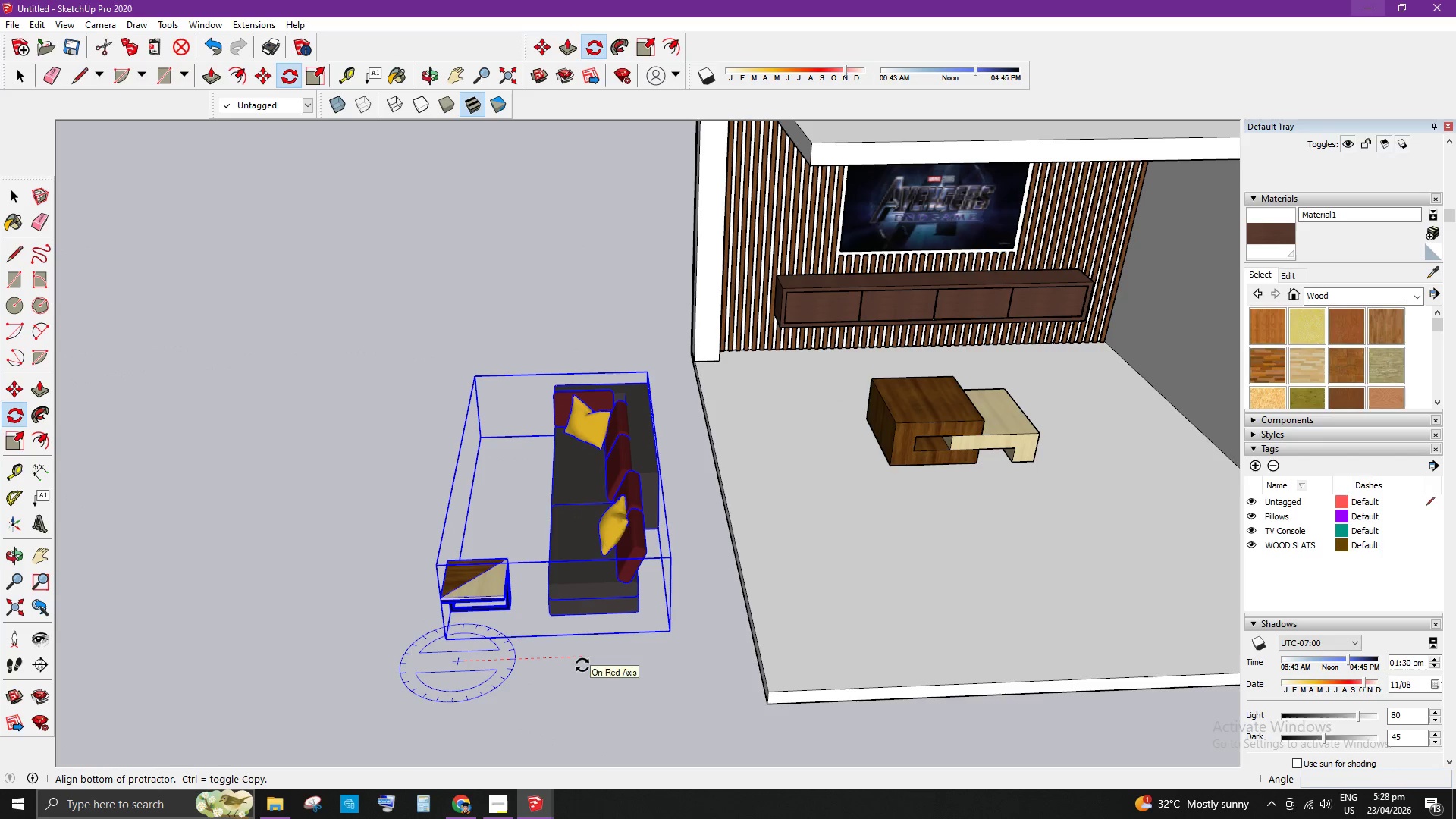 
left_click([583, 665])
 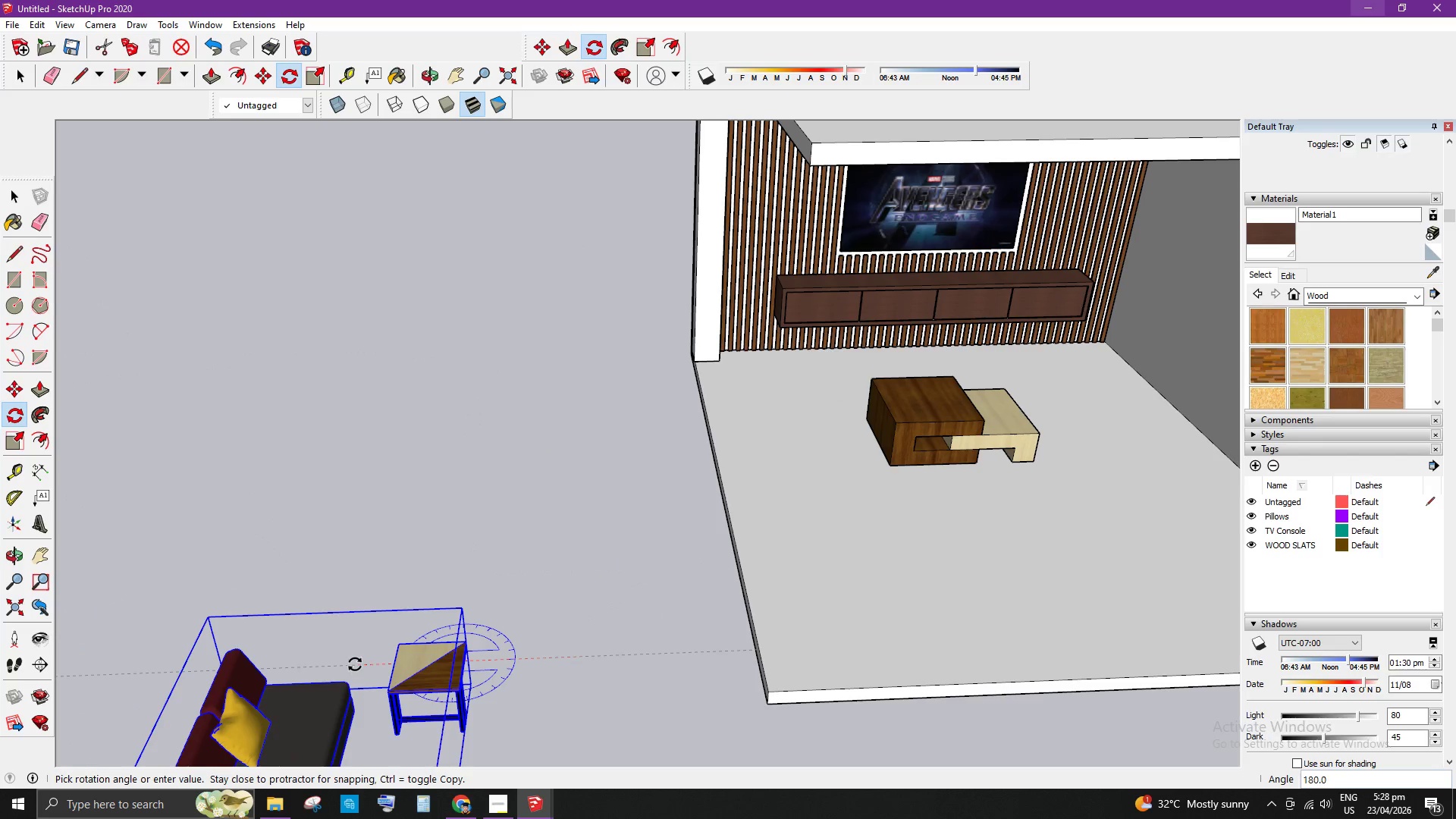 
left_click([352, 661])
 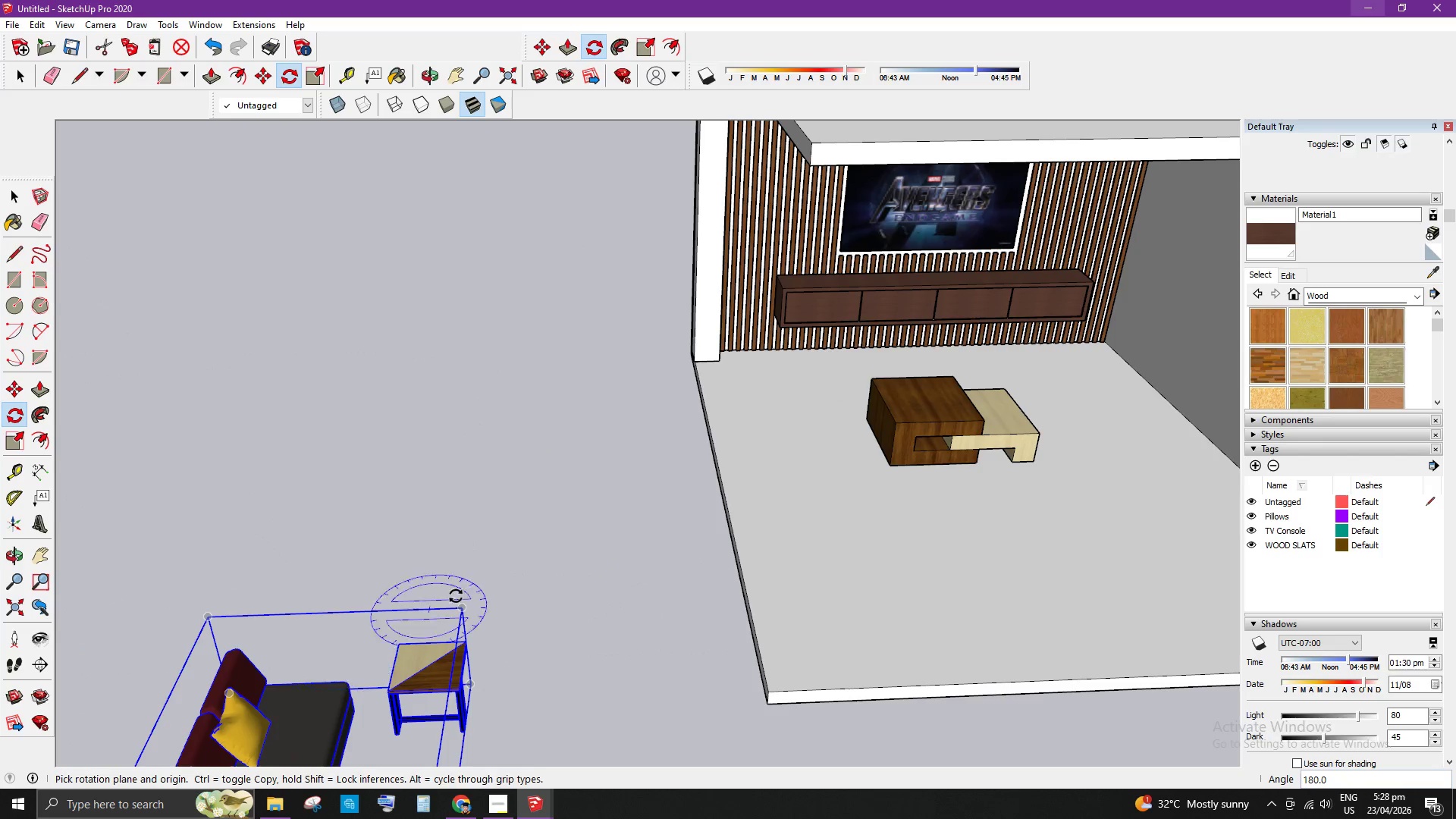 
key(Space)
 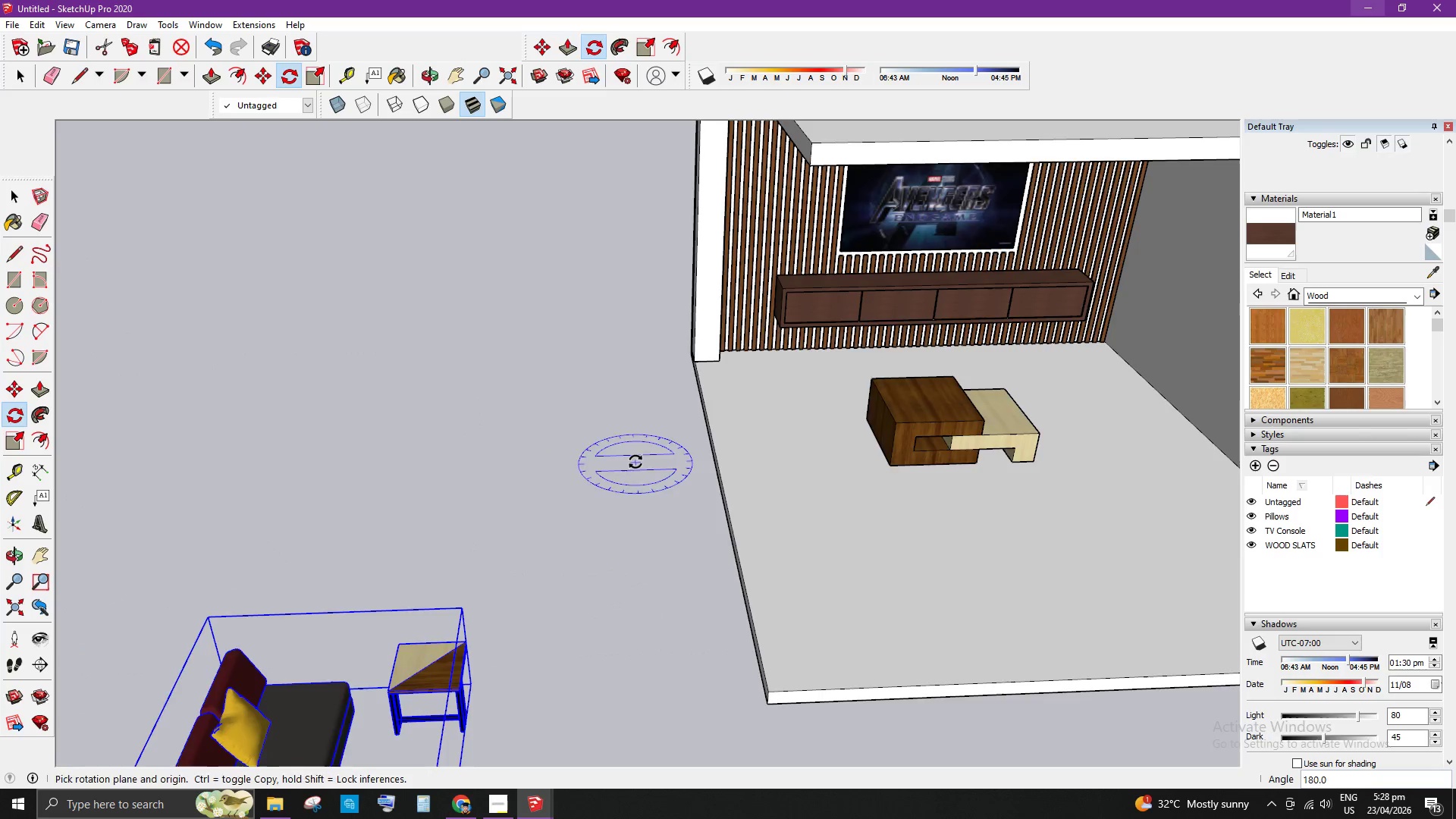 
left_click([624, 646])
 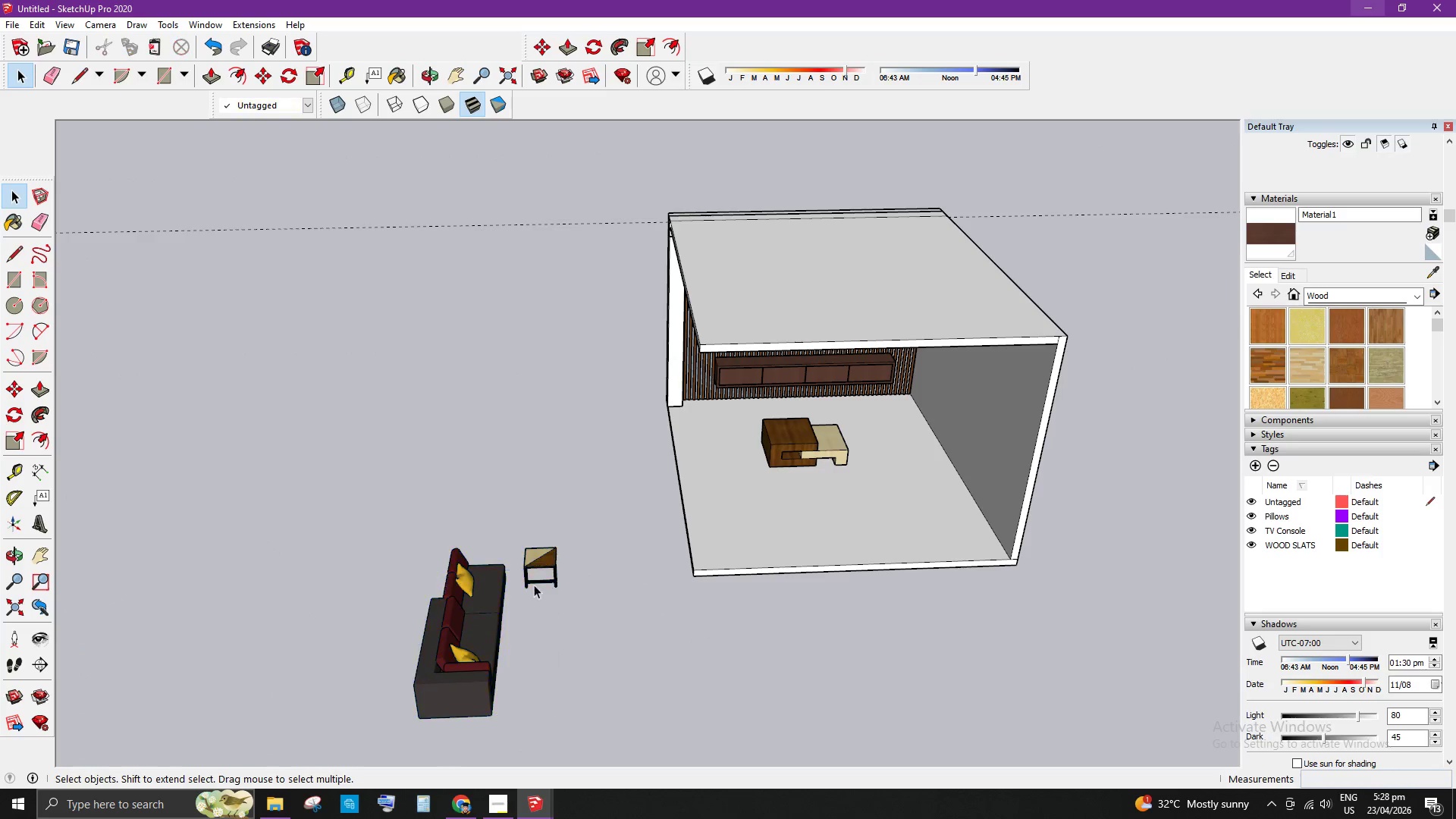 
scroll: coordinate [623, 488], scroll_direction: down, amount: 9.0
 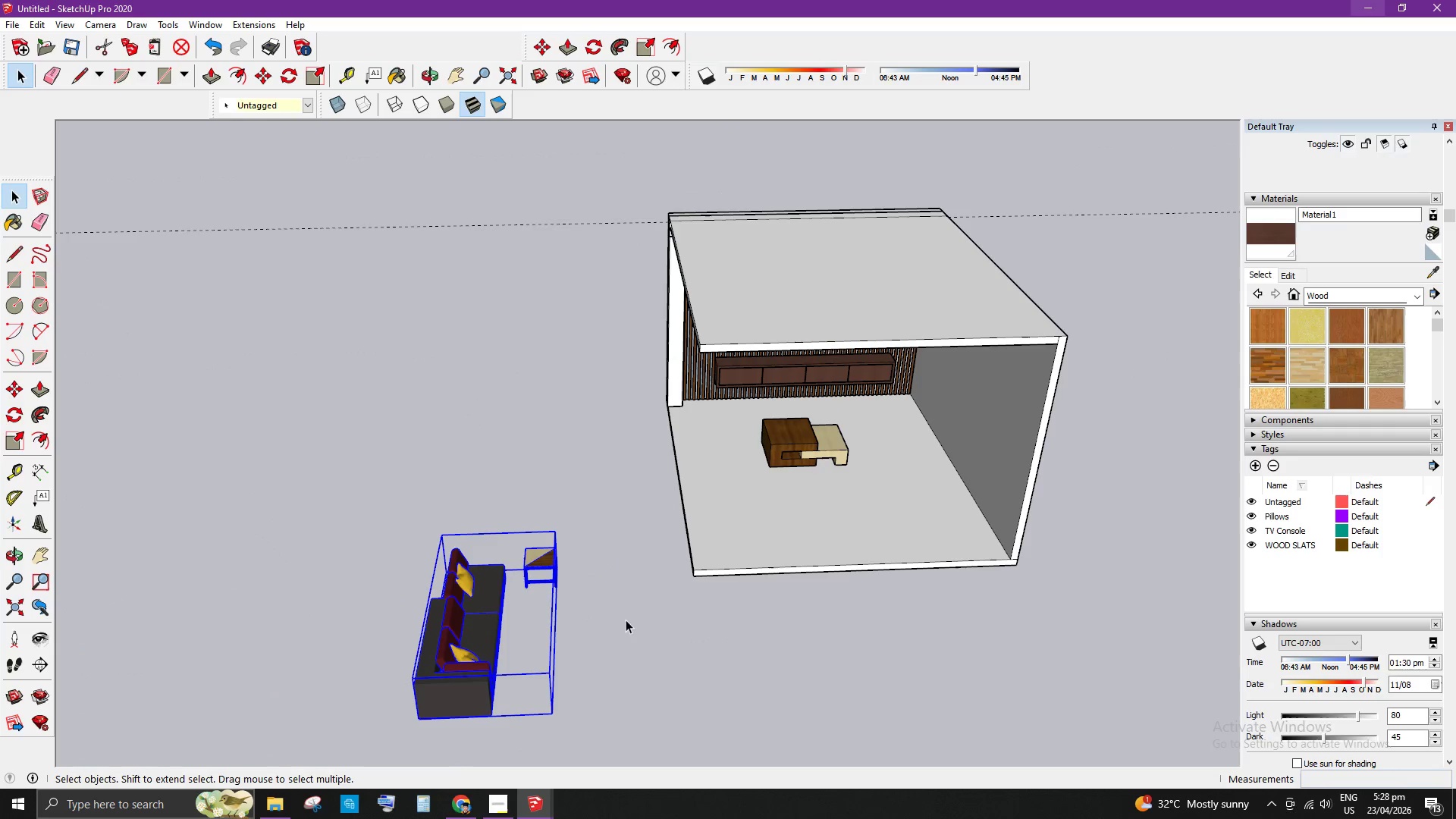 
double_click([535, 559])
 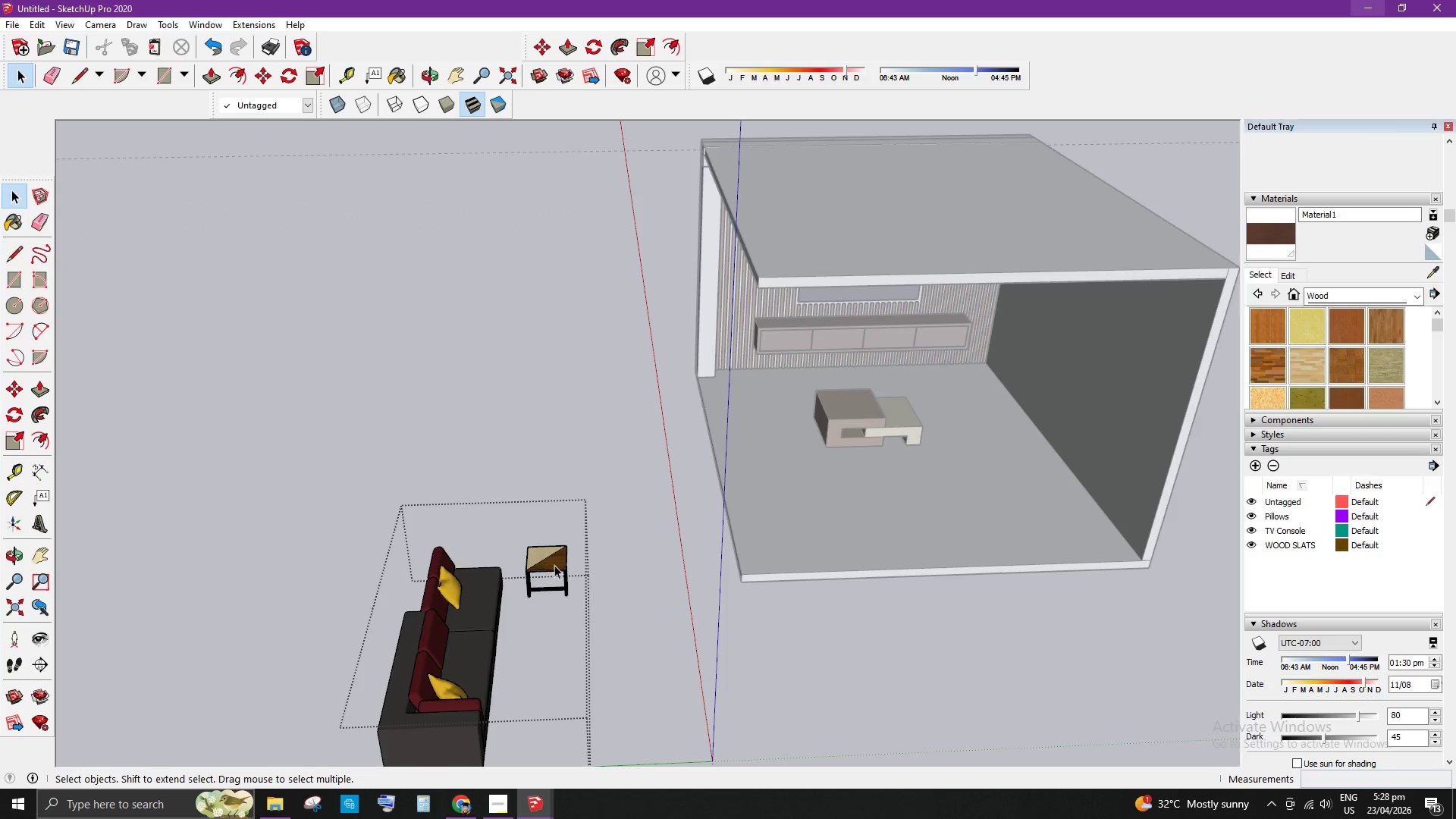 
scroll: coordinate [517, 554], scroll_direction: up, amount: 3.0
 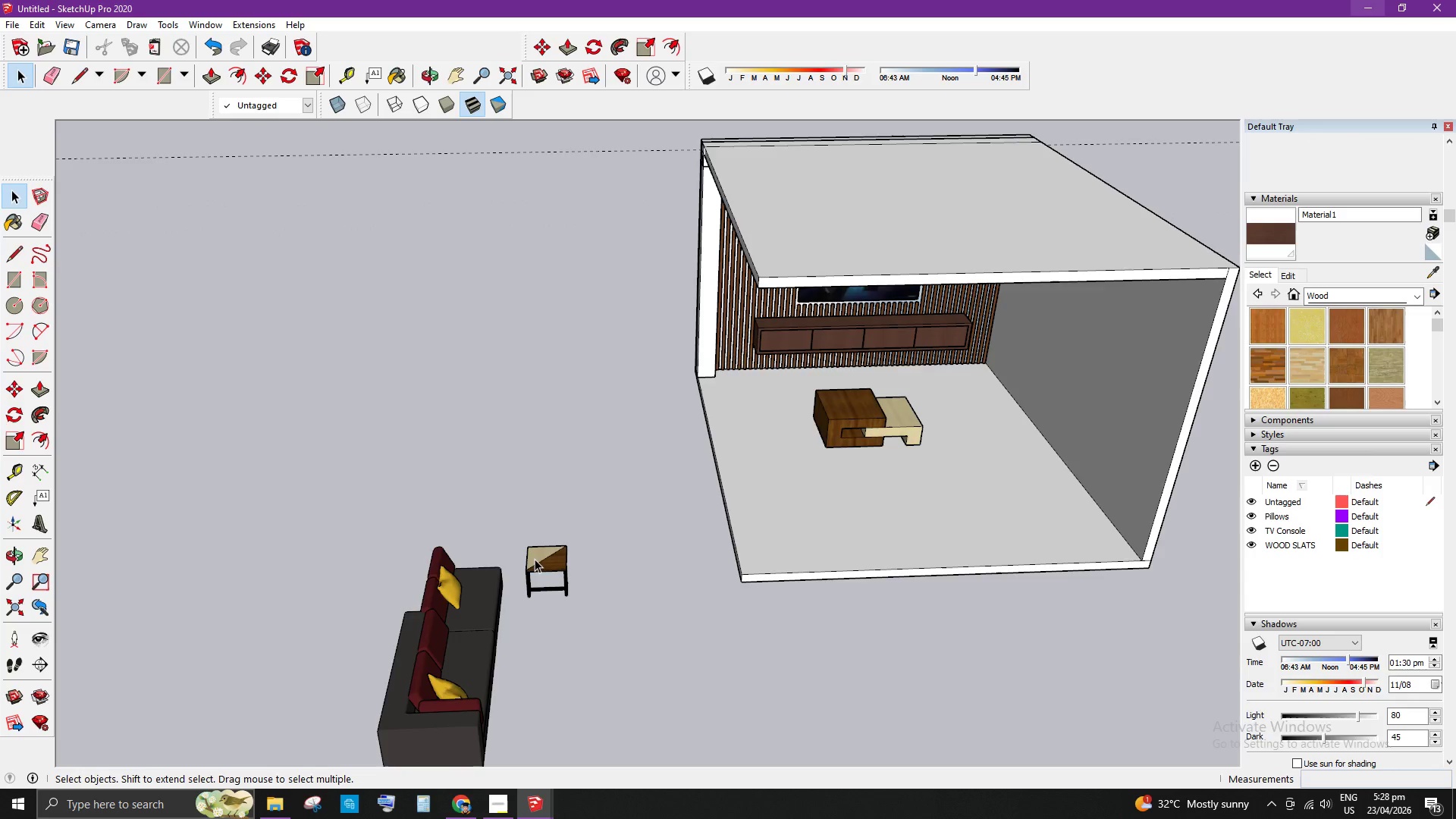 
triple_click([557, 566])
 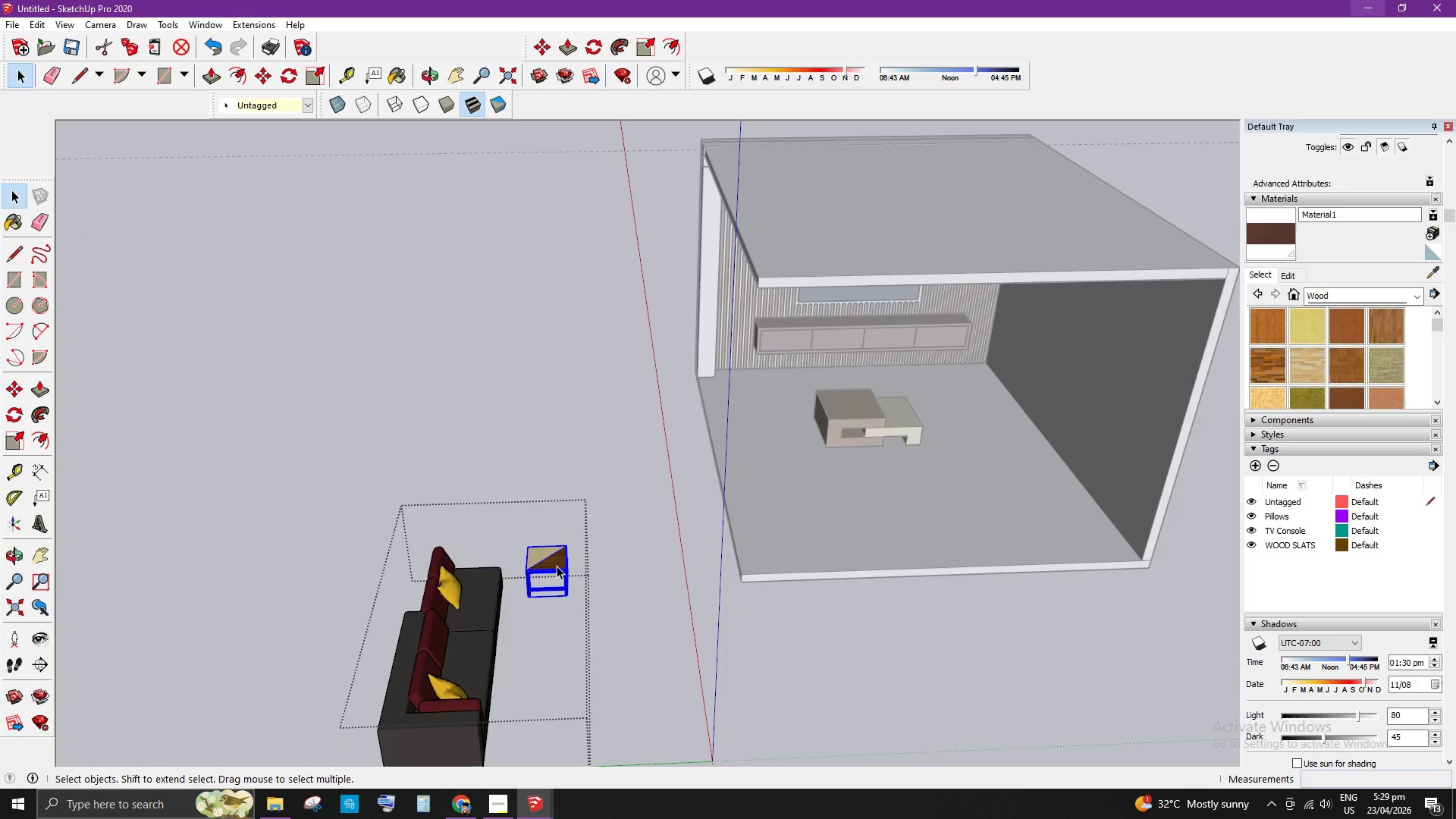 
key(Delete)
 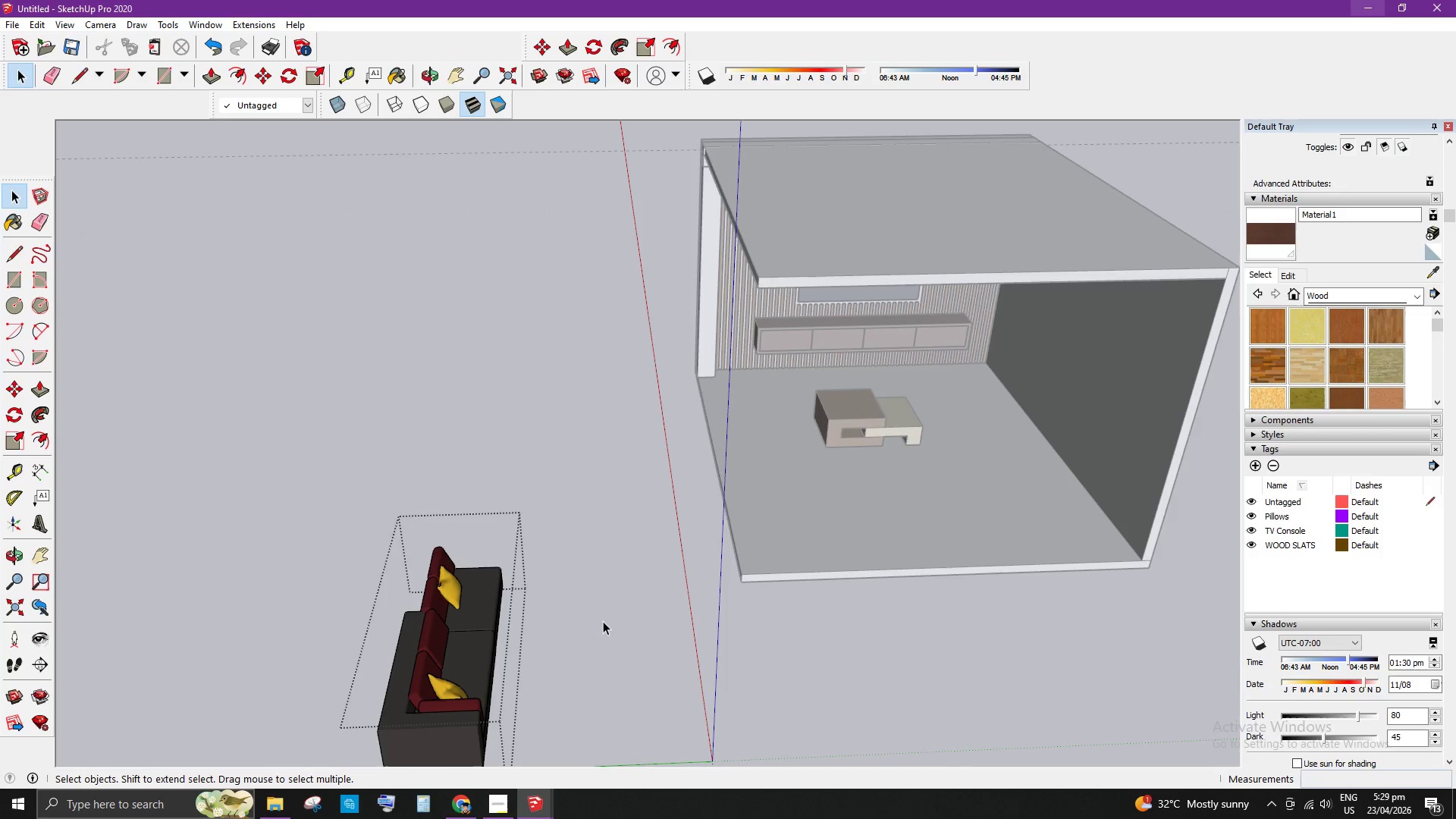 
left_click([604, 621])
 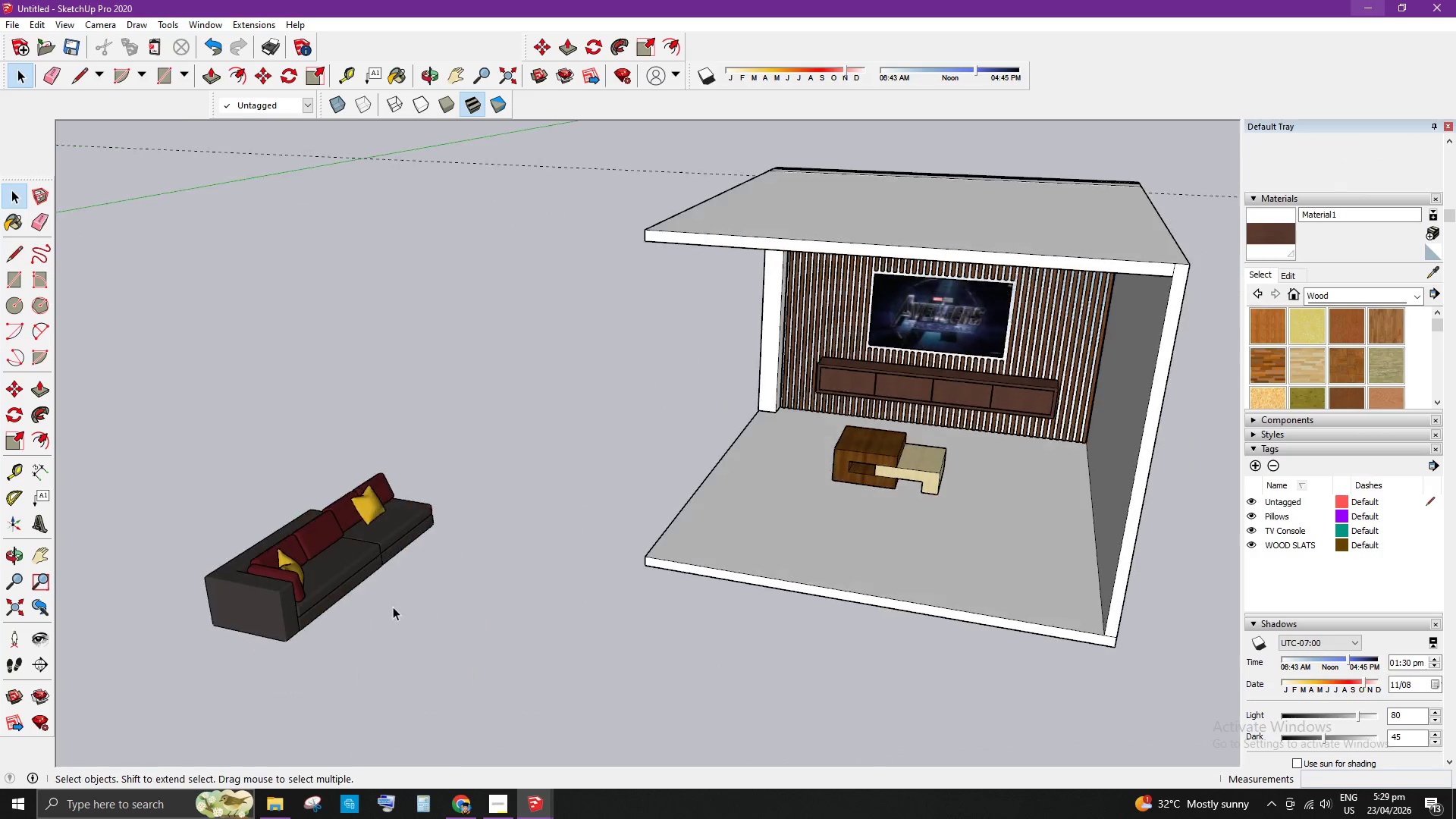 
scroll: coordinate [834, 558], scroll_direction: up, amount: 8.0
 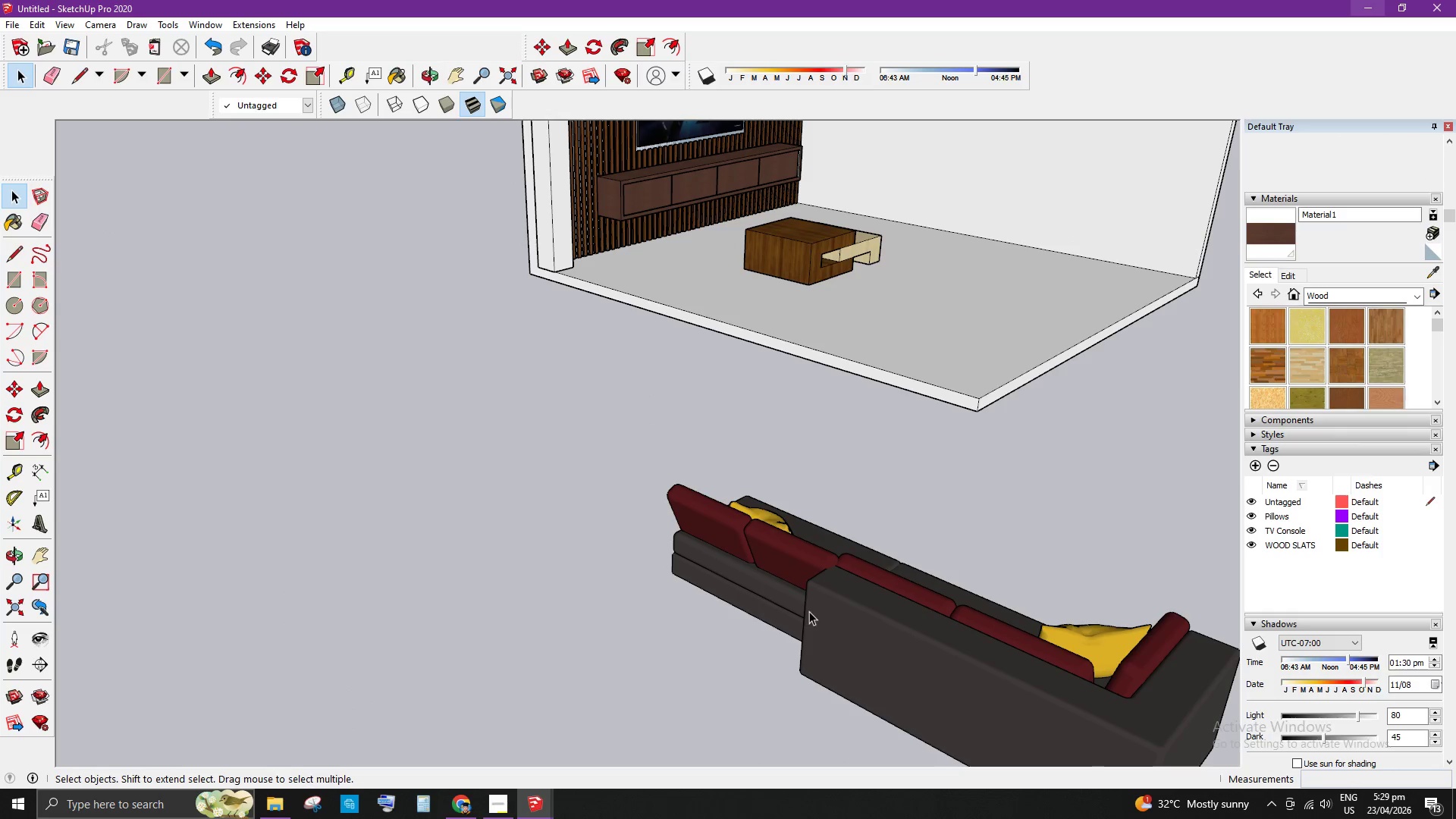 
left_click([857, 617])
 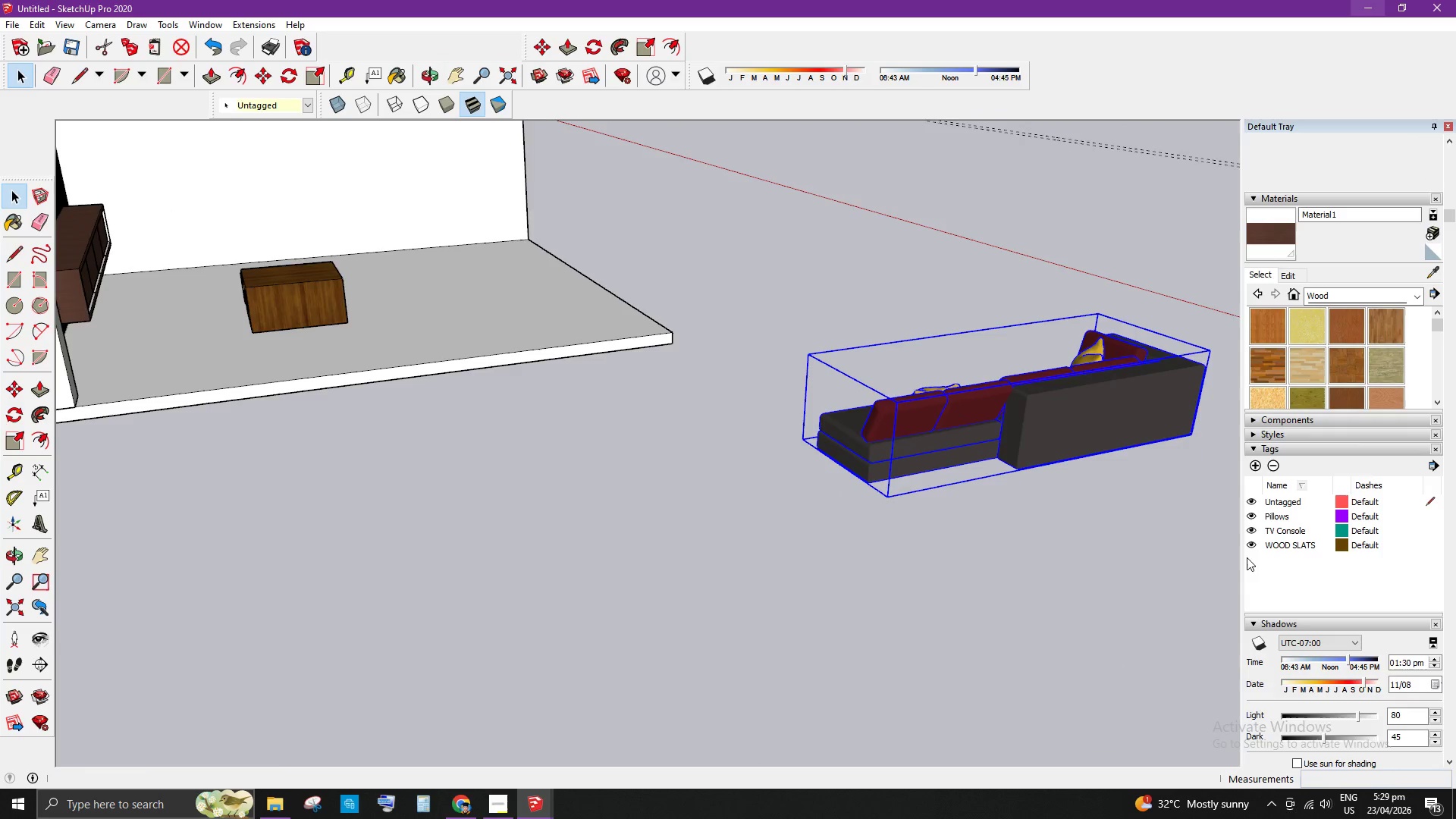 
double_click([1013, 431])
 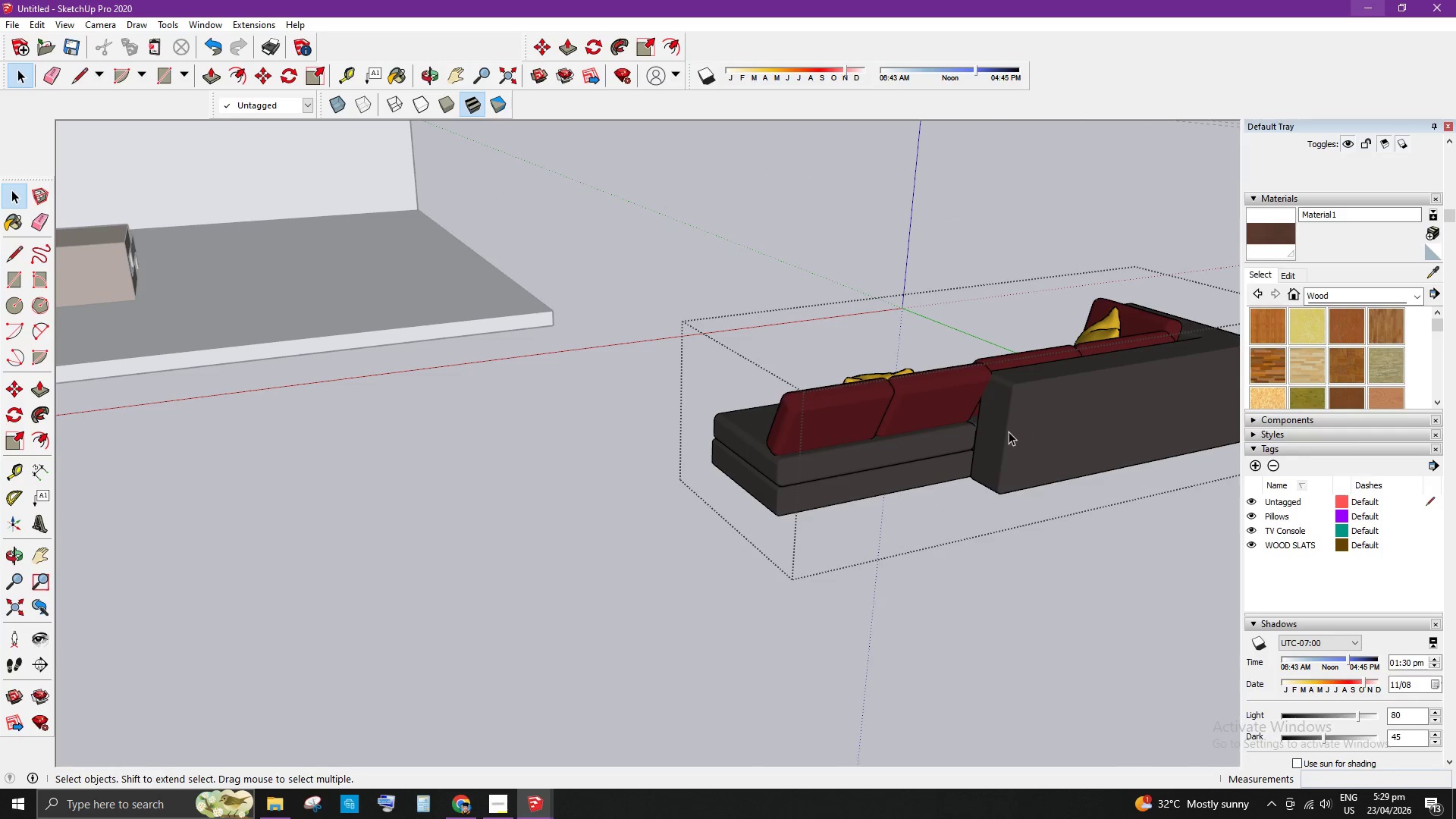 
scroll: coordinate [1038, 412], scroll_direction: up, amount: 4.0
 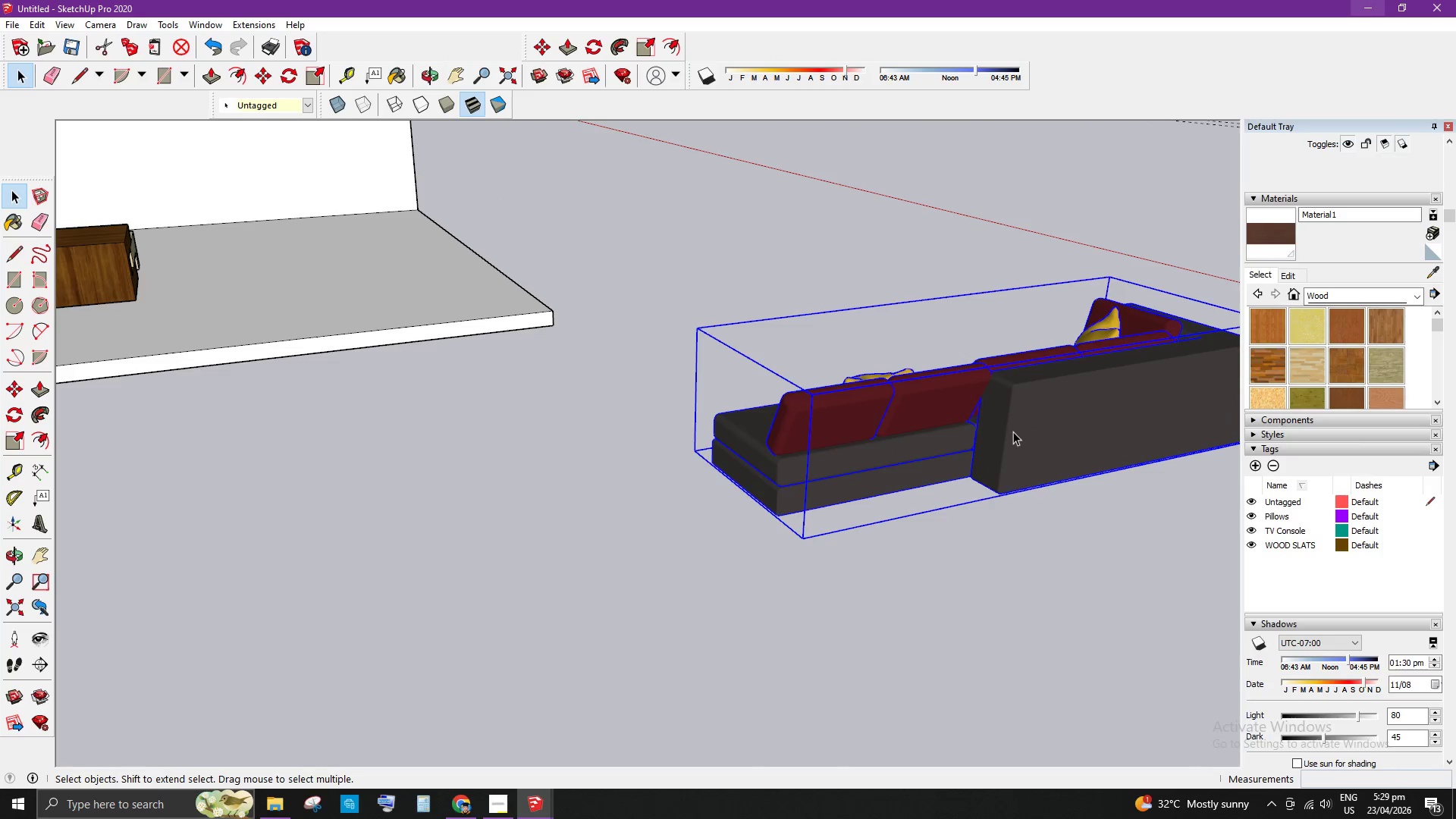 
triple_click([1002, 427])
 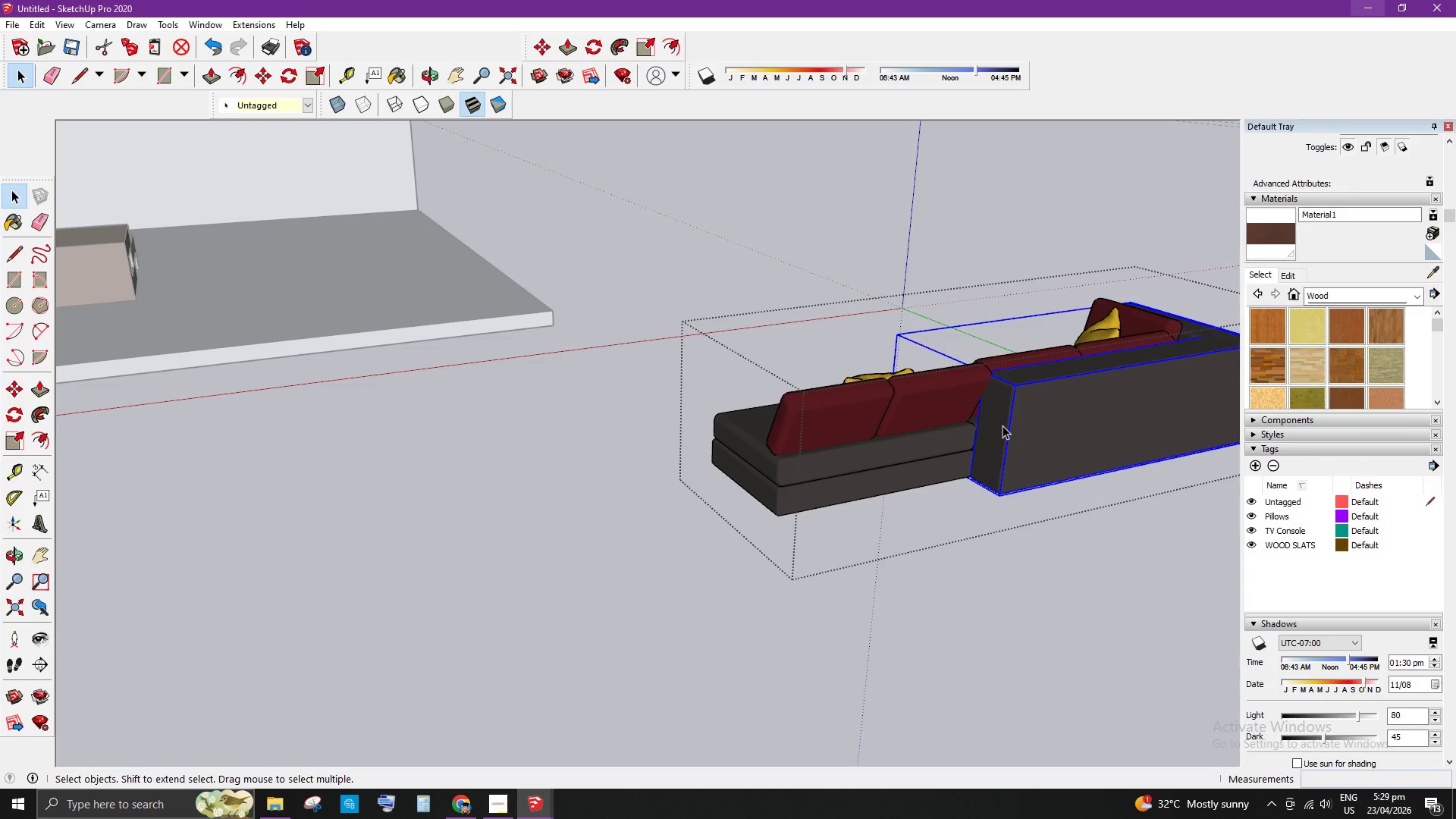 
double_click([1003, 425])
 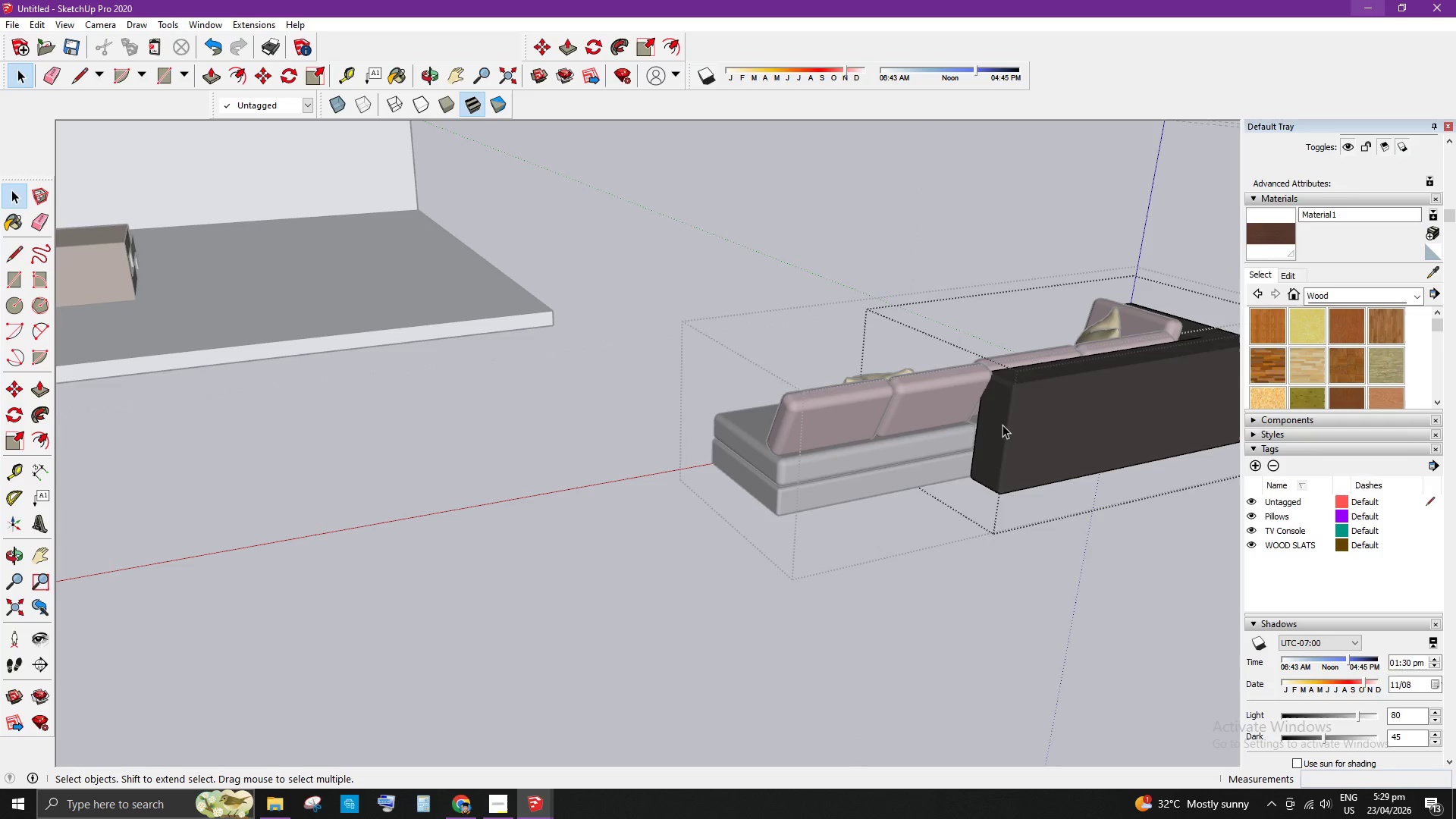 
triple_click([1003, 425])
 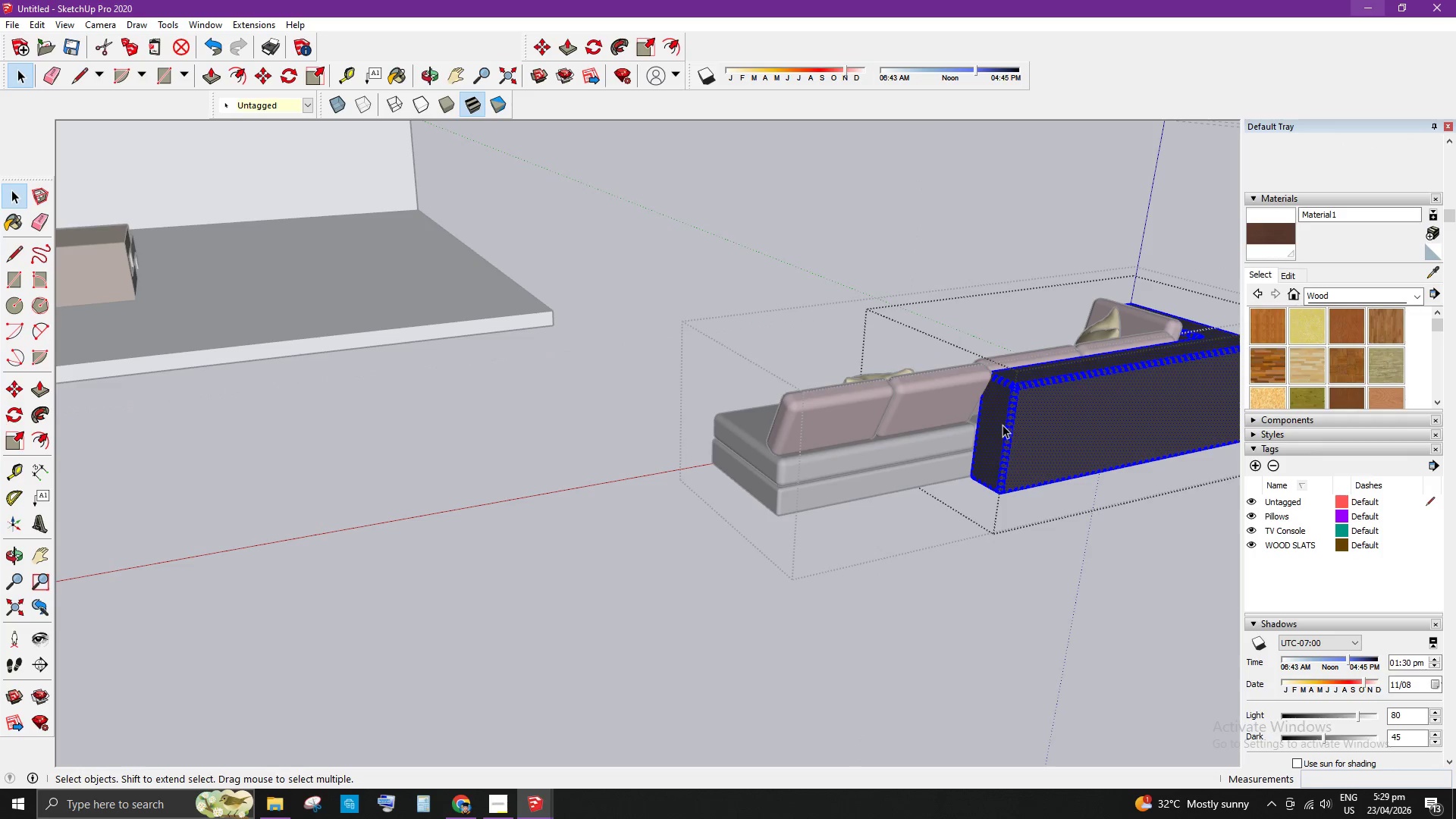 
left_click([985, 435])
 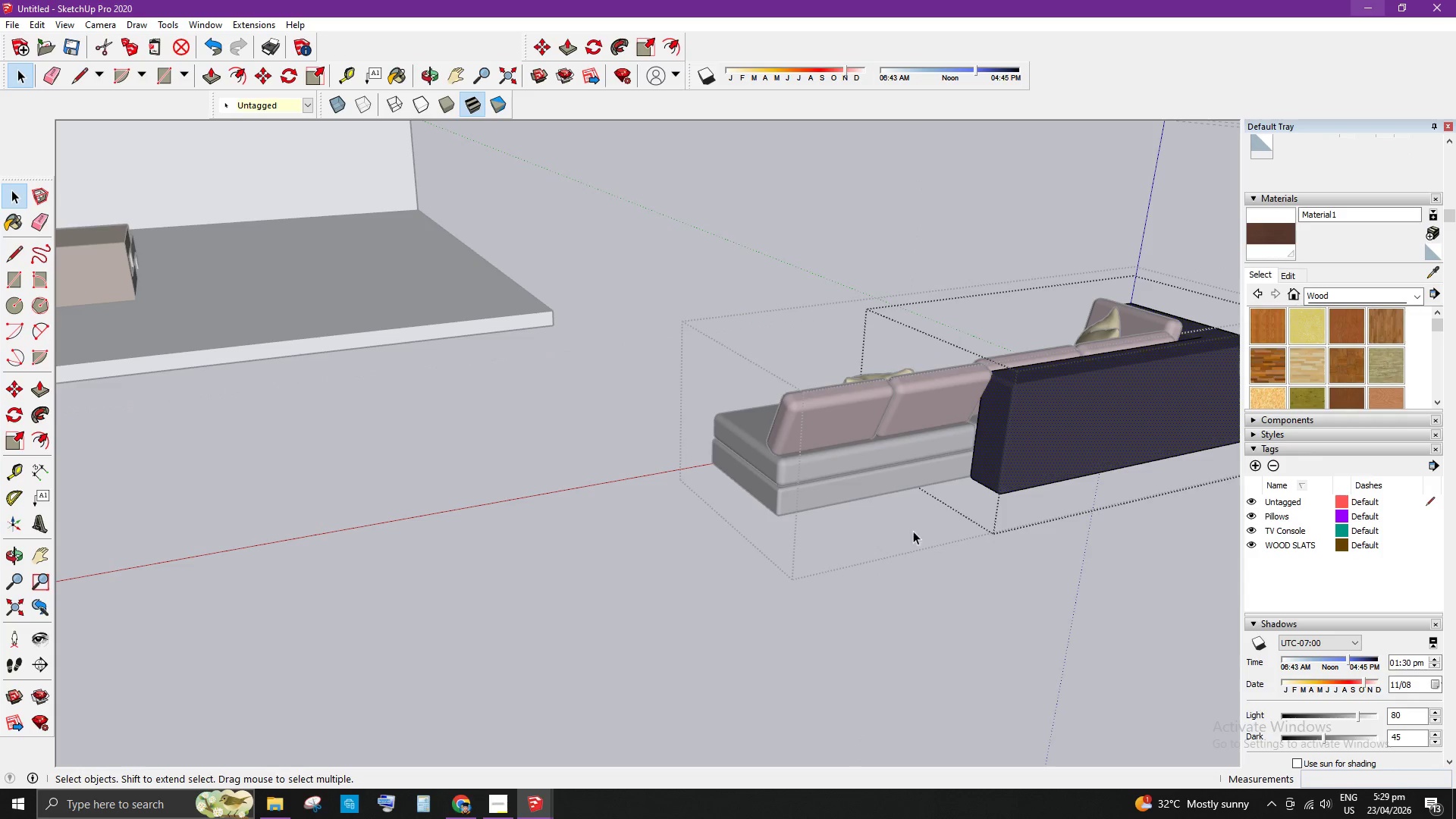 
double_click([1007, 445])
 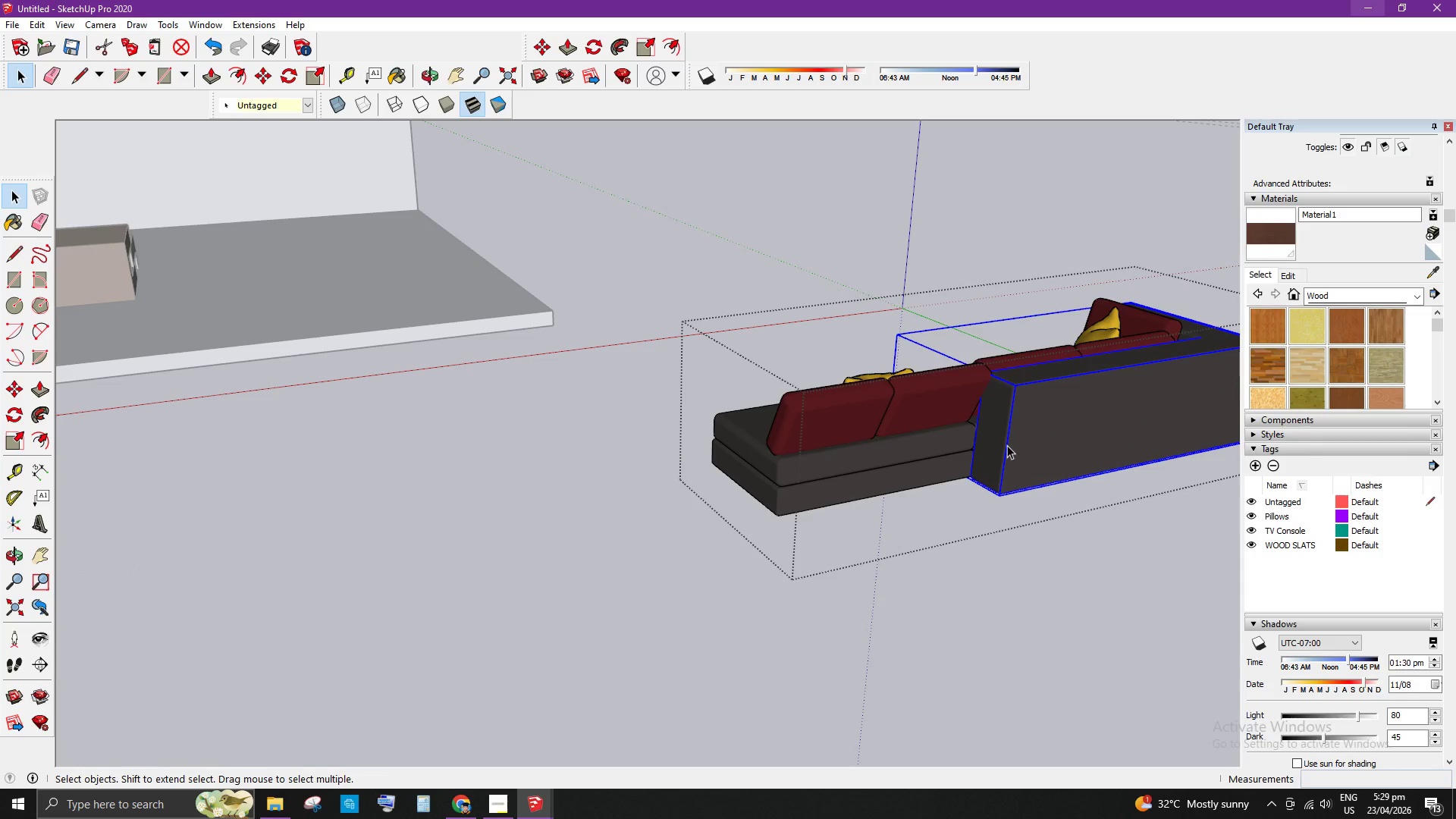 
key(S)
 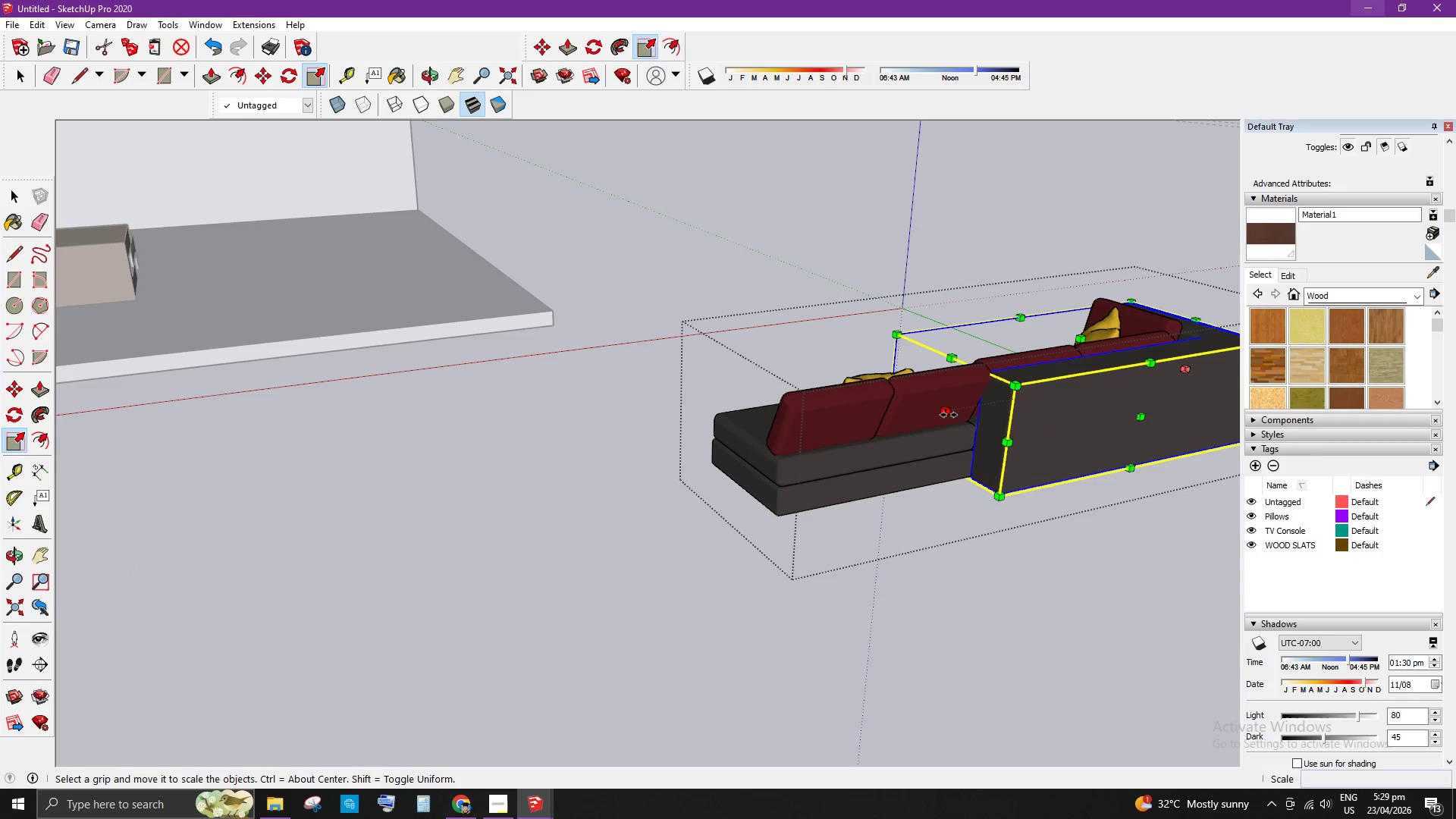 
left_click([948, 415])
 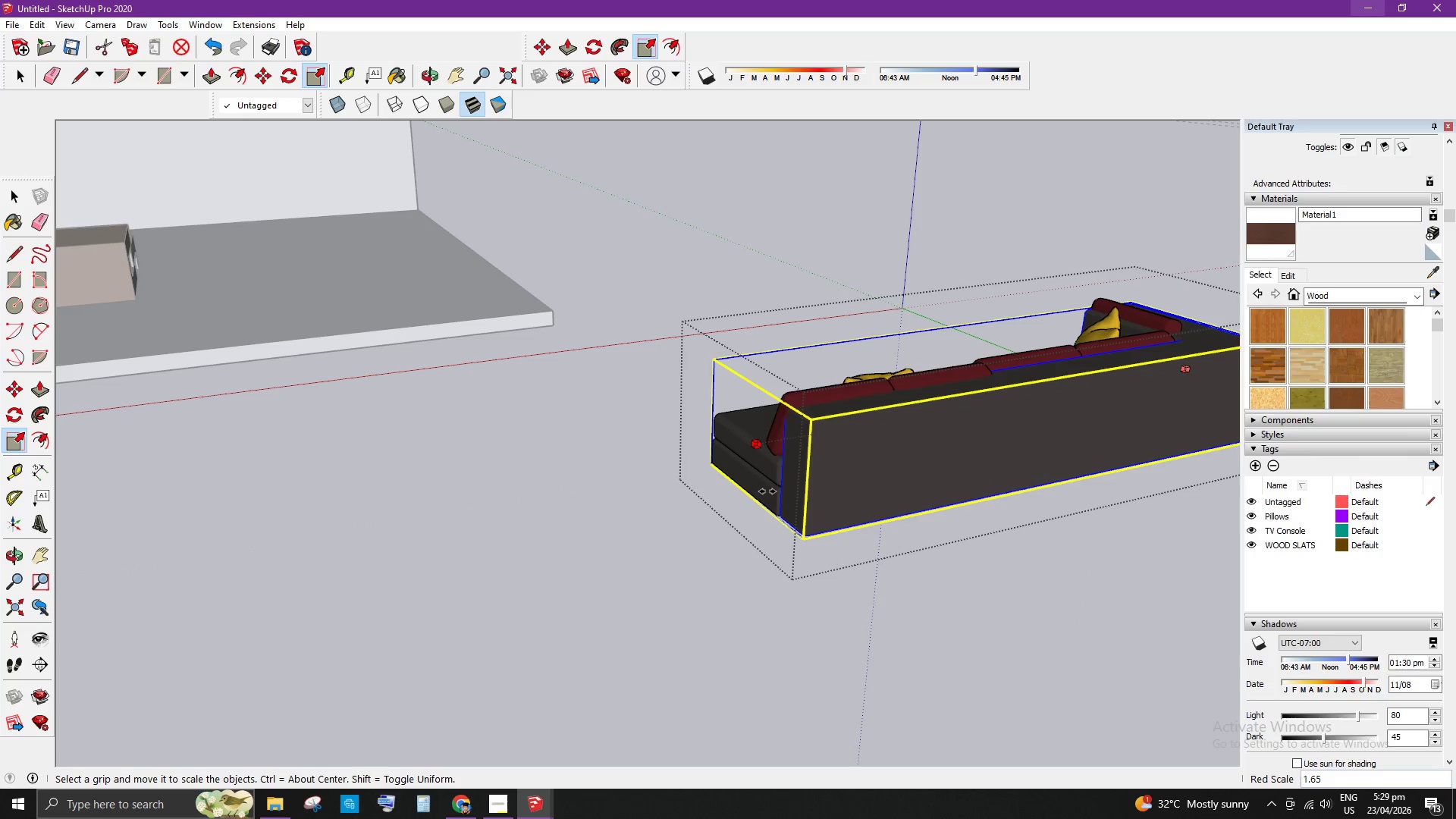 
left_click([767, 491])
 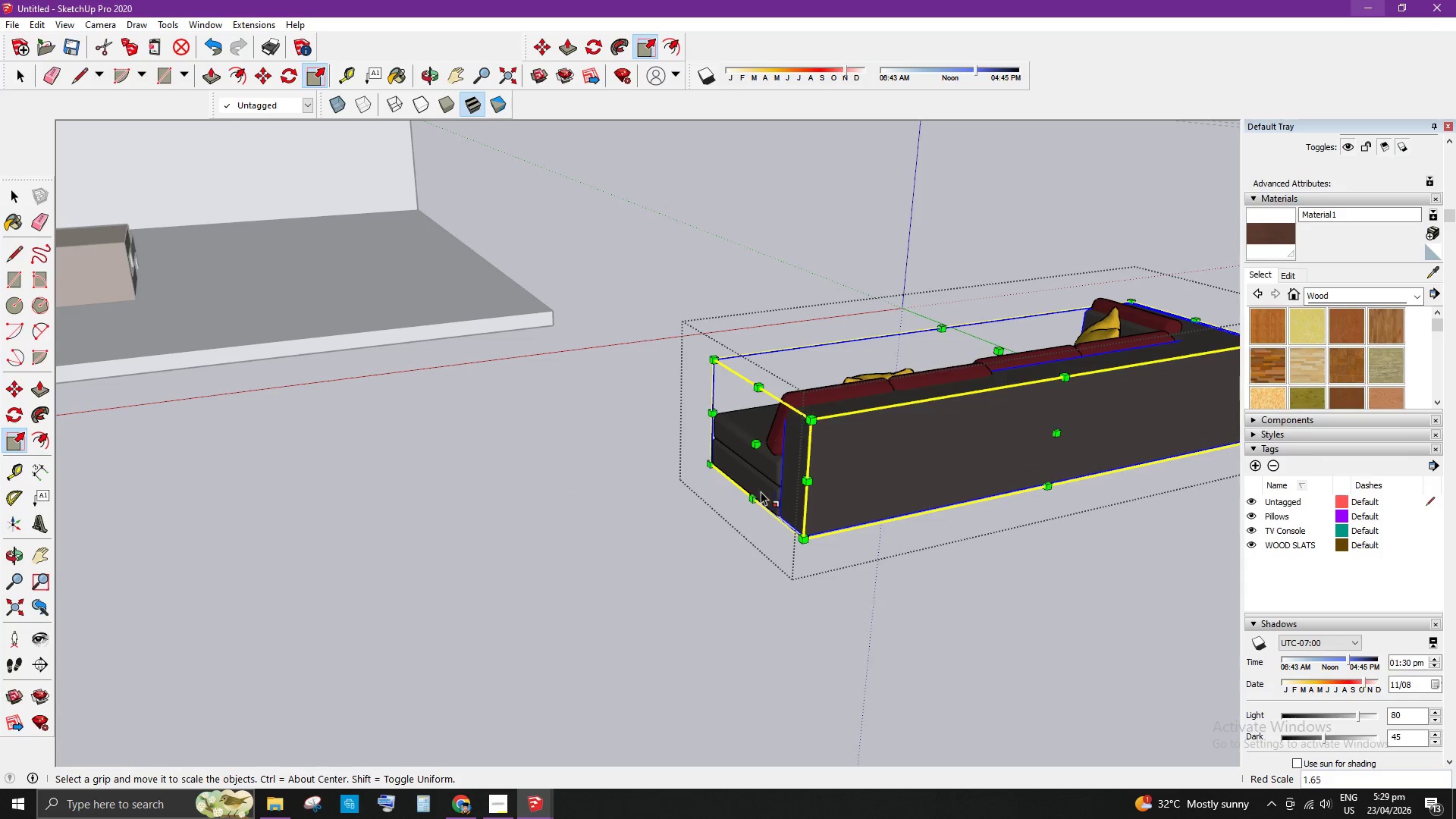 
key(Space)
 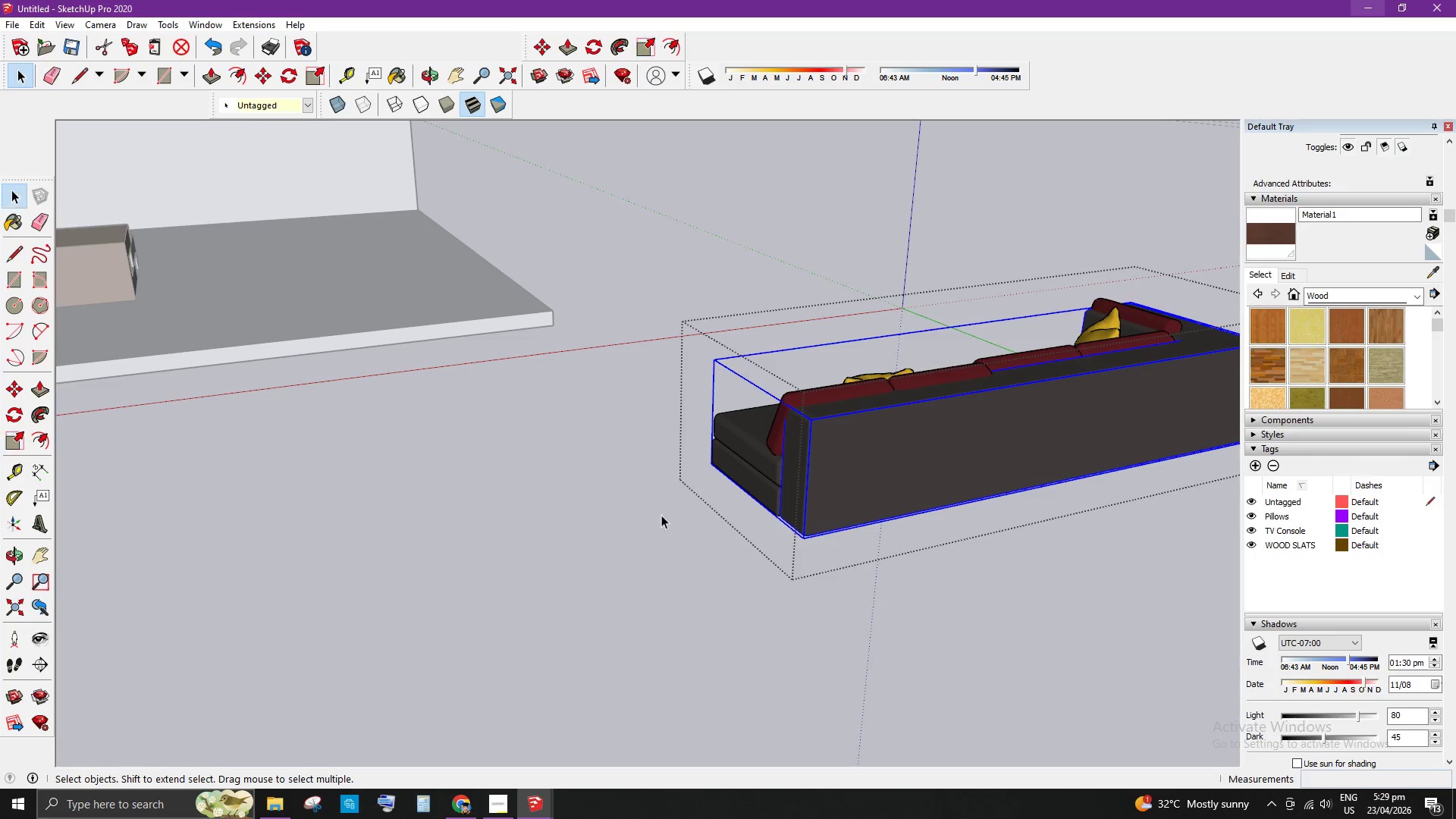 
left_click_drag(start_coordinate=[629, 527], to_coordinate=[623, 527])
 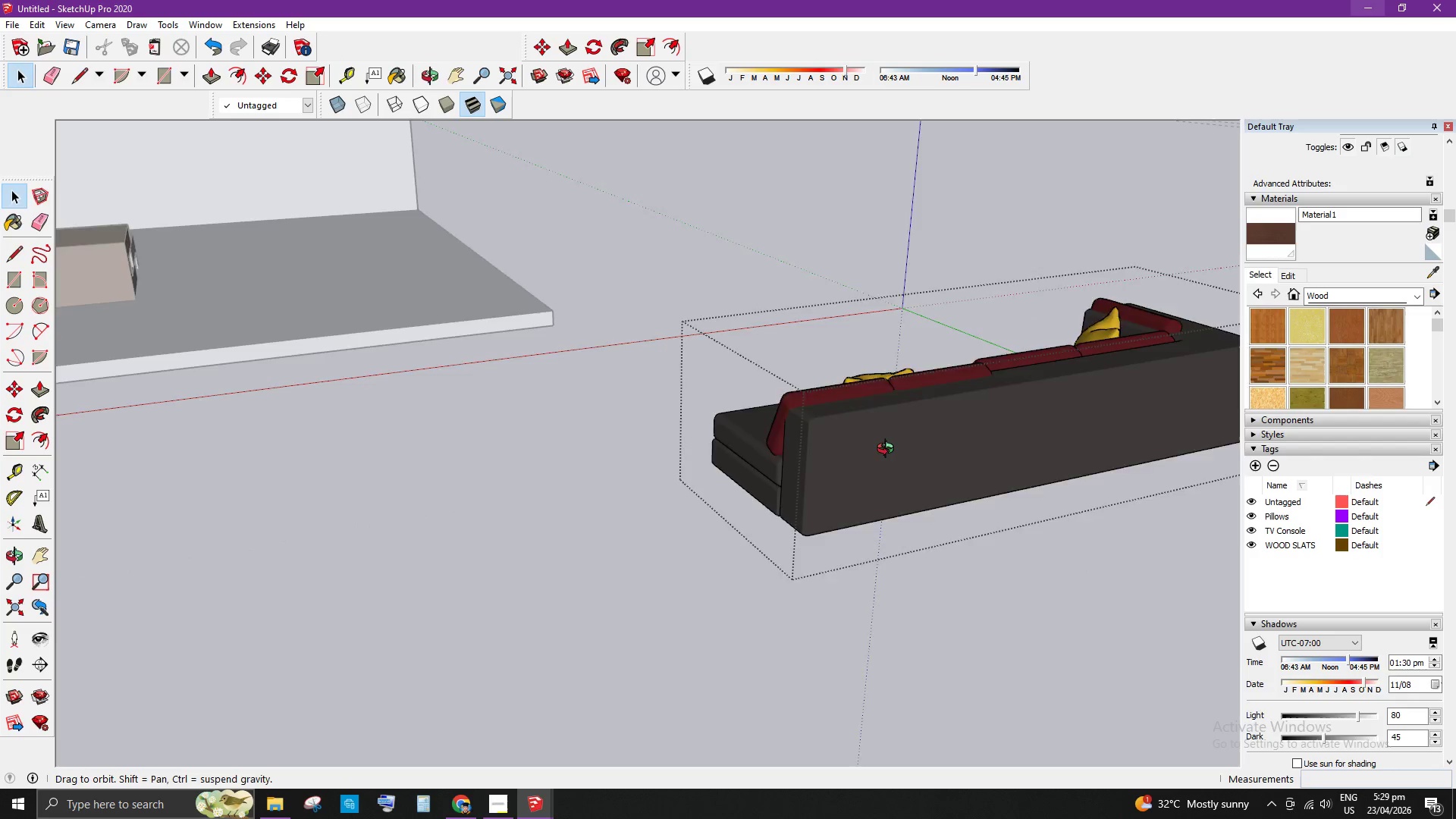 
left_click([762, 427])
 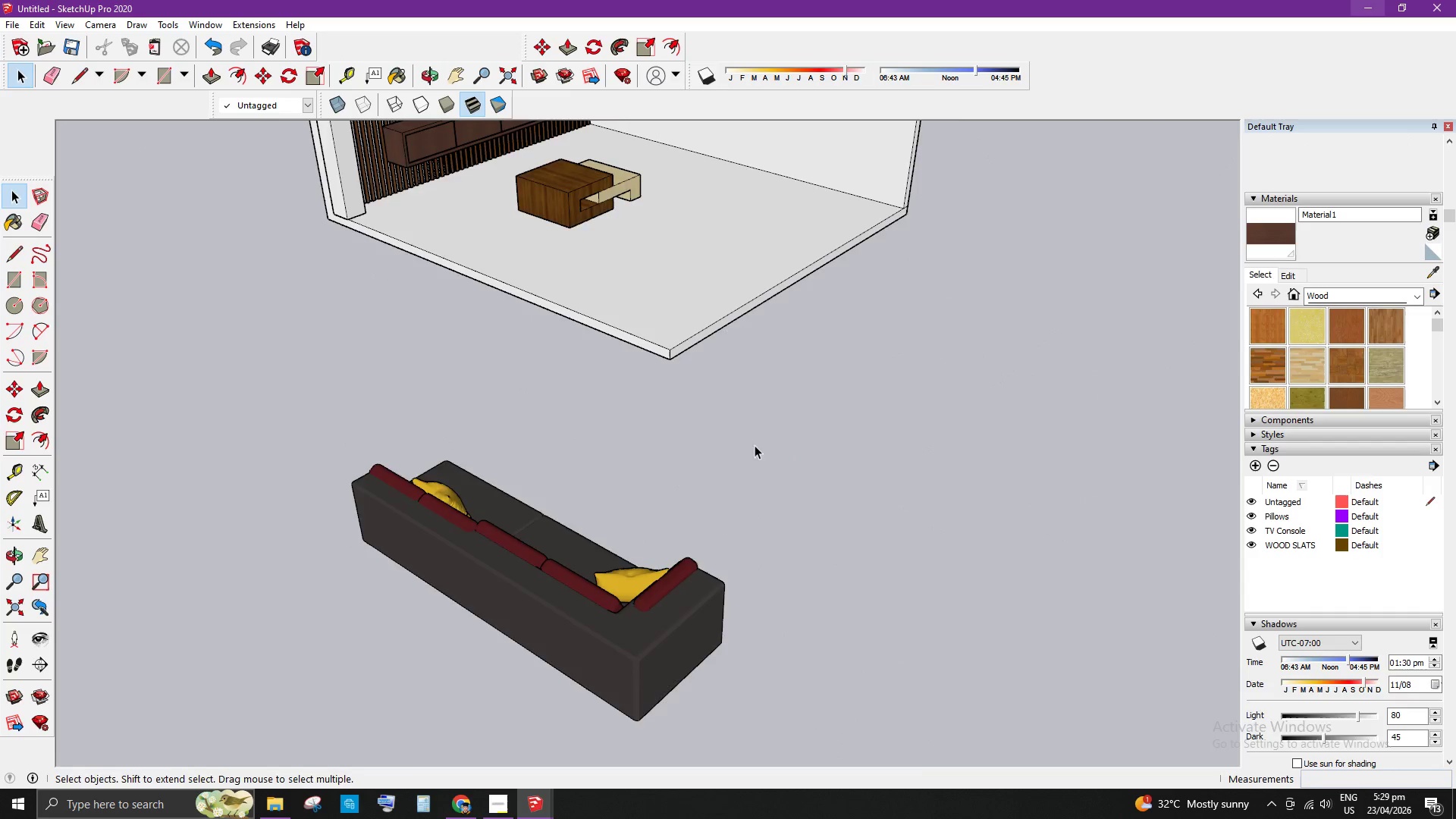 
scroll: coordinate [460, 526], scroll_direction: down, amount: 5.0
 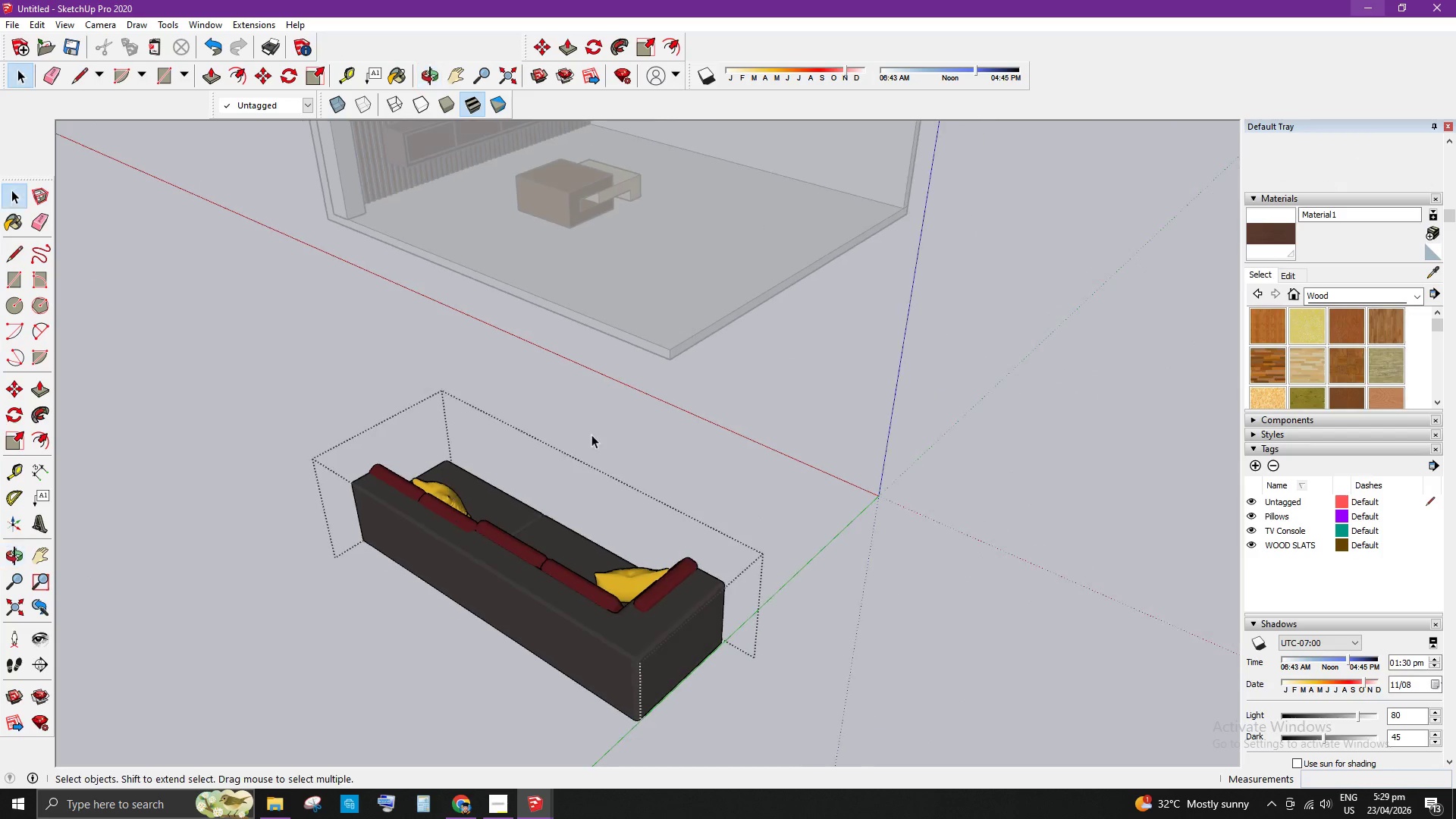 
left_click([303, 353])
 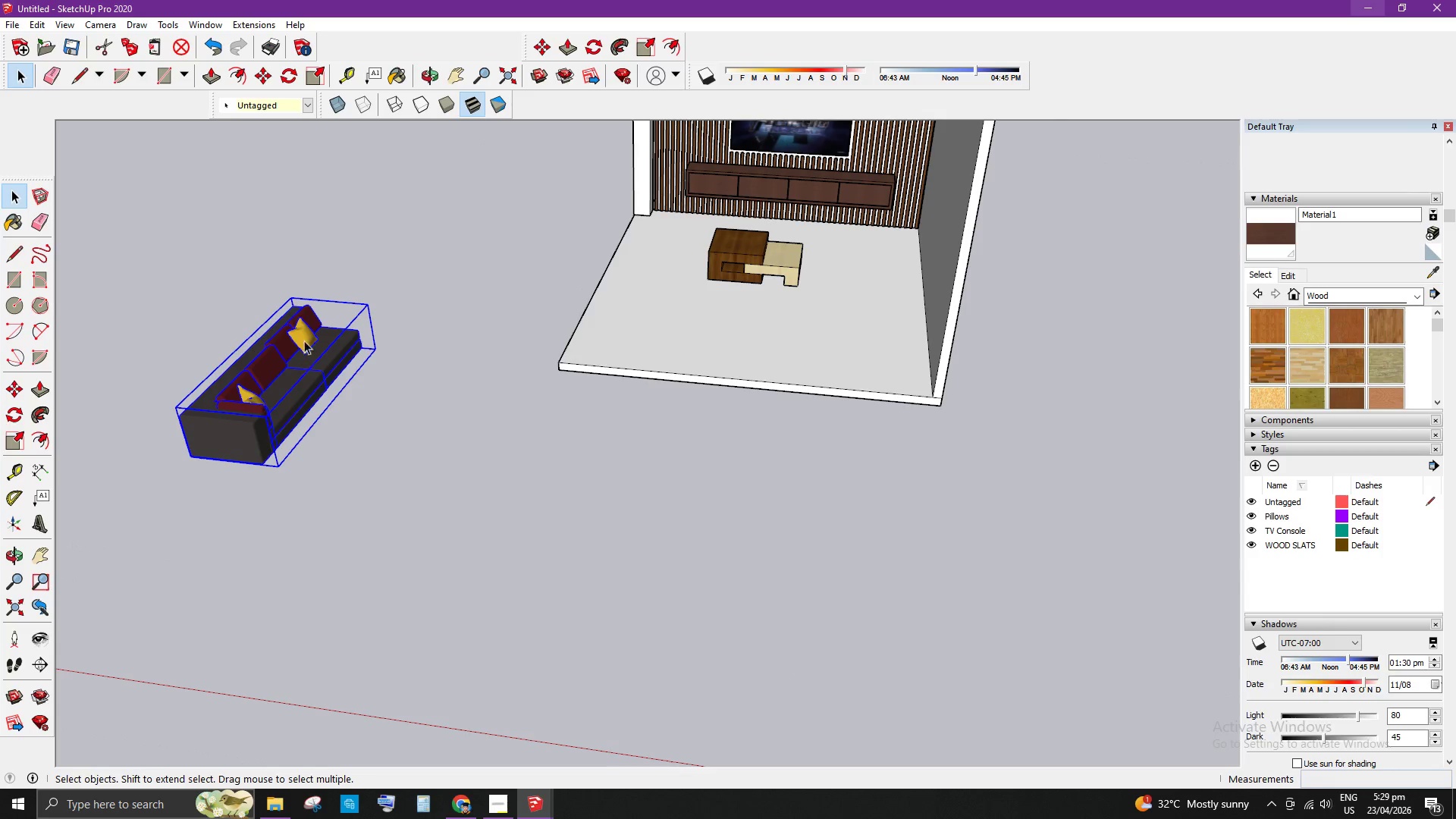 
scroll: coordinate [244, 393], scroll_direction: down, amount: 4.0
 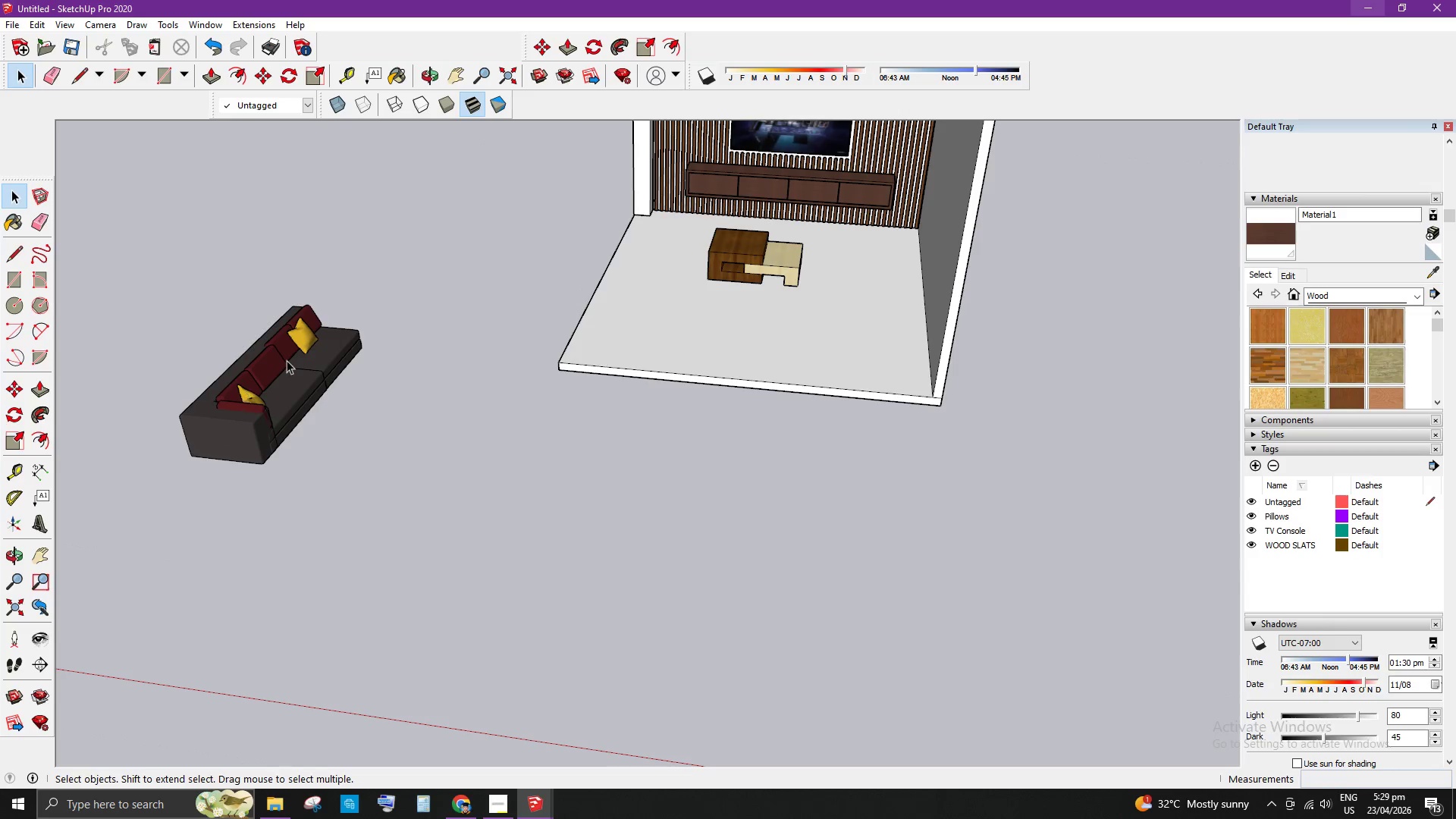 
scroll: coordinate [325, 308], scroll_direction: up, amount: 5.0
 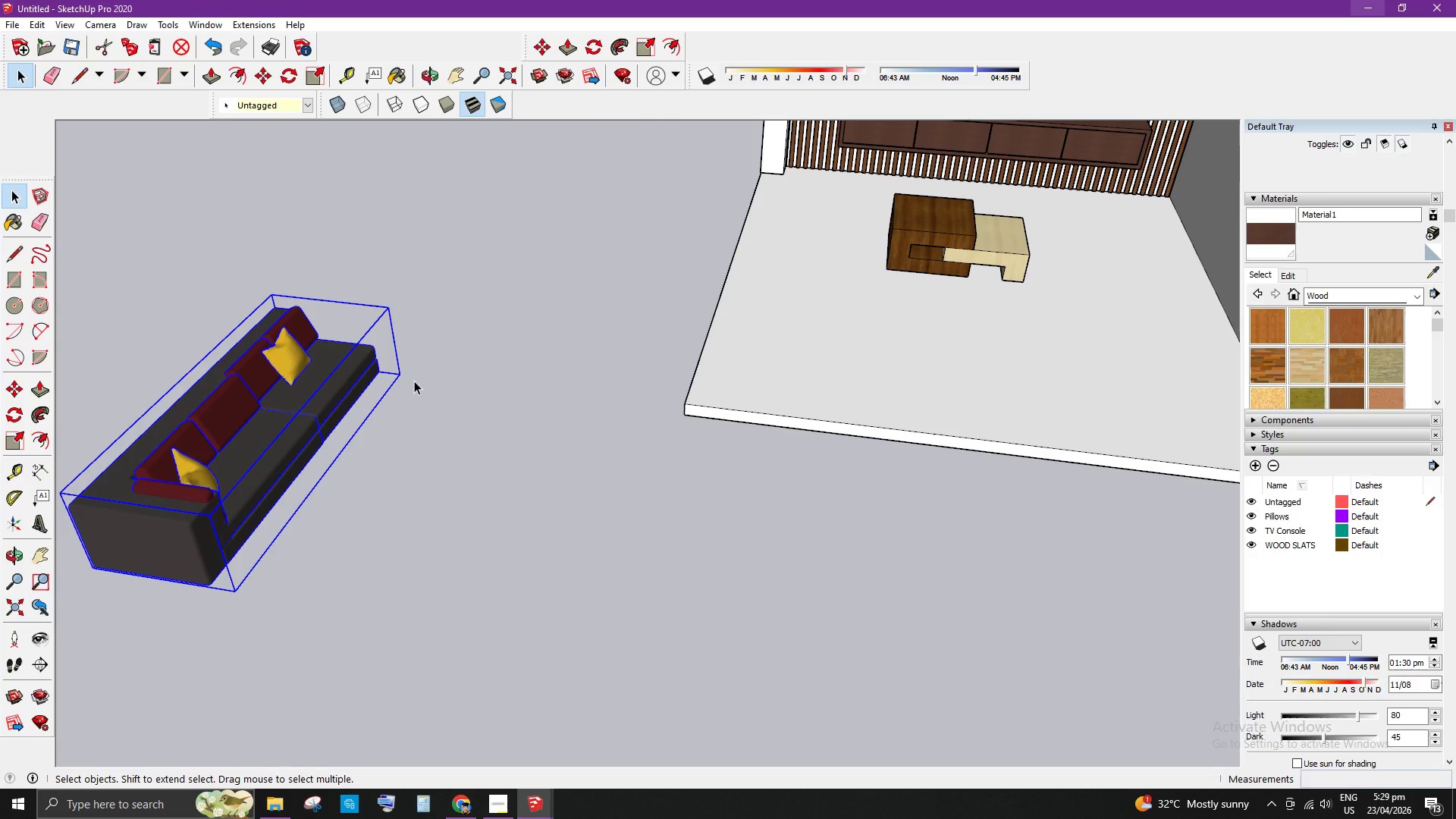 
key(M)
 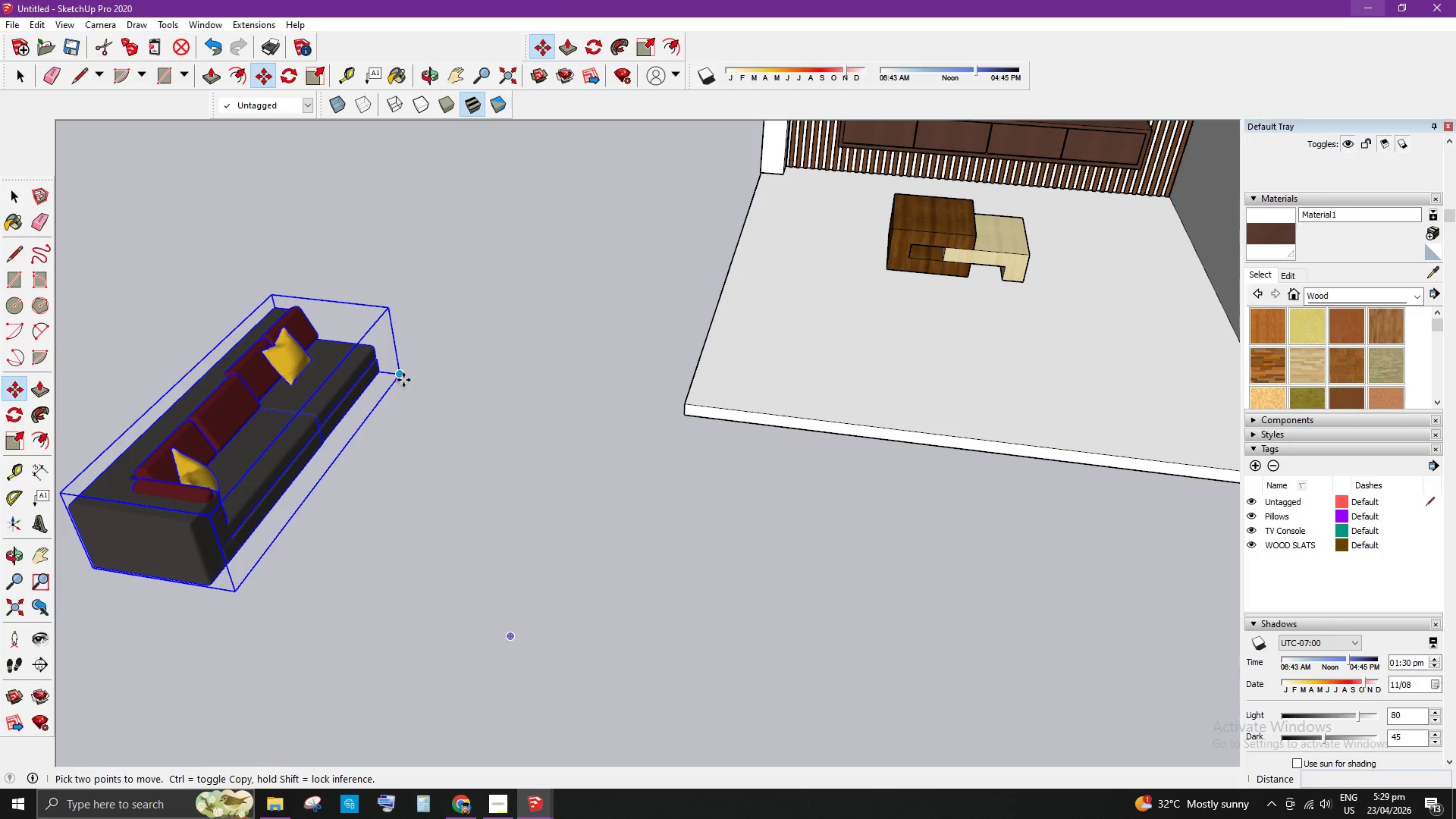 
left_click([402, 378])
 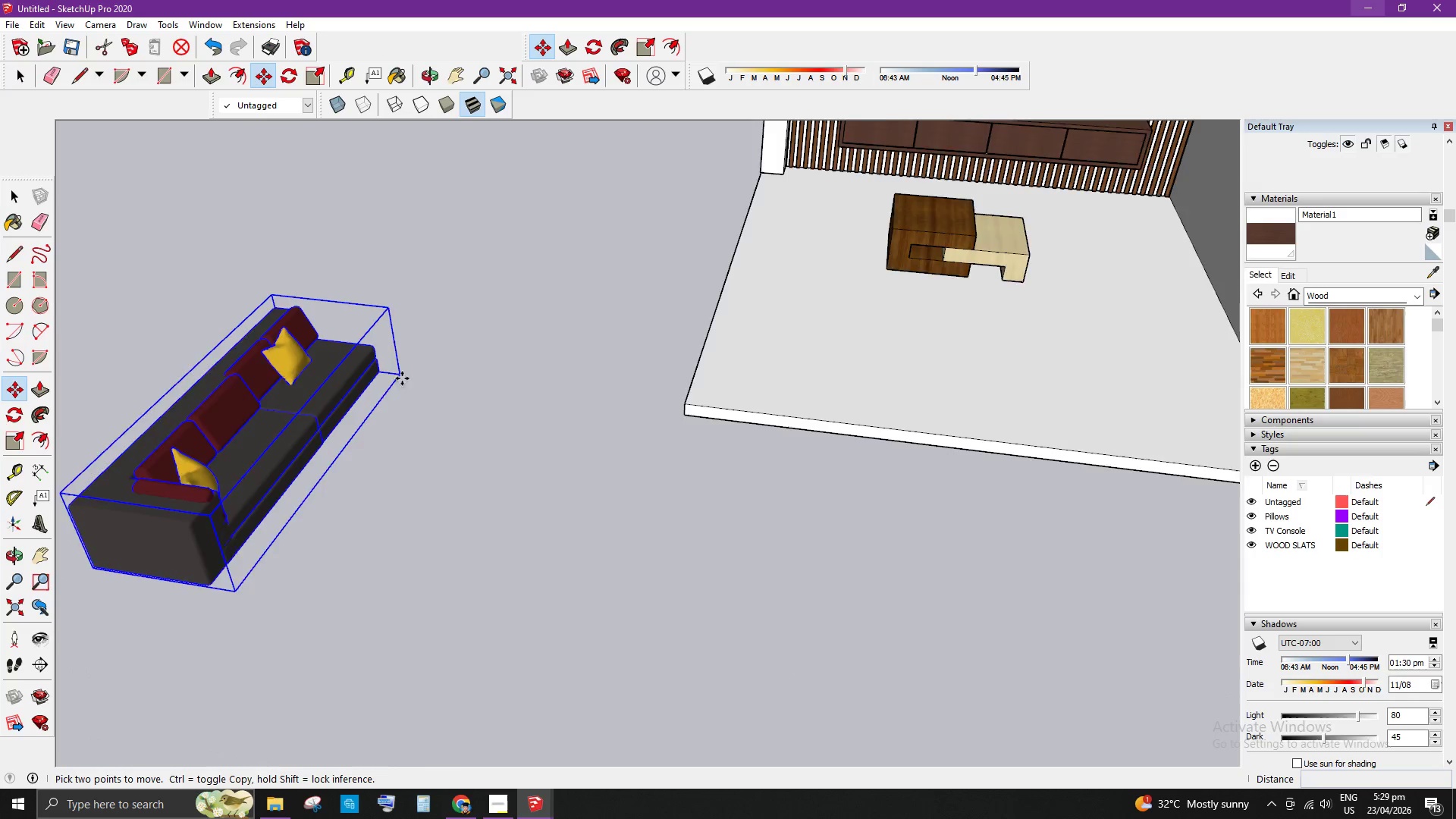 
scroll: coordinate [775, 247], scroll_direction: up, amount: 1.0
 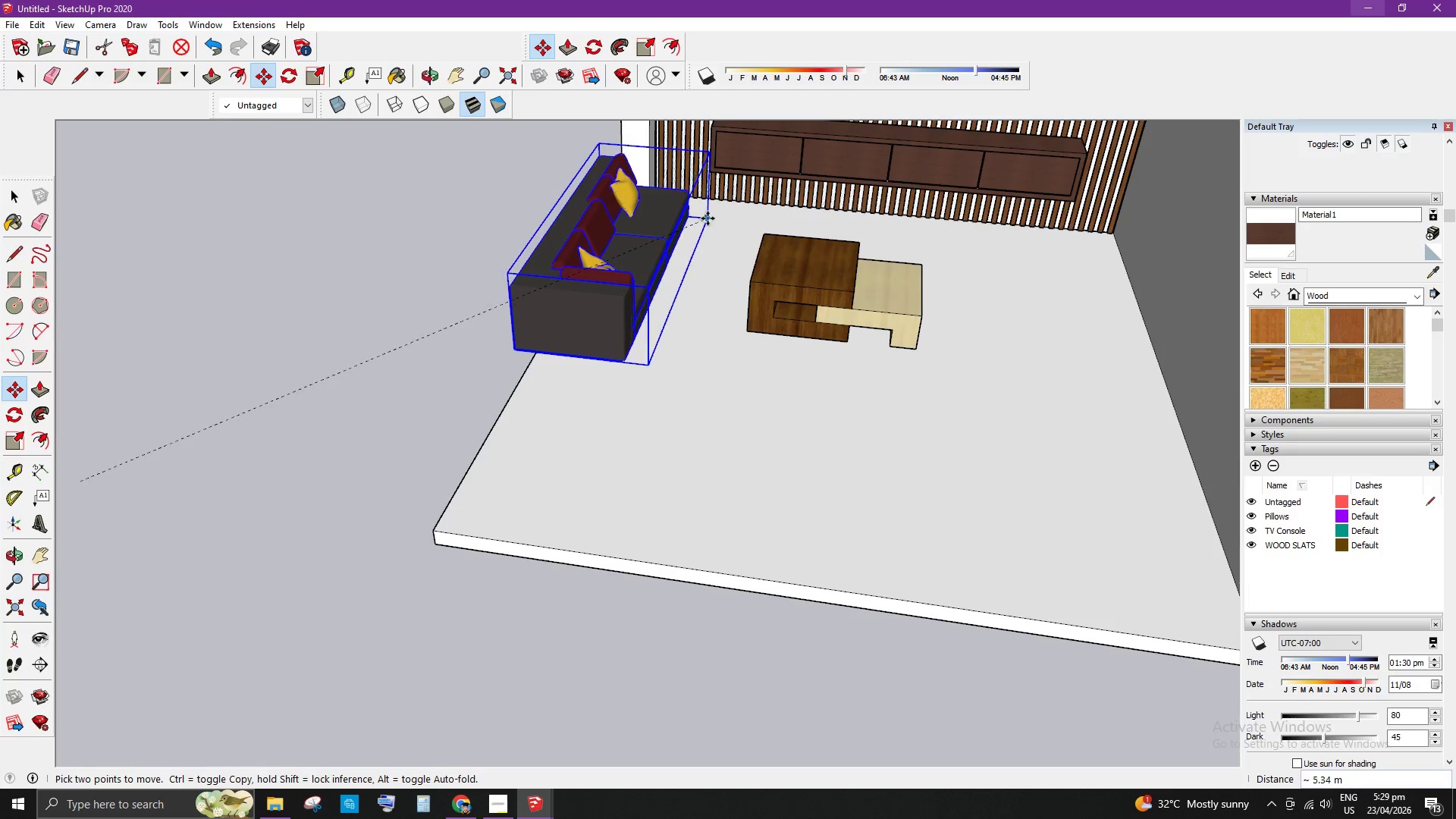 
left_click([708, 218])
 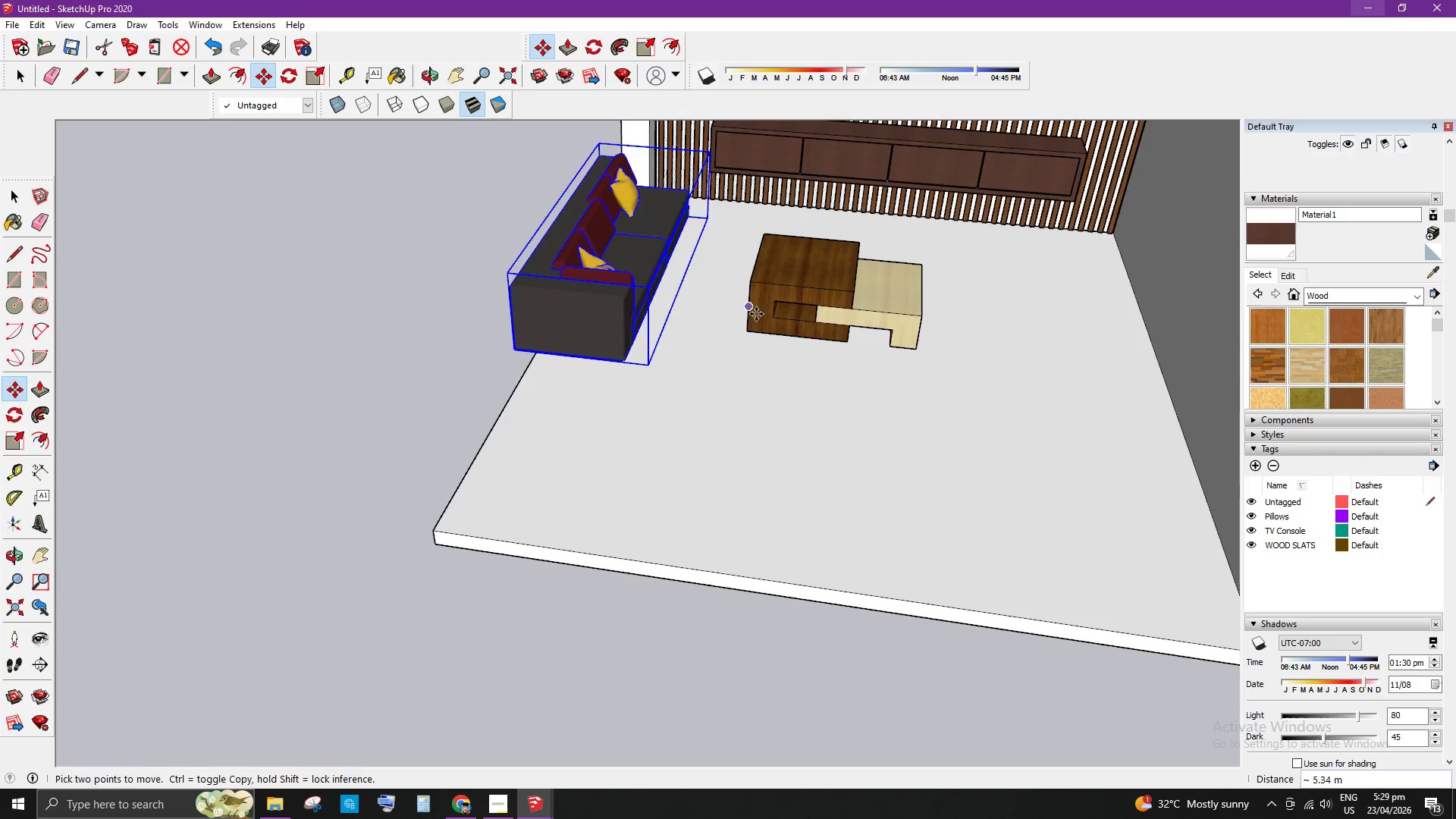 
key(Space)
 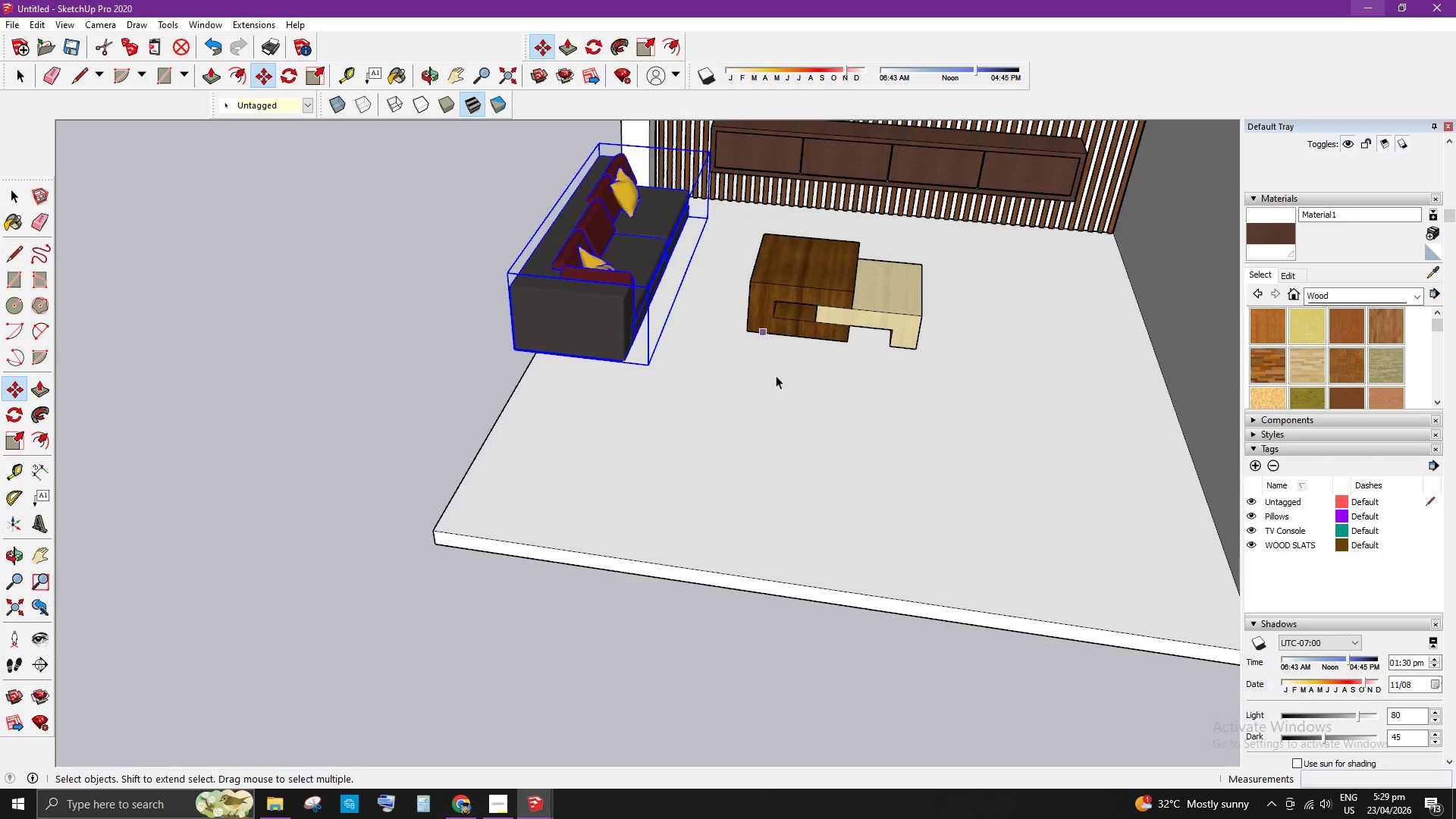 
left_click([305, 434])
 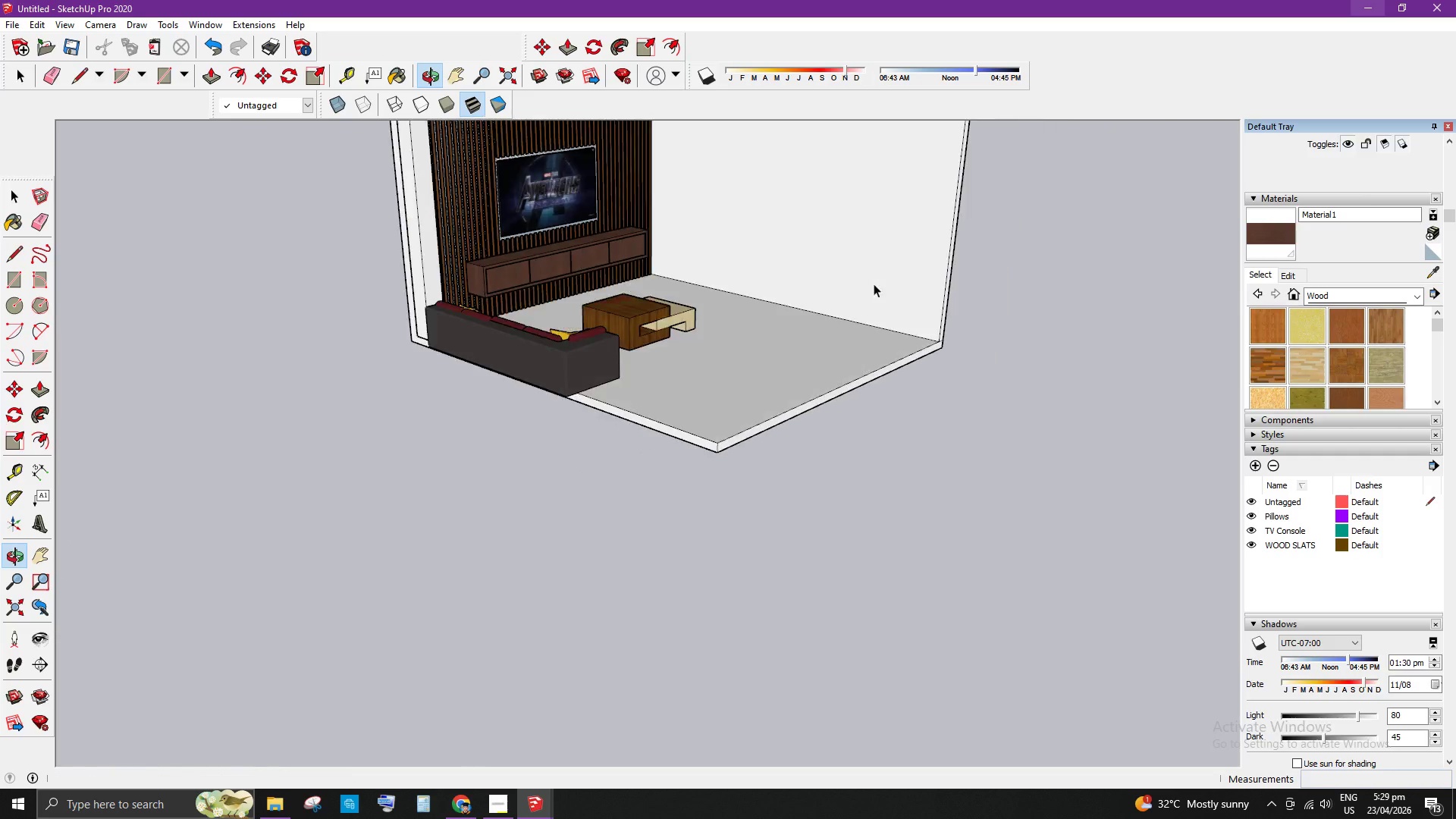 
scroll: coordinate [771, 410], scroll_direction: down, amount: 5.0
 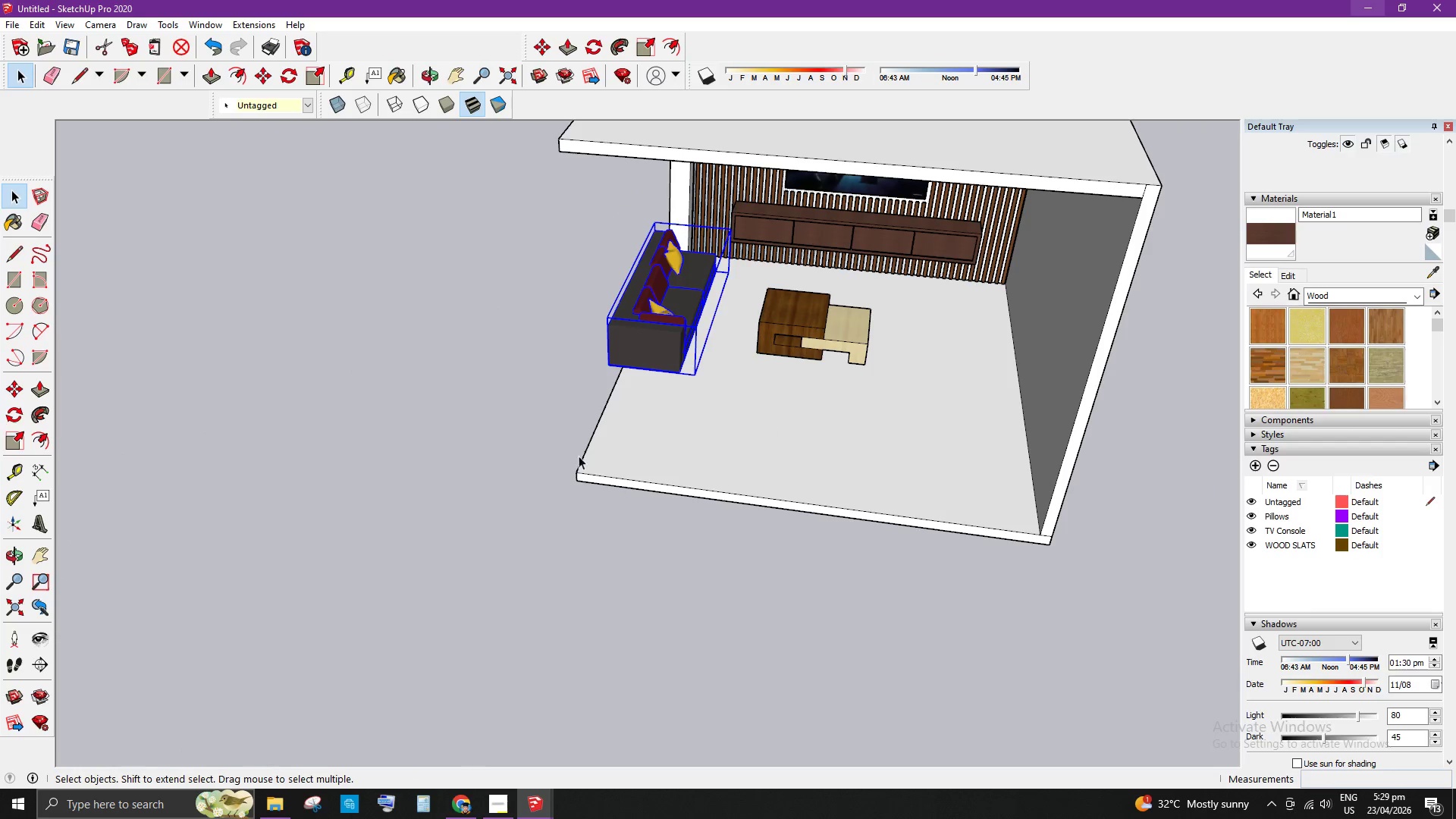 
scroll: coordinate [550, 358], scroll_direction: up, amount: 4.0
 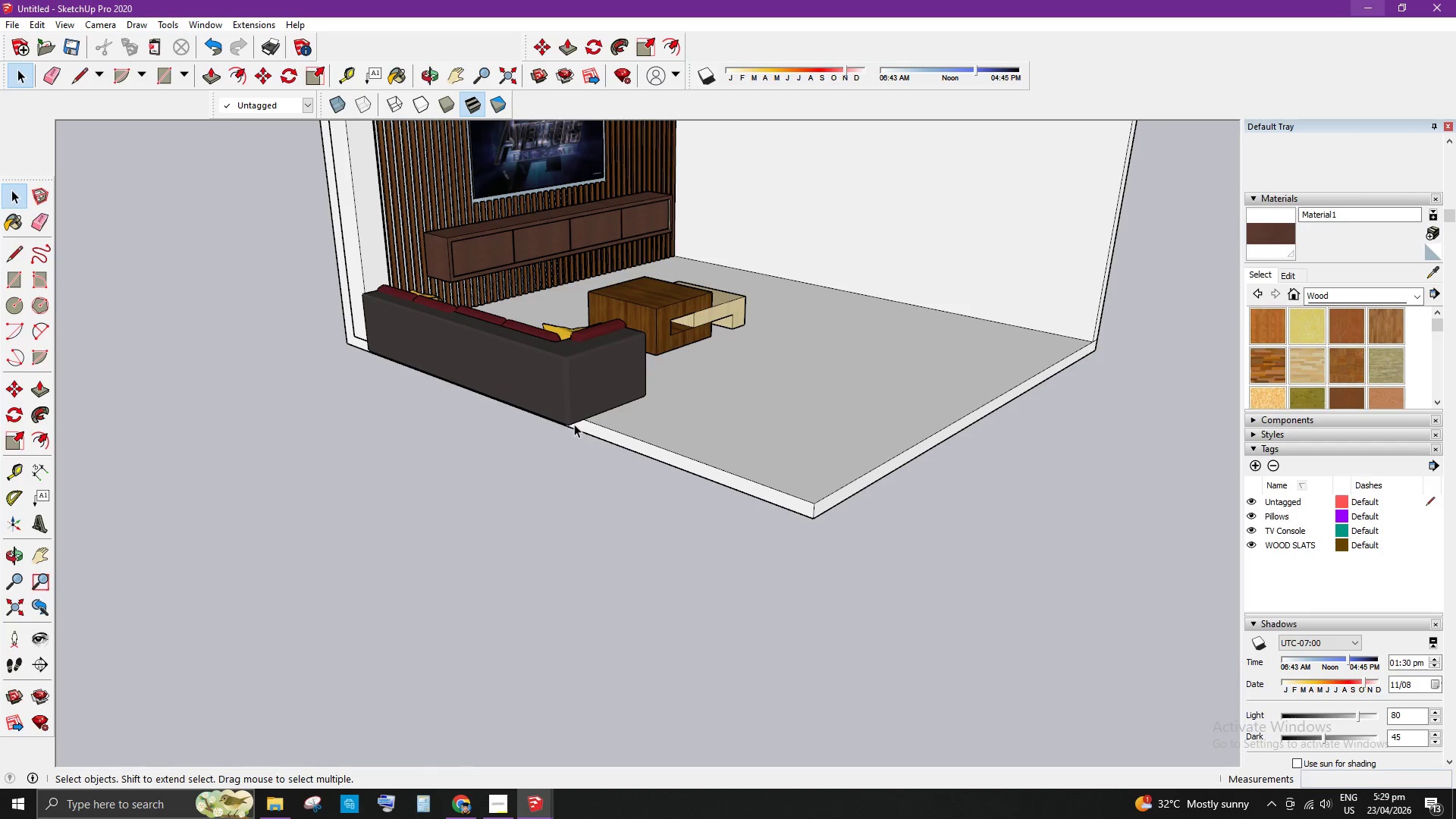 
left_click([570, 405])
 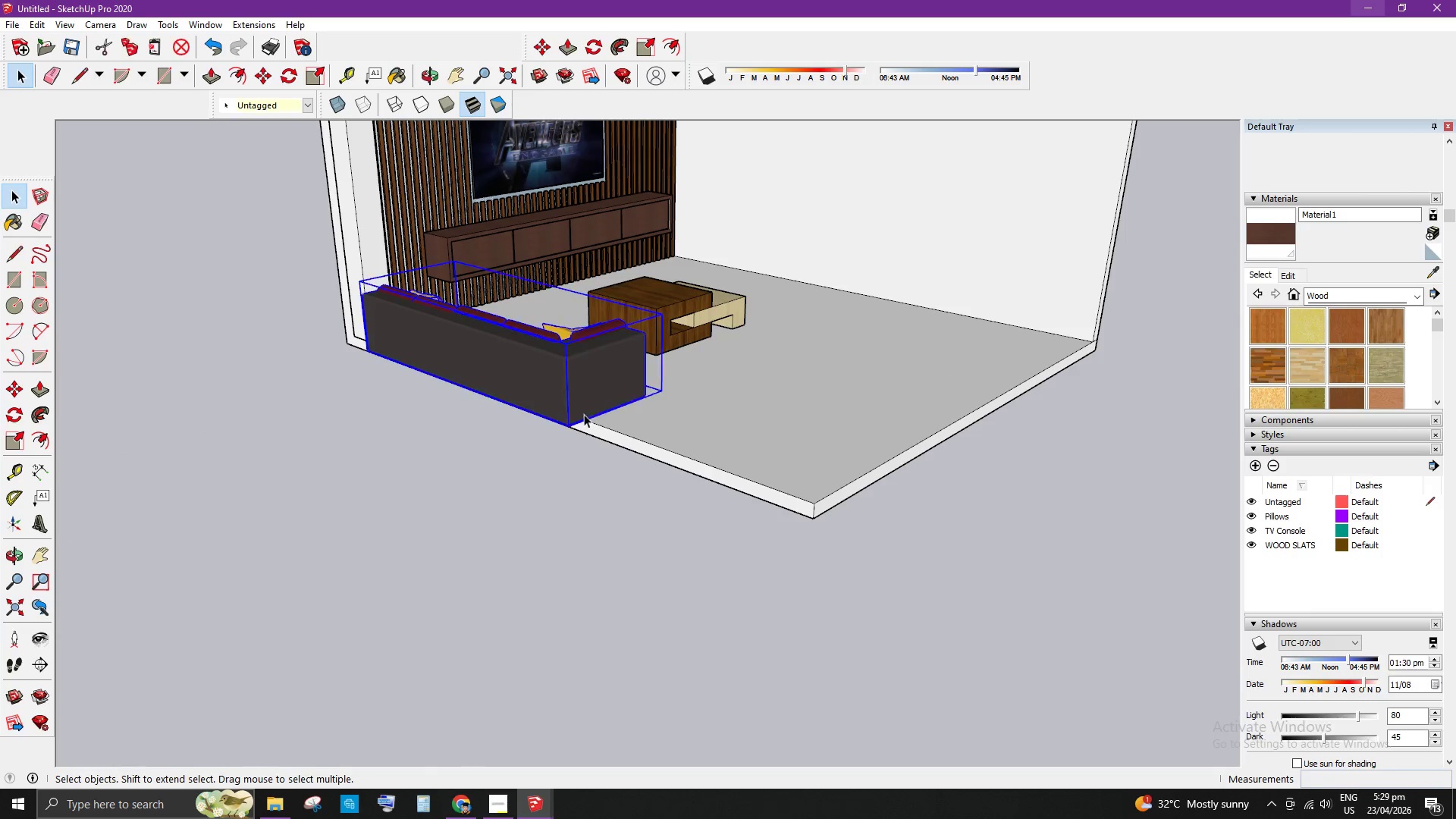 
scroll: coordinate [615, 428], scroll_direction: up, amount: 5.0
 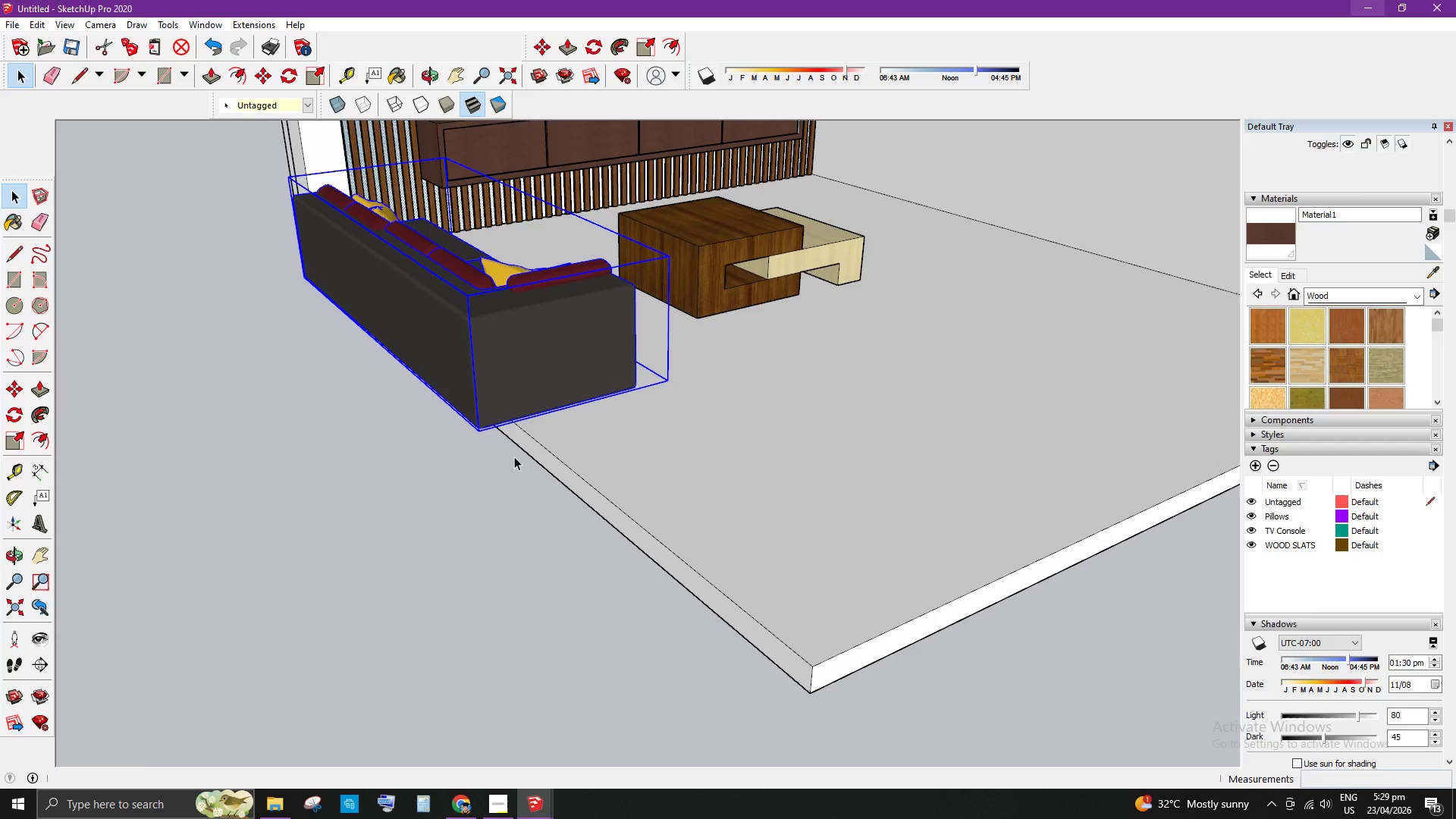 
key(M)
 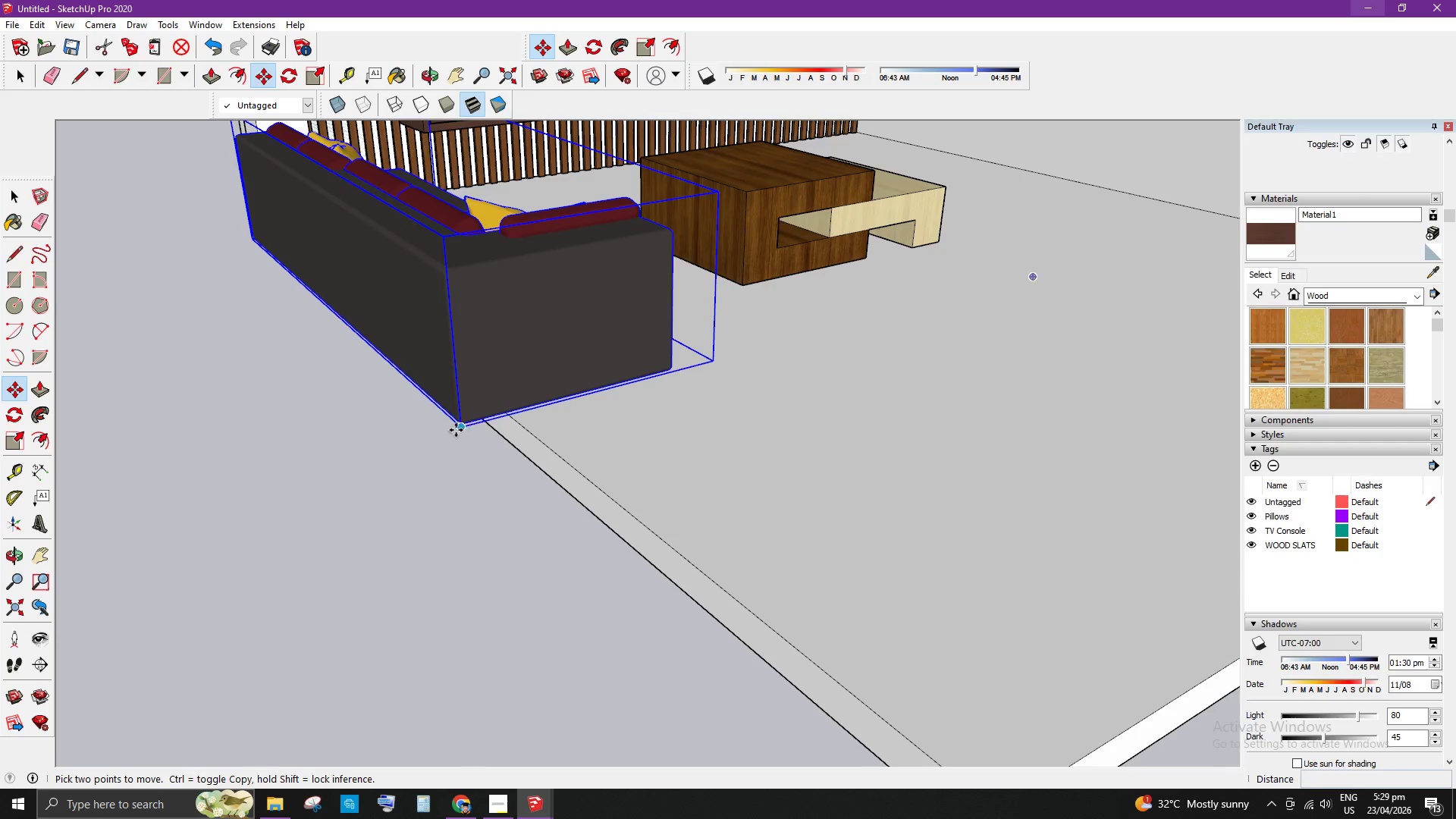 
scroll: coordinate [527, 442], scroll_direction: up, amount: 3.0
 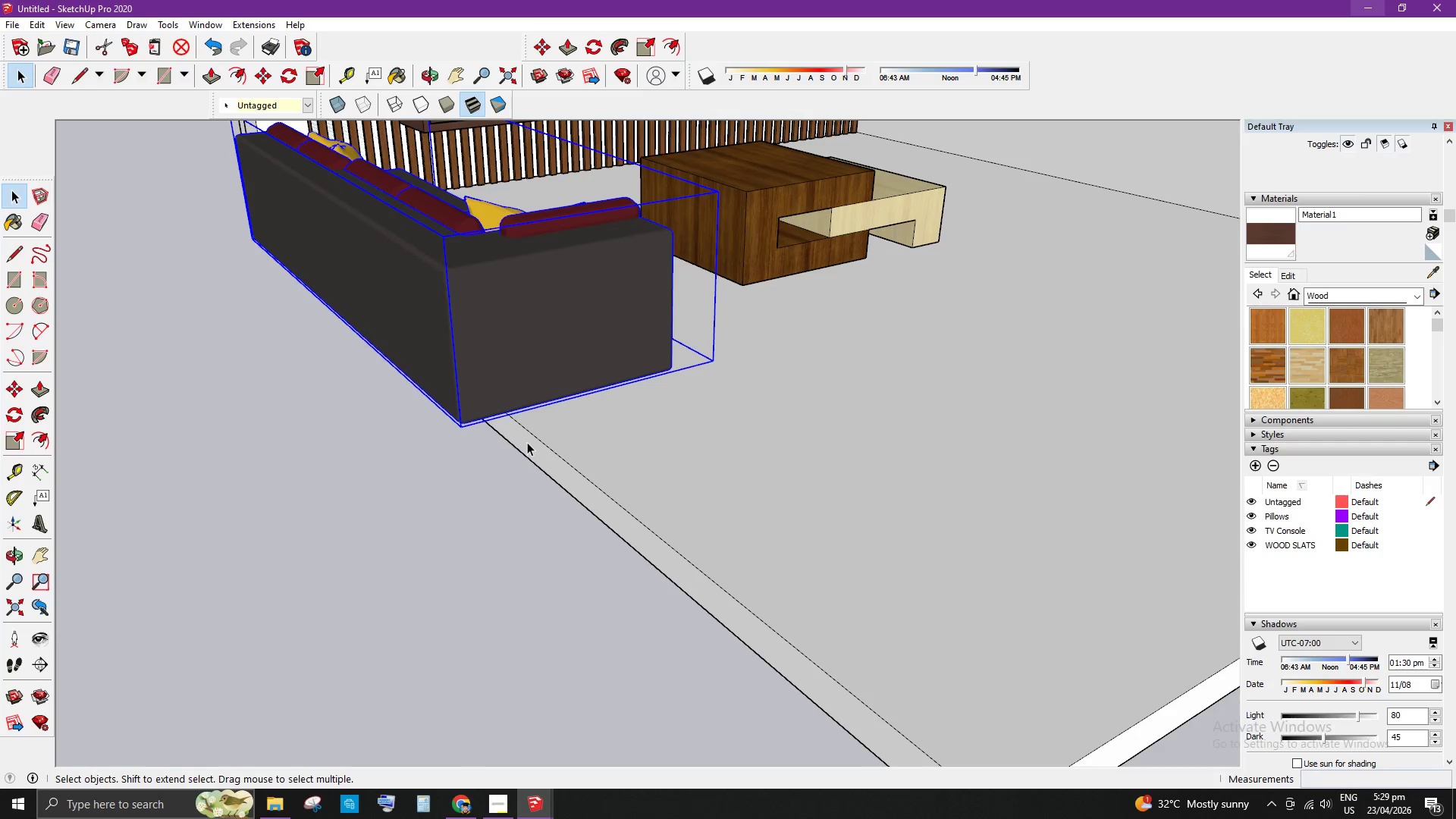 
left_click([456, 430])
 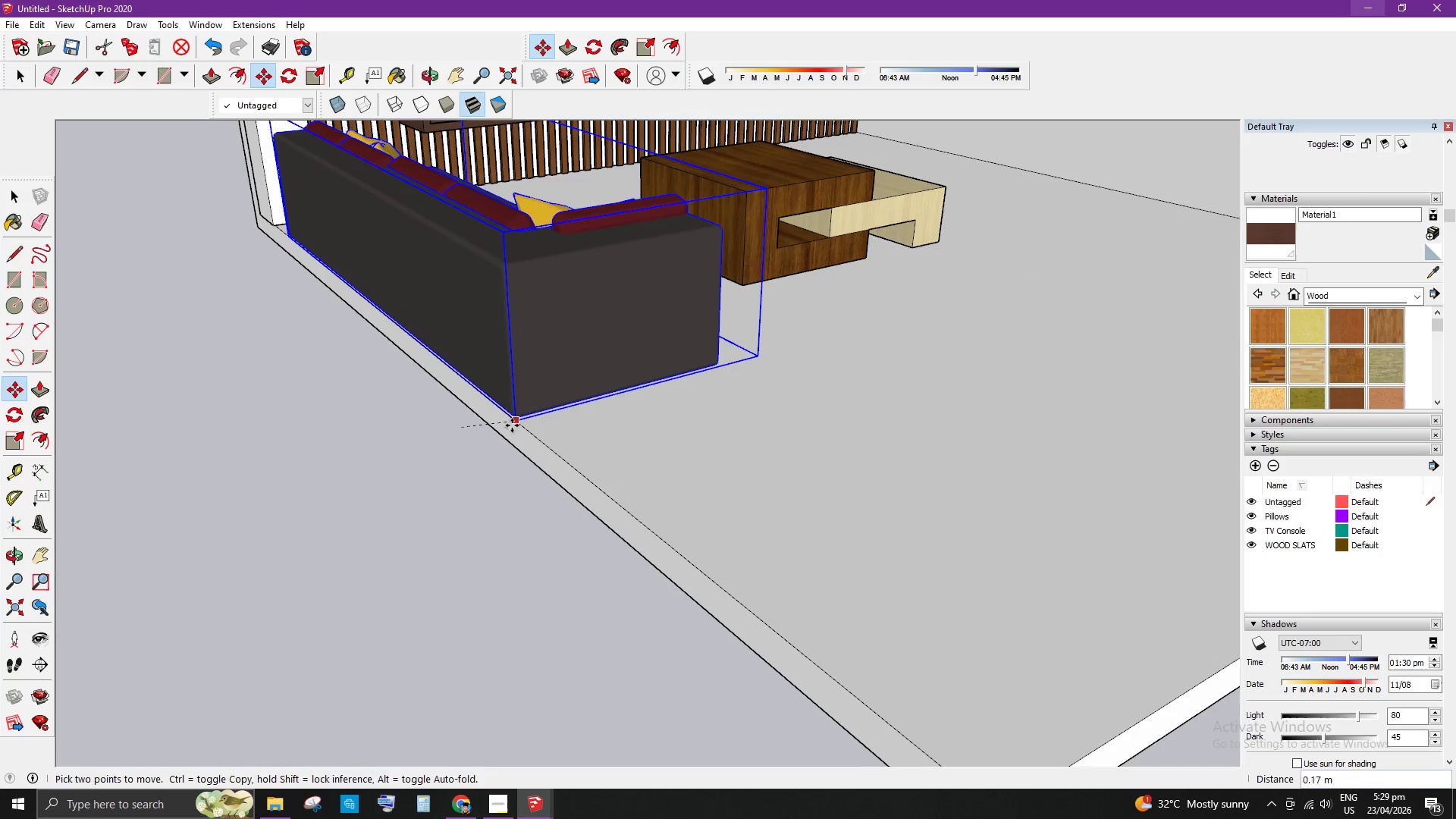 
left_click([512, 425])
 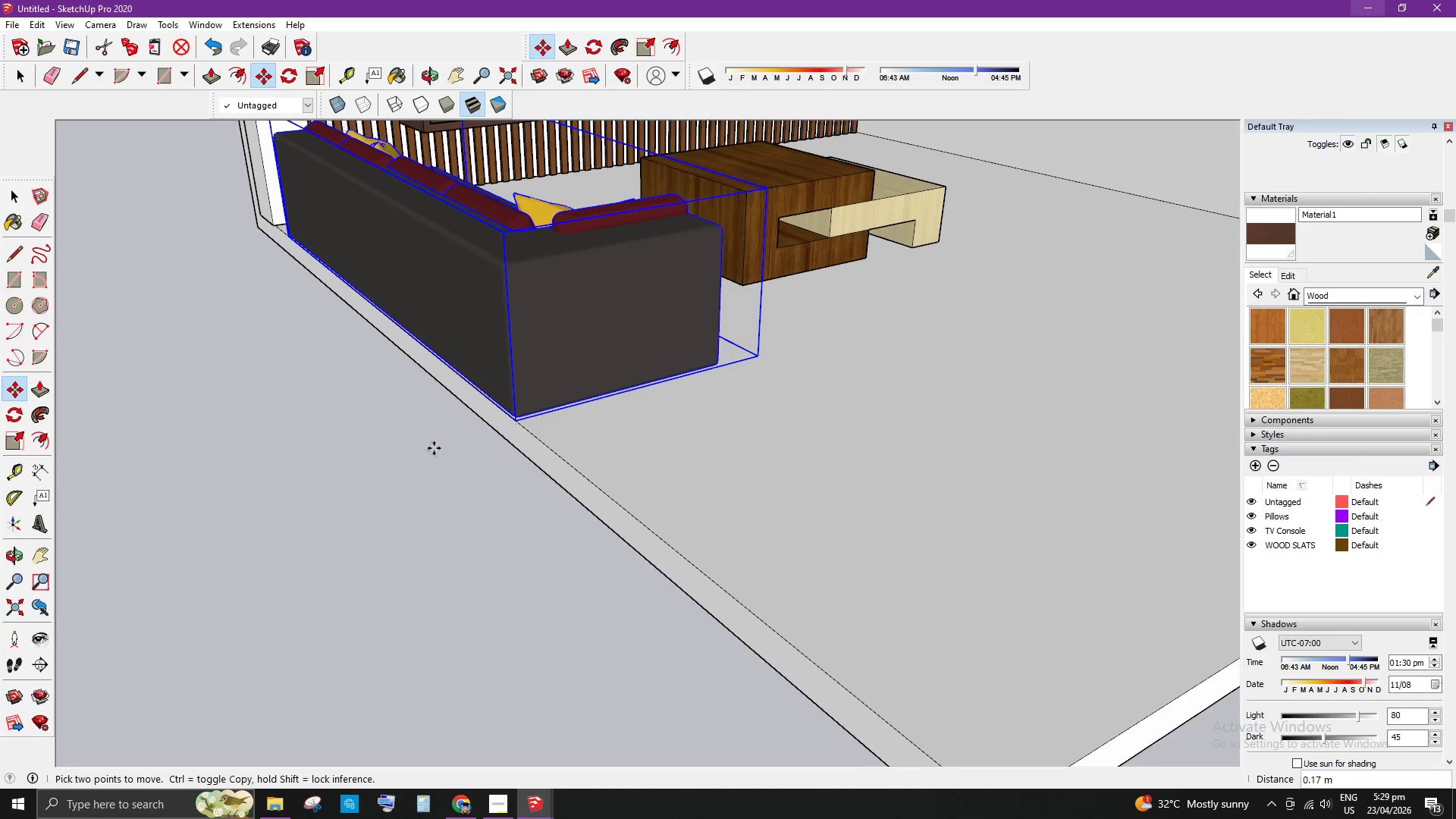 
key(Space)
 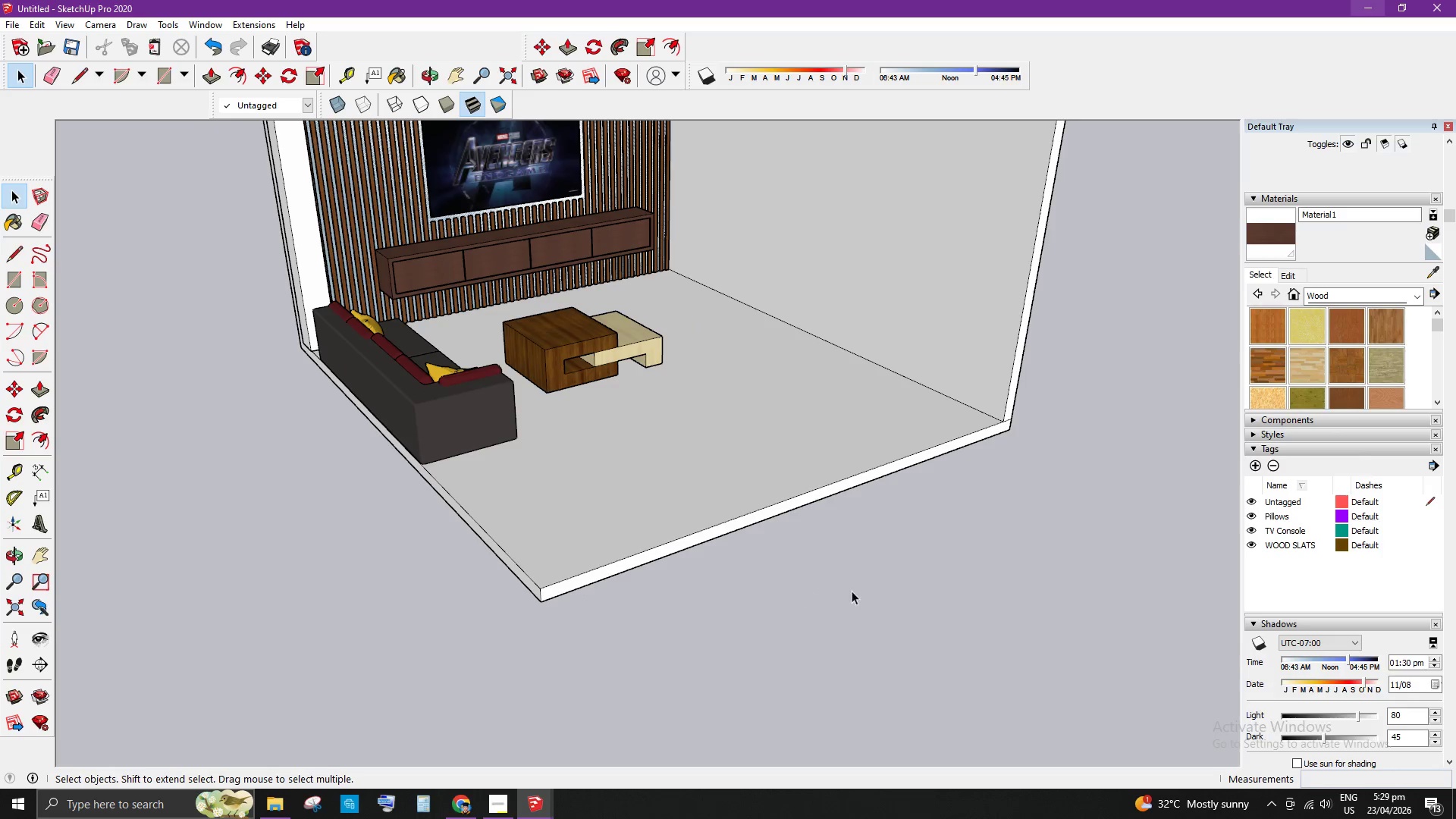 
scroll: coordinate [579, 559], scroll_direction: down, amount: 16.0
 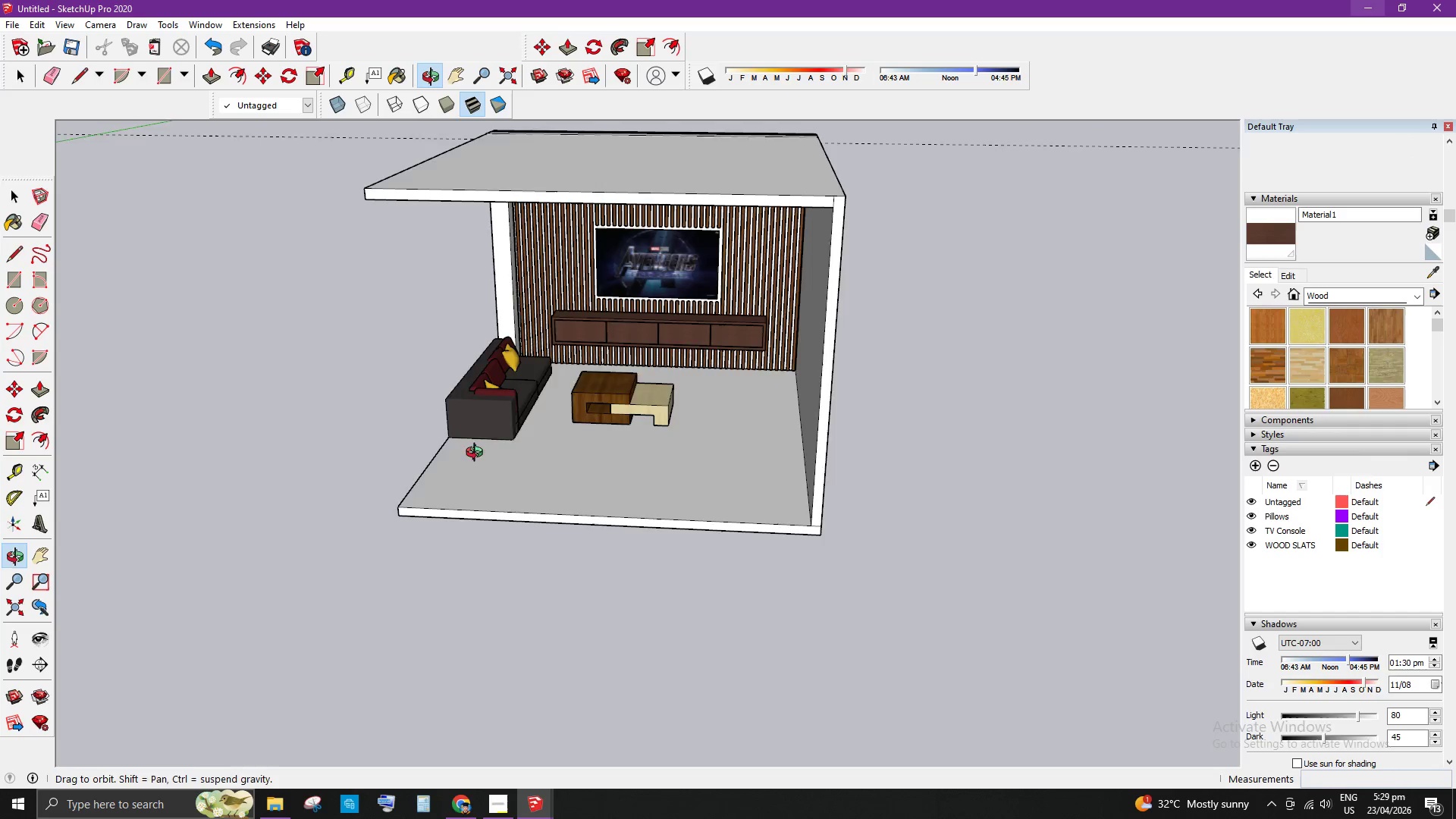 
scroll: coordinate [480, 355], scroll_direction: up, amount: 6.0
 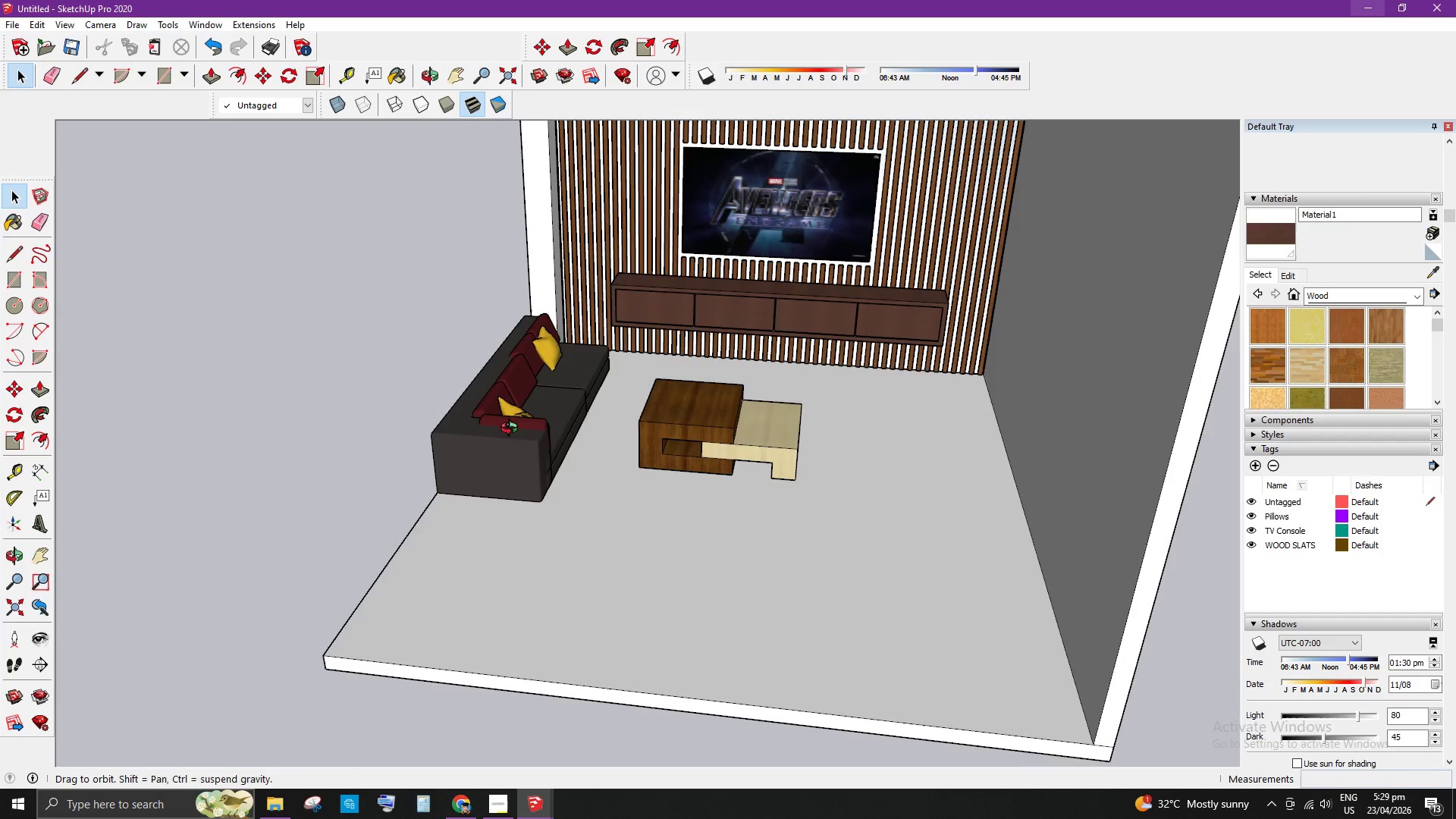 
left_click([541, 403])
 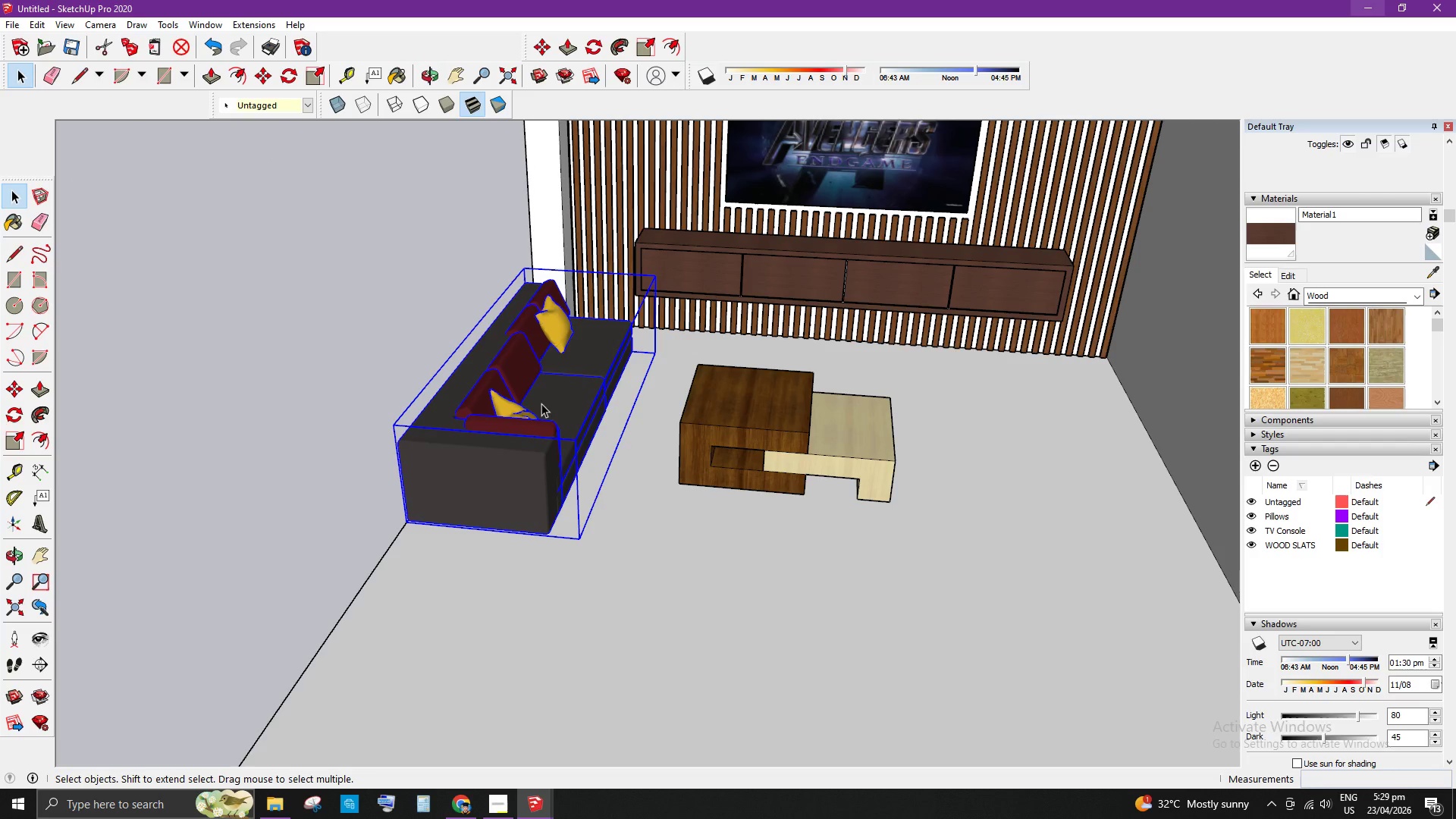 
scroll: coordinate [521, 422], scroll_direction: up, amount: 3.0
 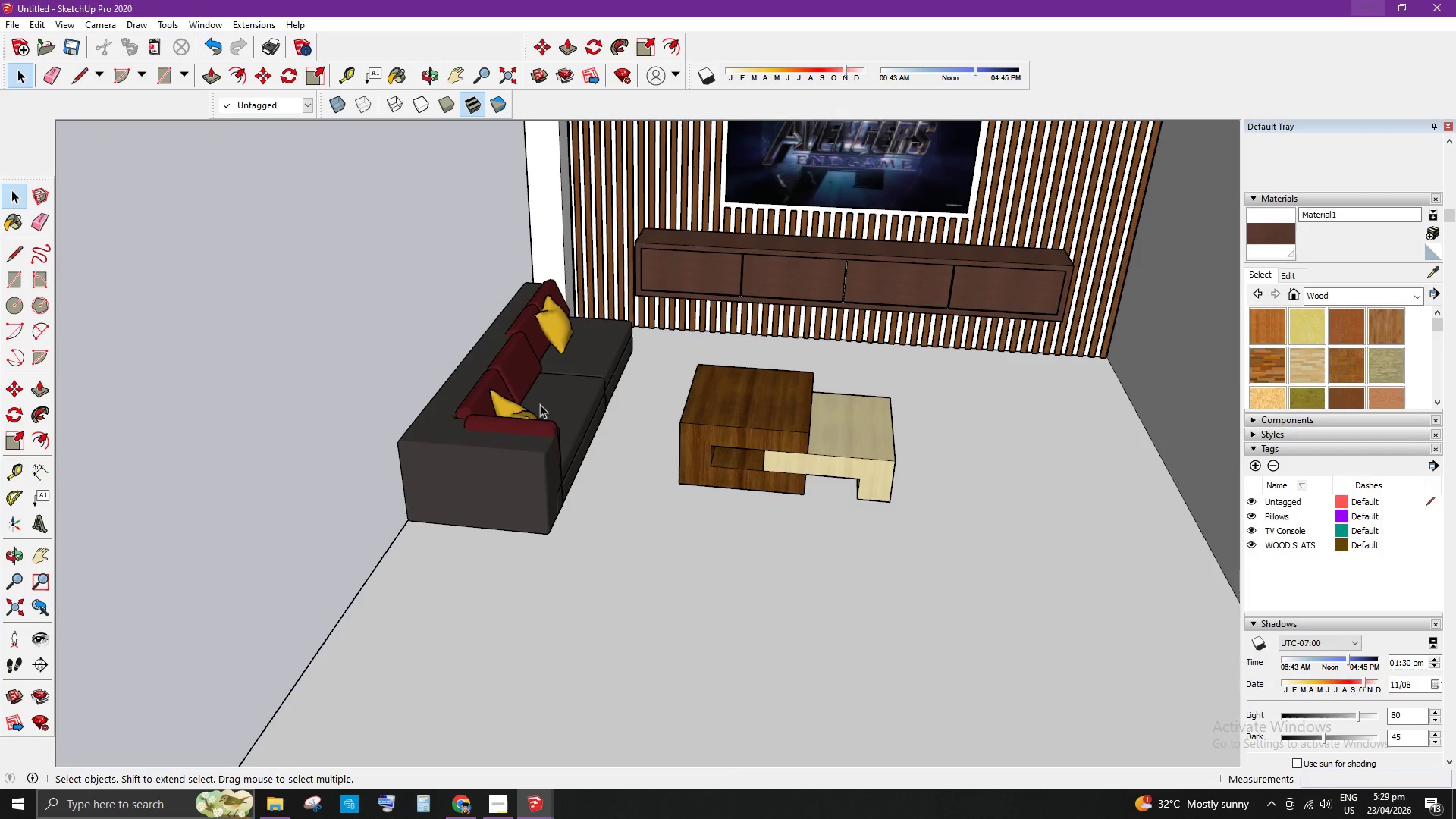 
key(S)
 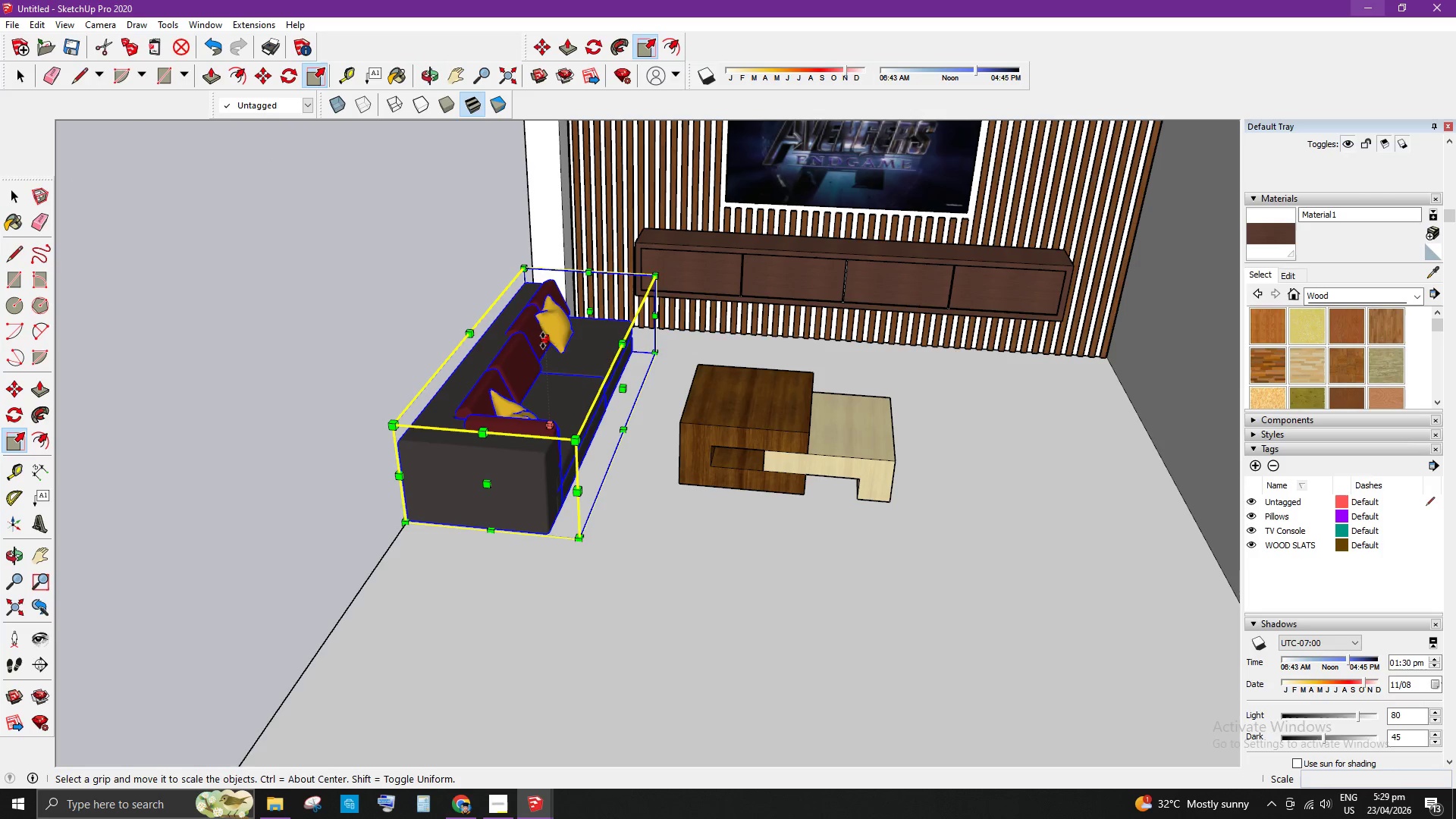 
left_click([543, 340])
 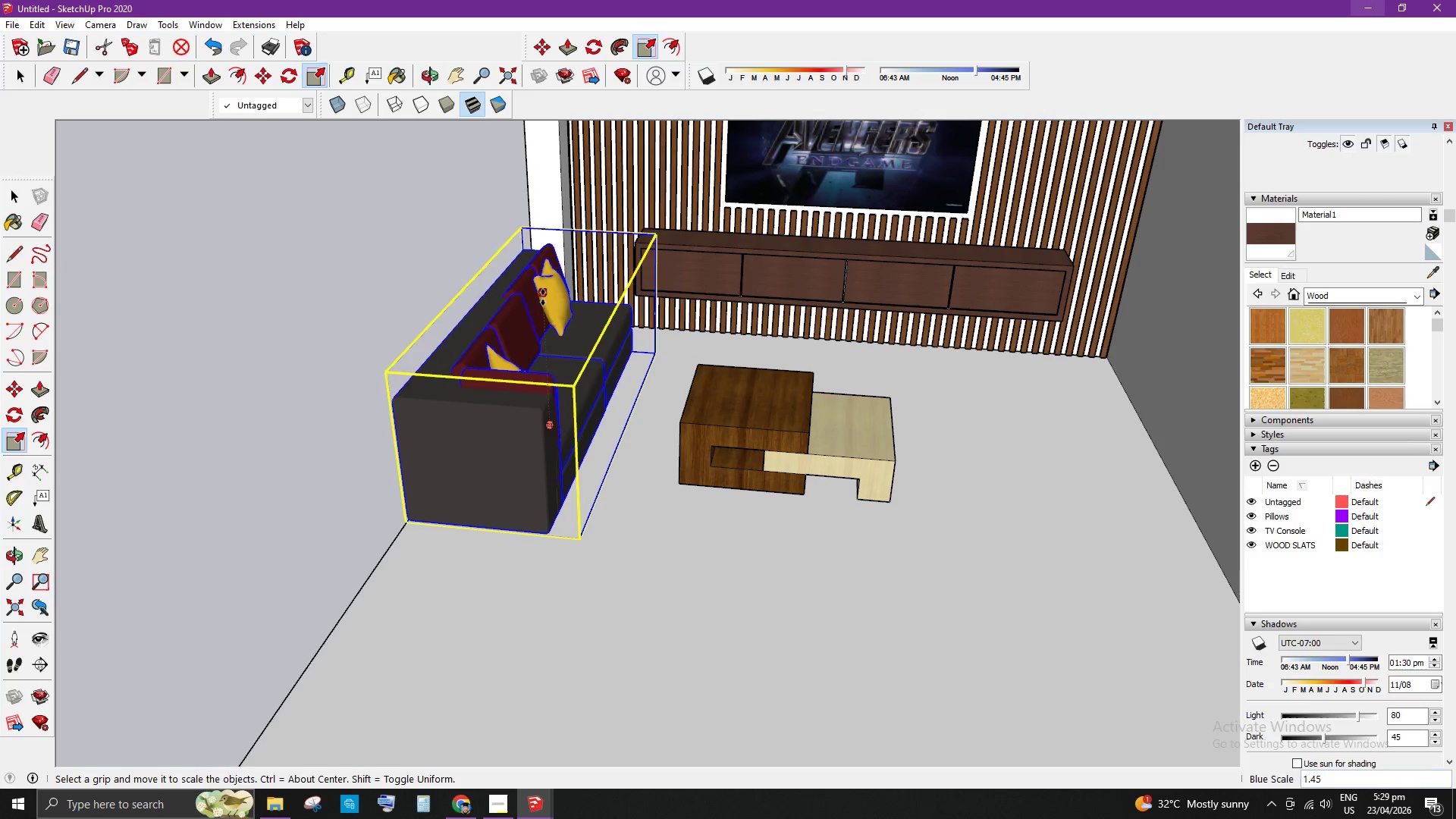 
left_click([543, 299])
 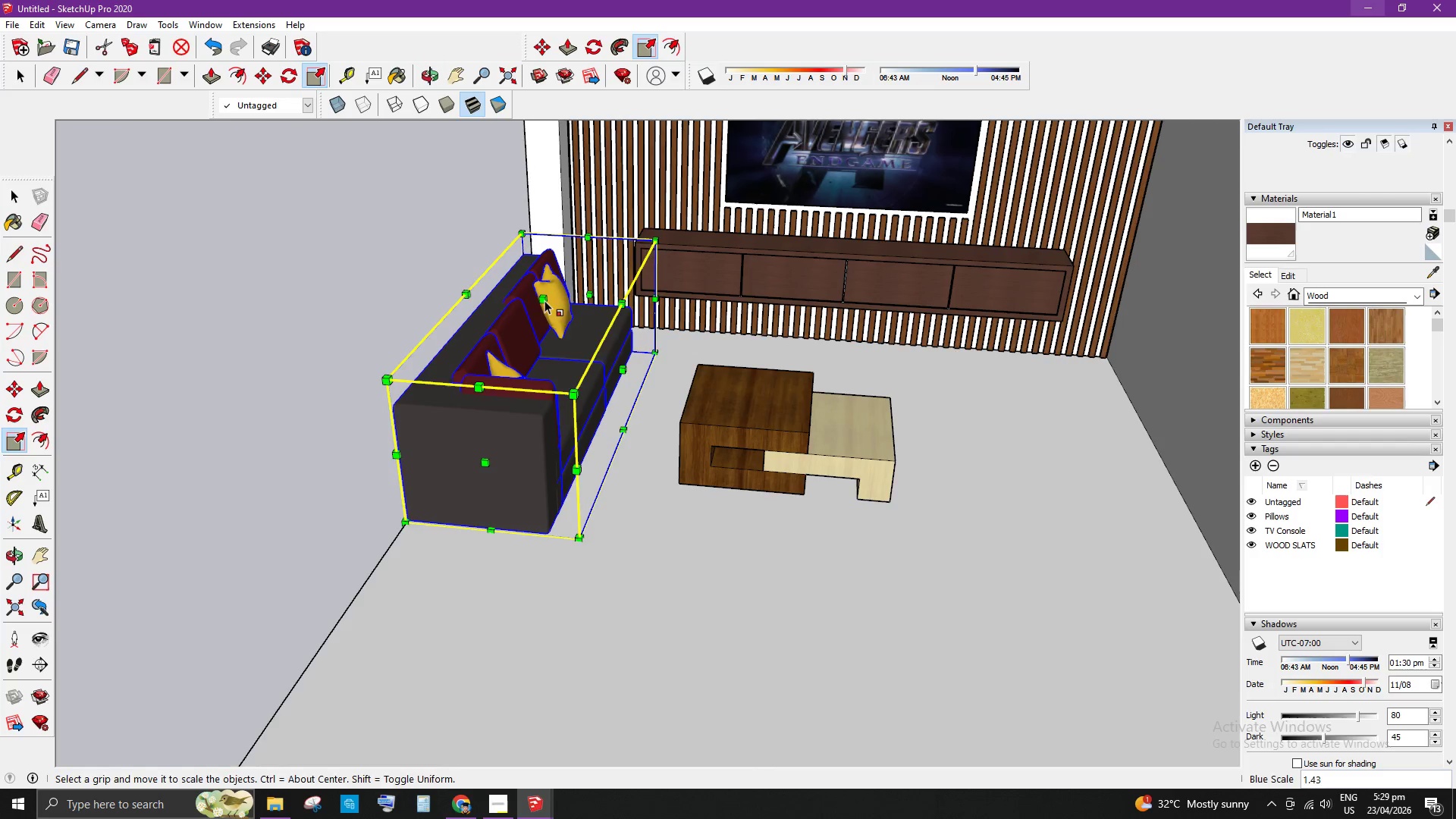 
key(Space)
 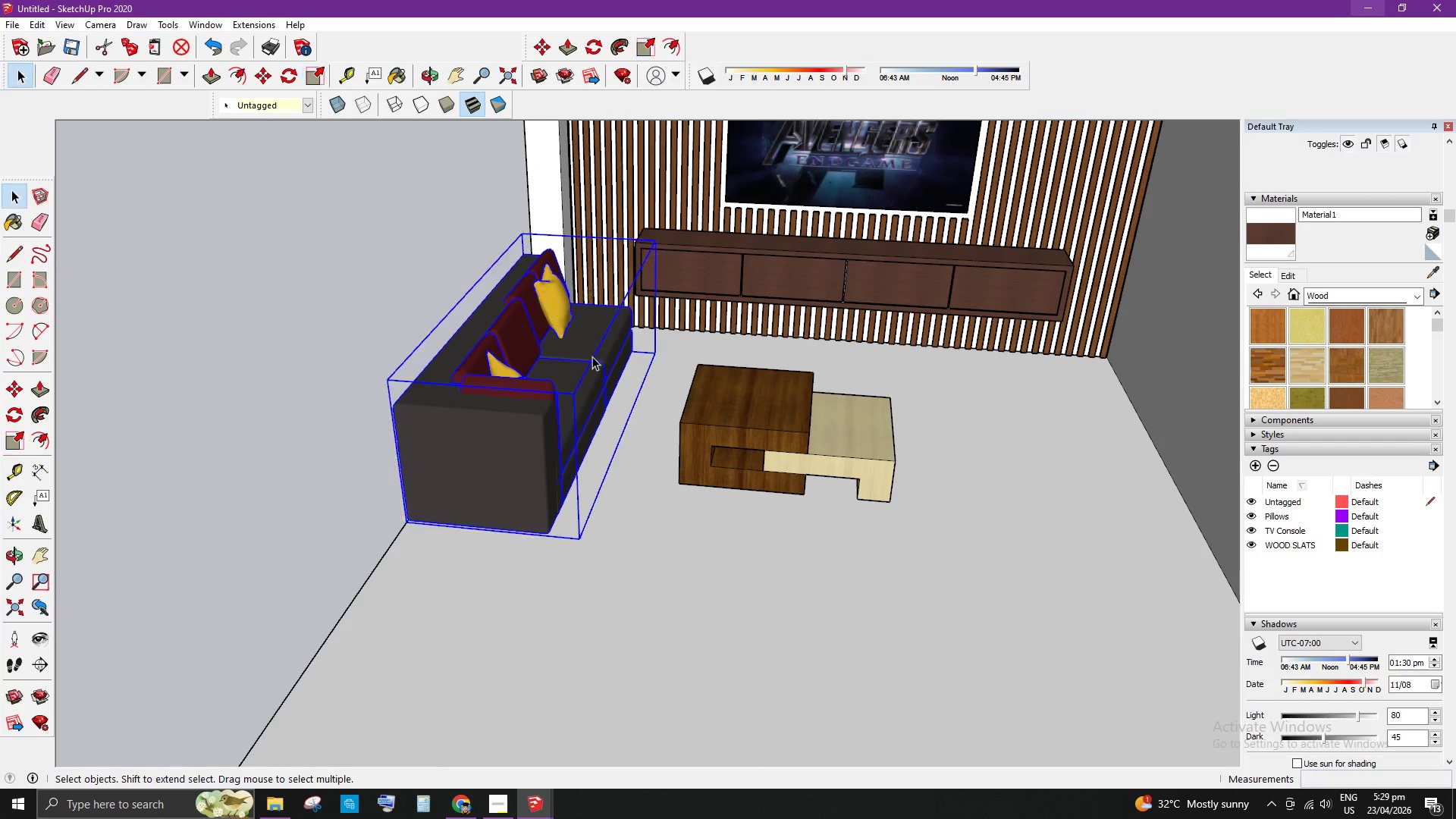 
scroll: coordinate [603, 373], scroll_direction: down, amount: 5.0
 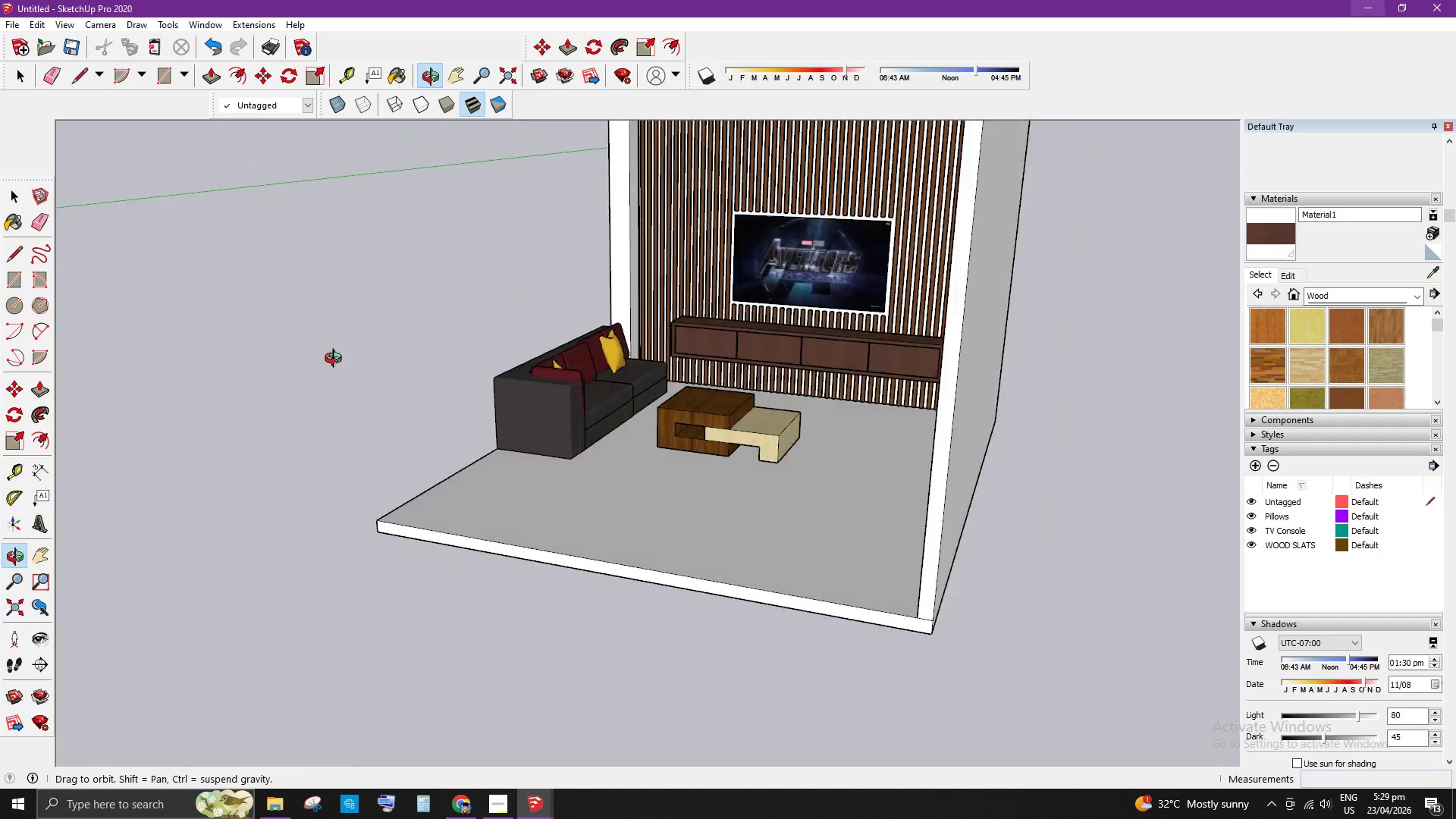 
scroll: coordinate [639, 416], scroll_direction: up, amount: 4.0
 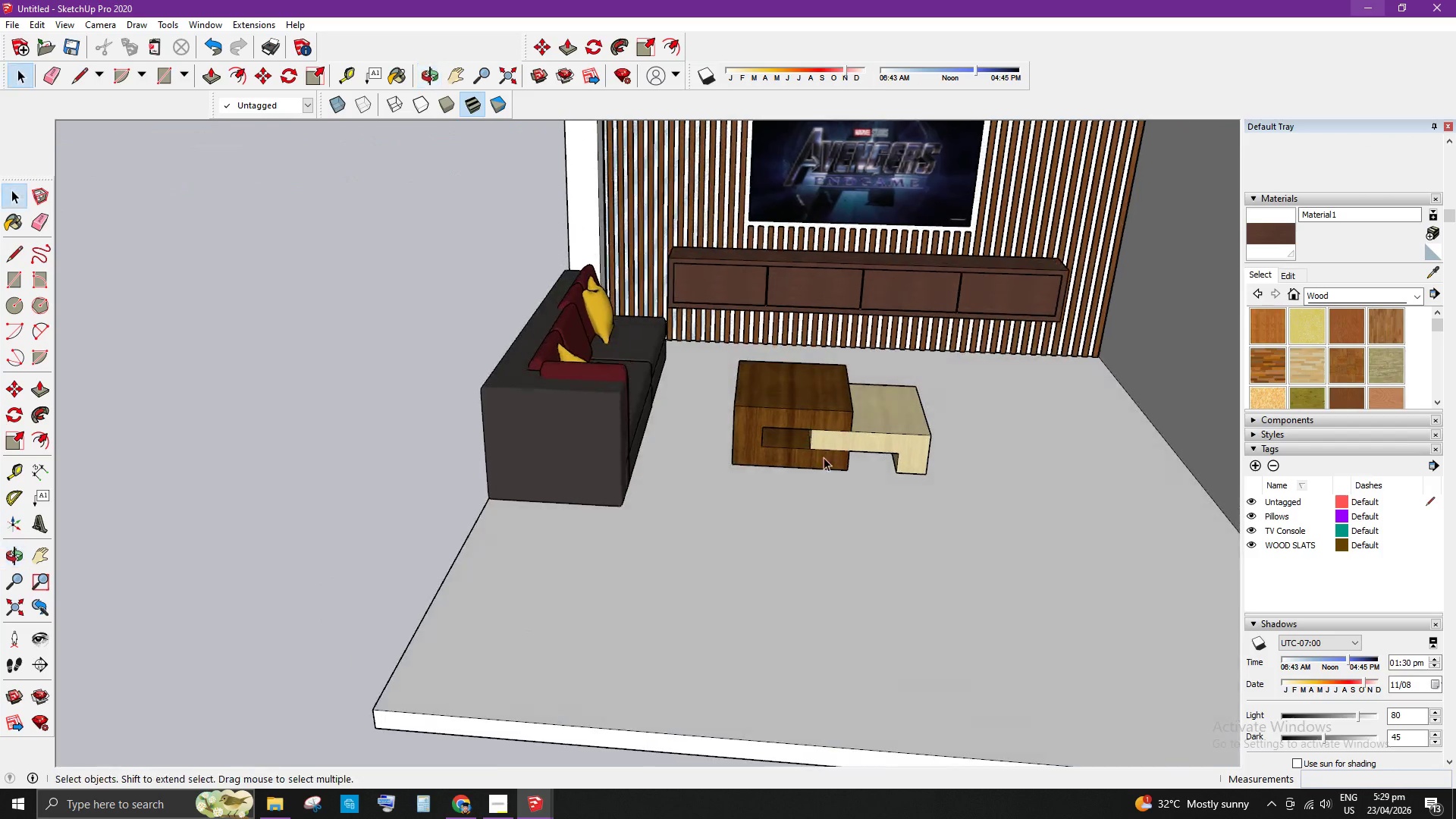 
left_click([817, 444])
 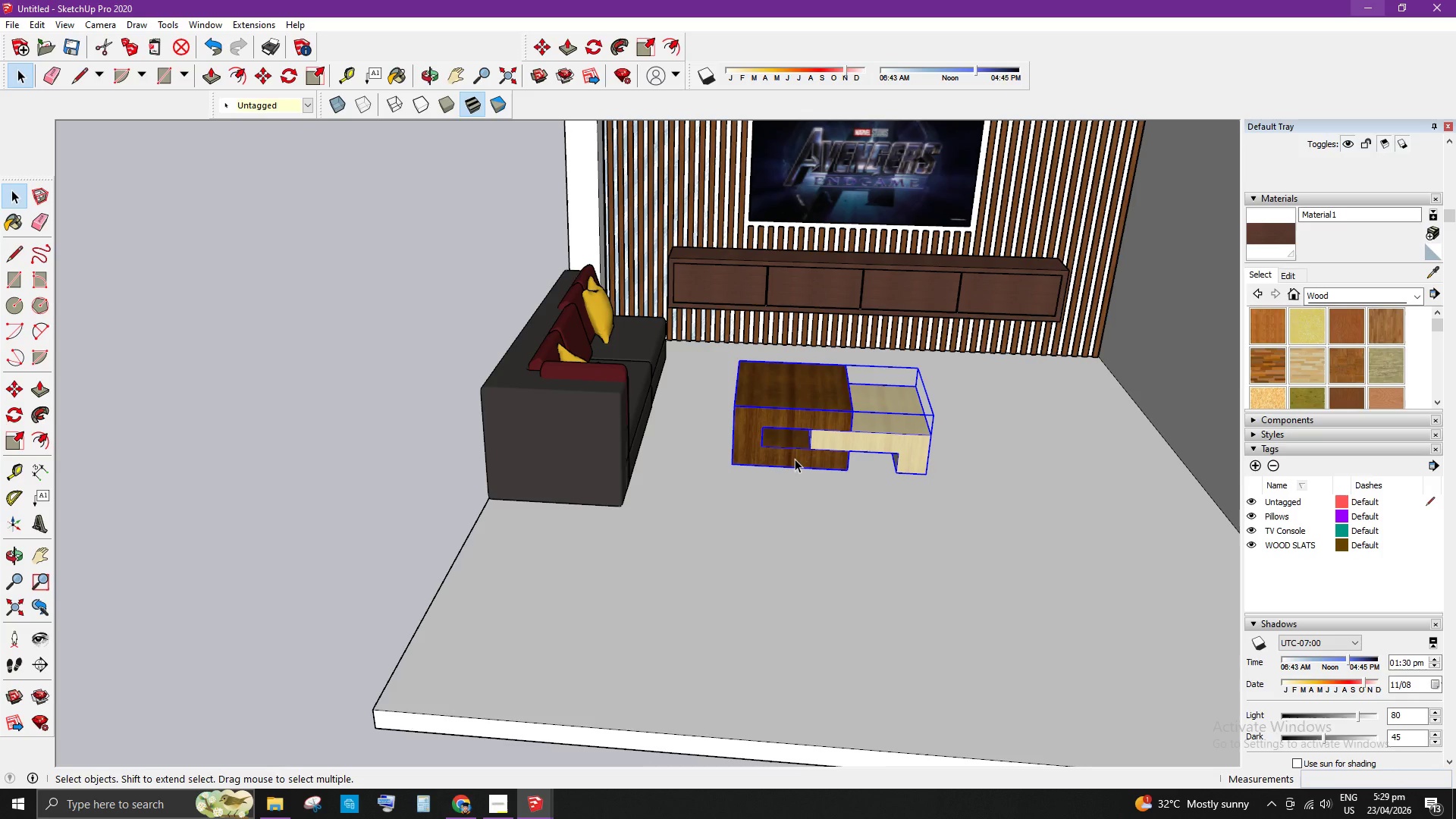 
key(M)
 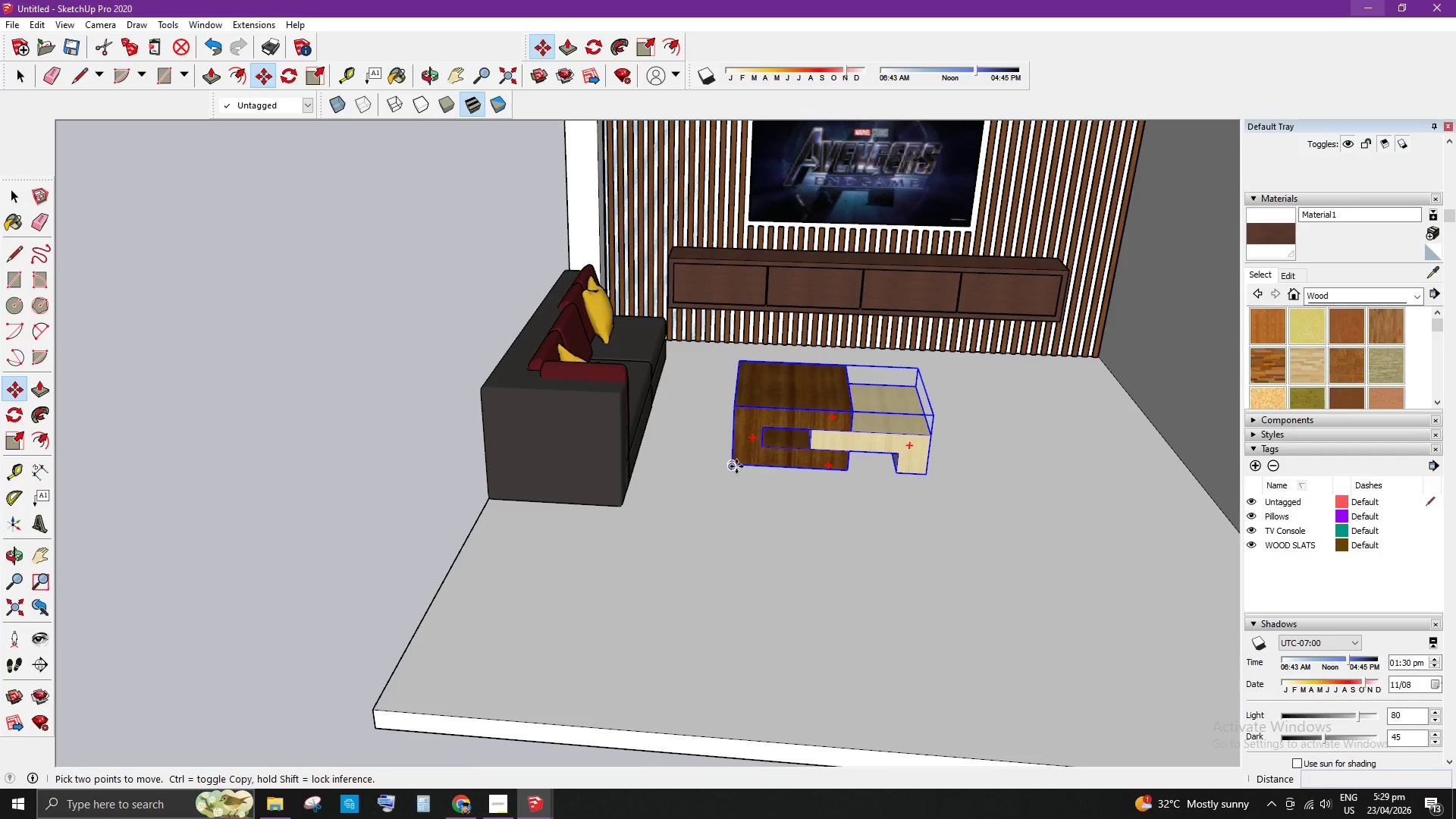 
left_click([735, 466])
 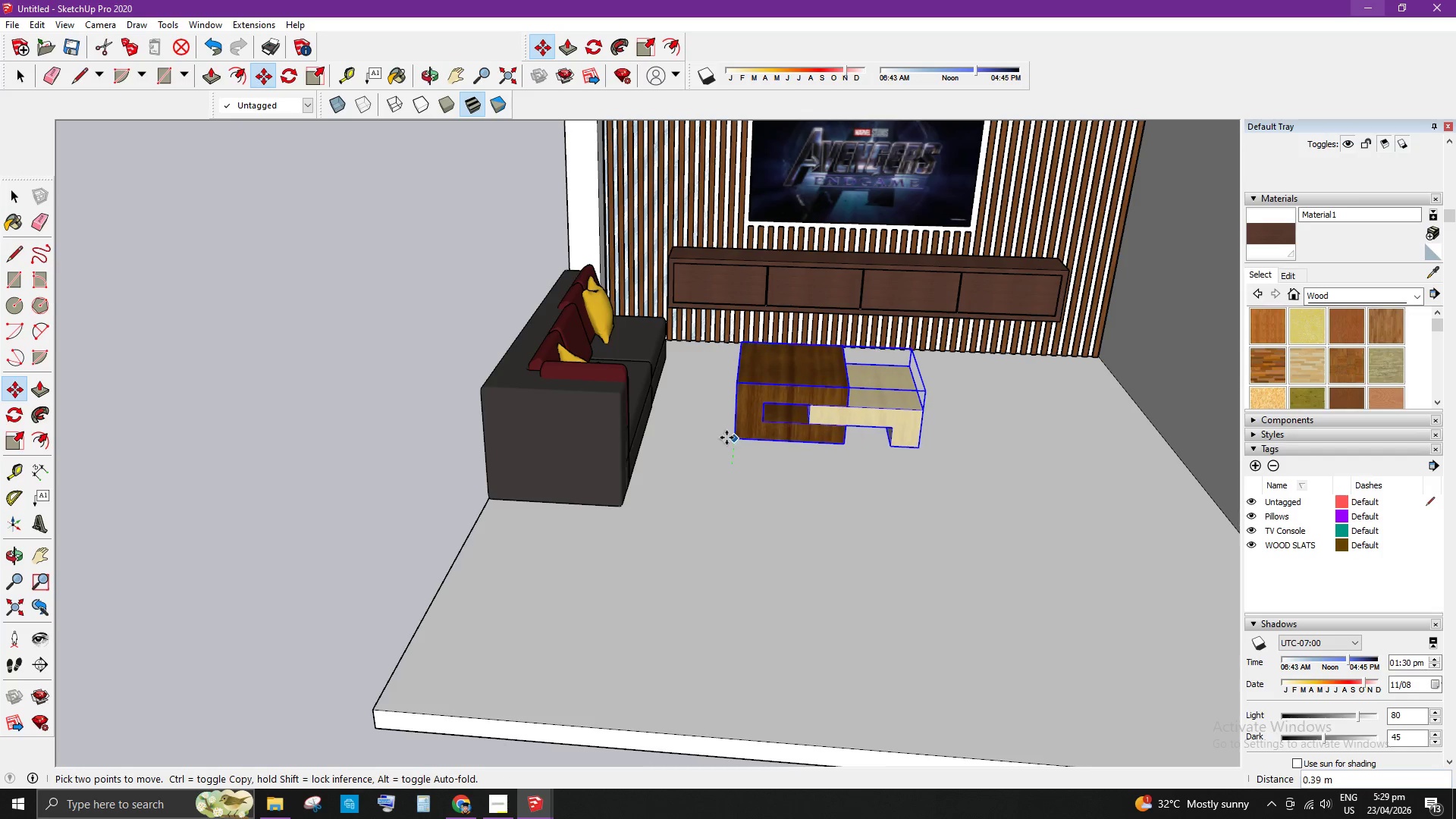 
left_click([726, 438])
 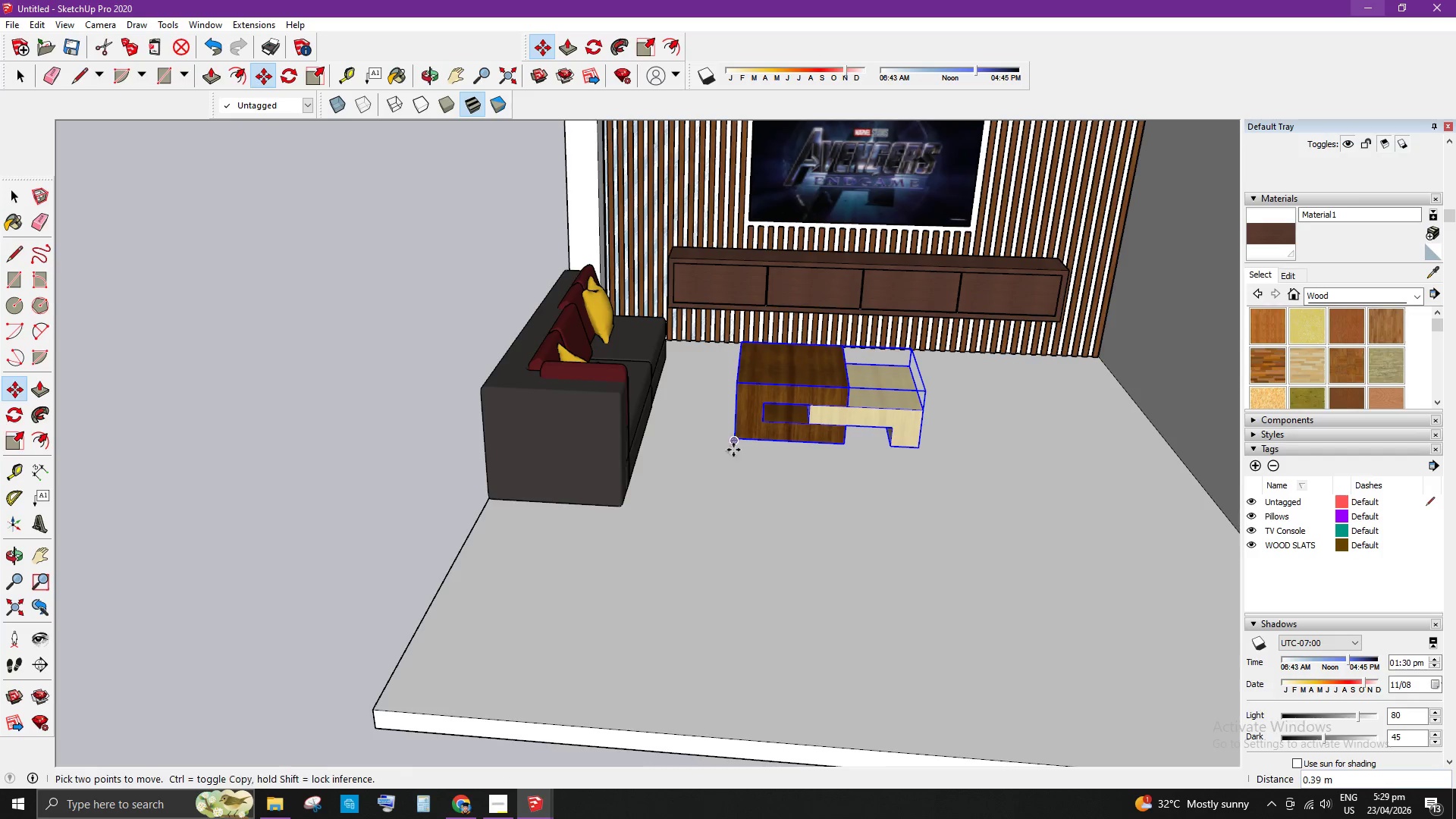 
key(Space)
 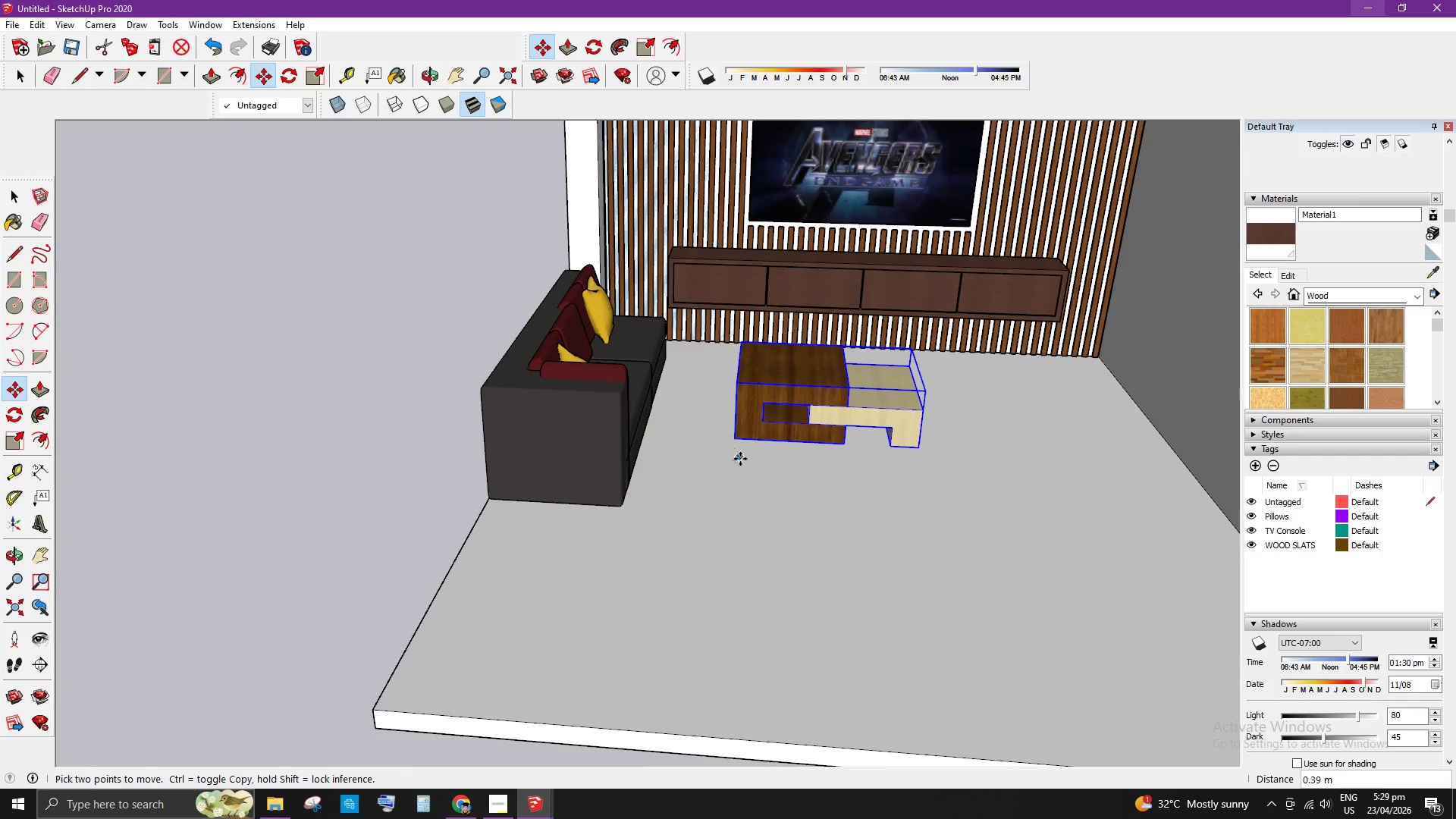 
left_click([413, 446])
 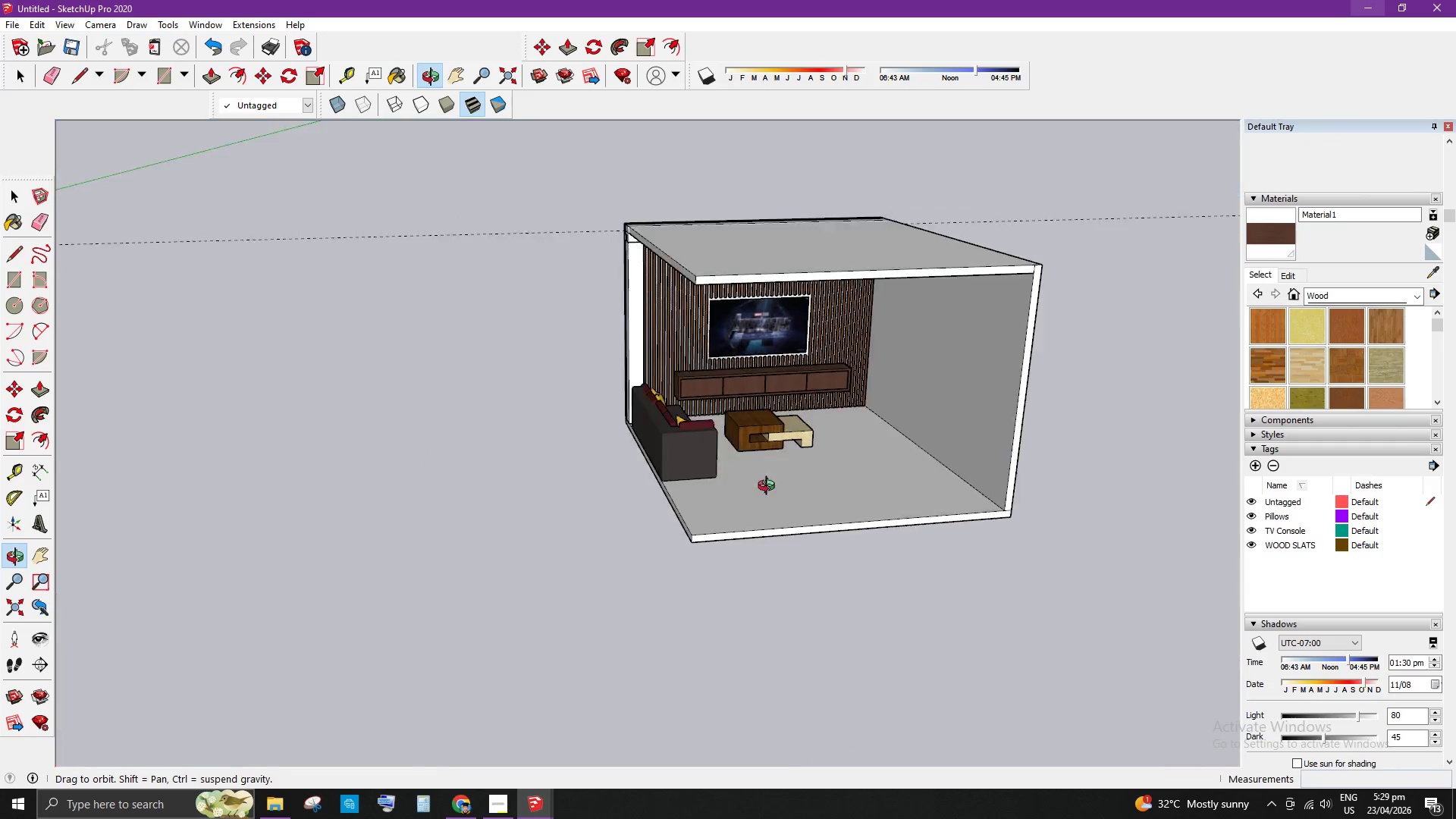 
scroll: coordinate [800, 483], scroll_direction: down, amount: 9.0
 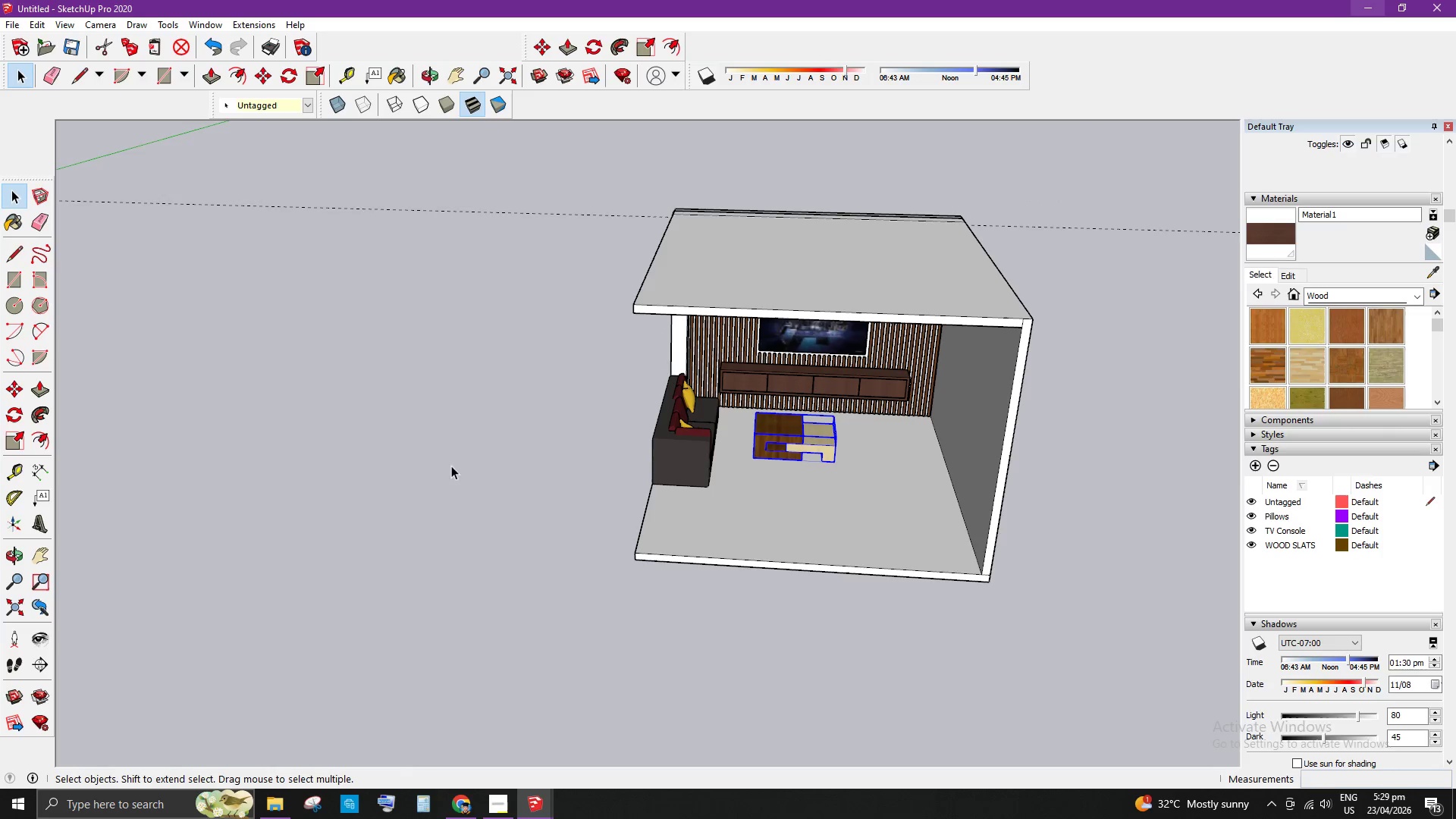 
scroll: coordinate [839, 444], scroll_direction: up, amount: 4.0
 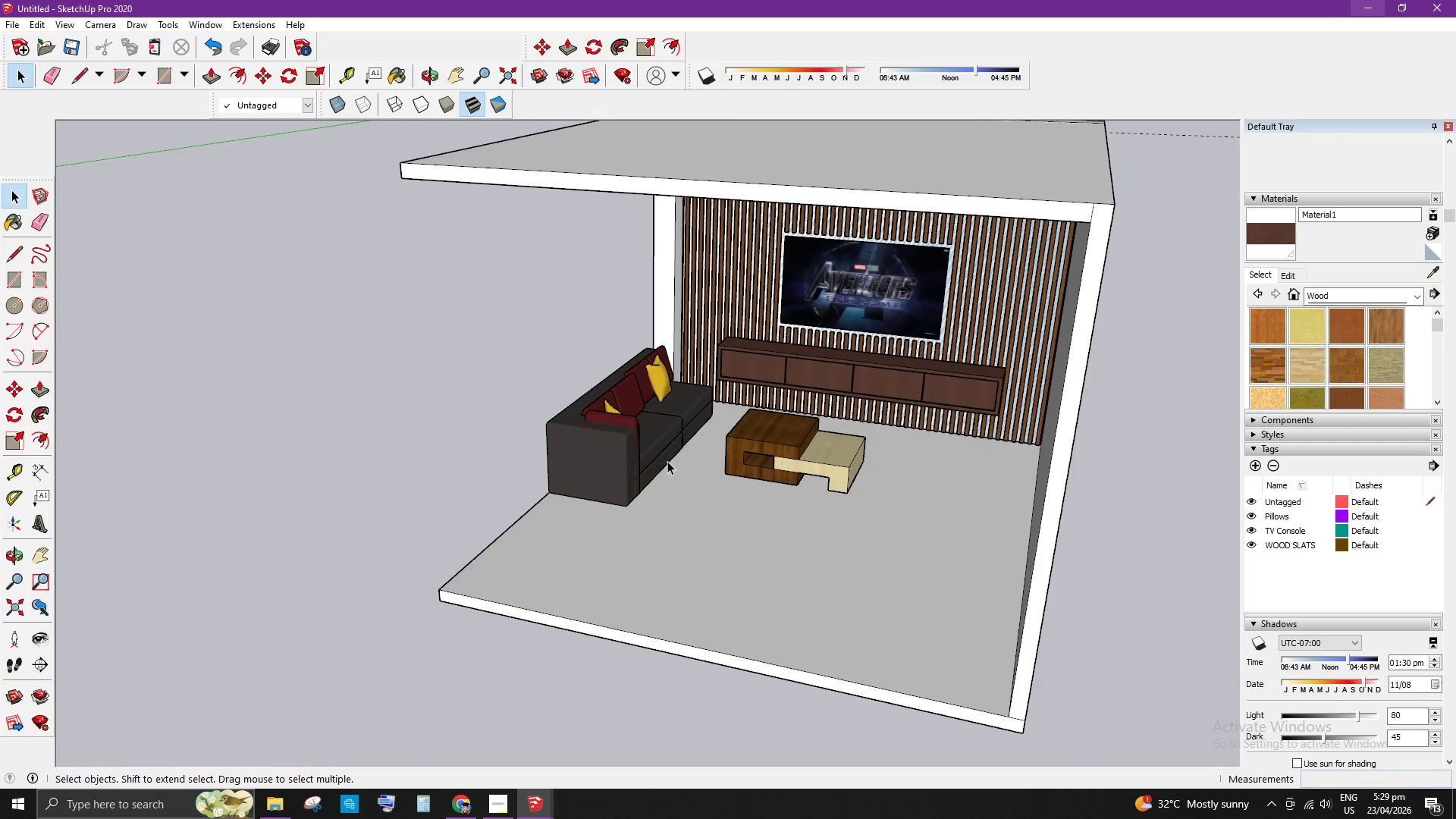 
left_click([587, 453])
 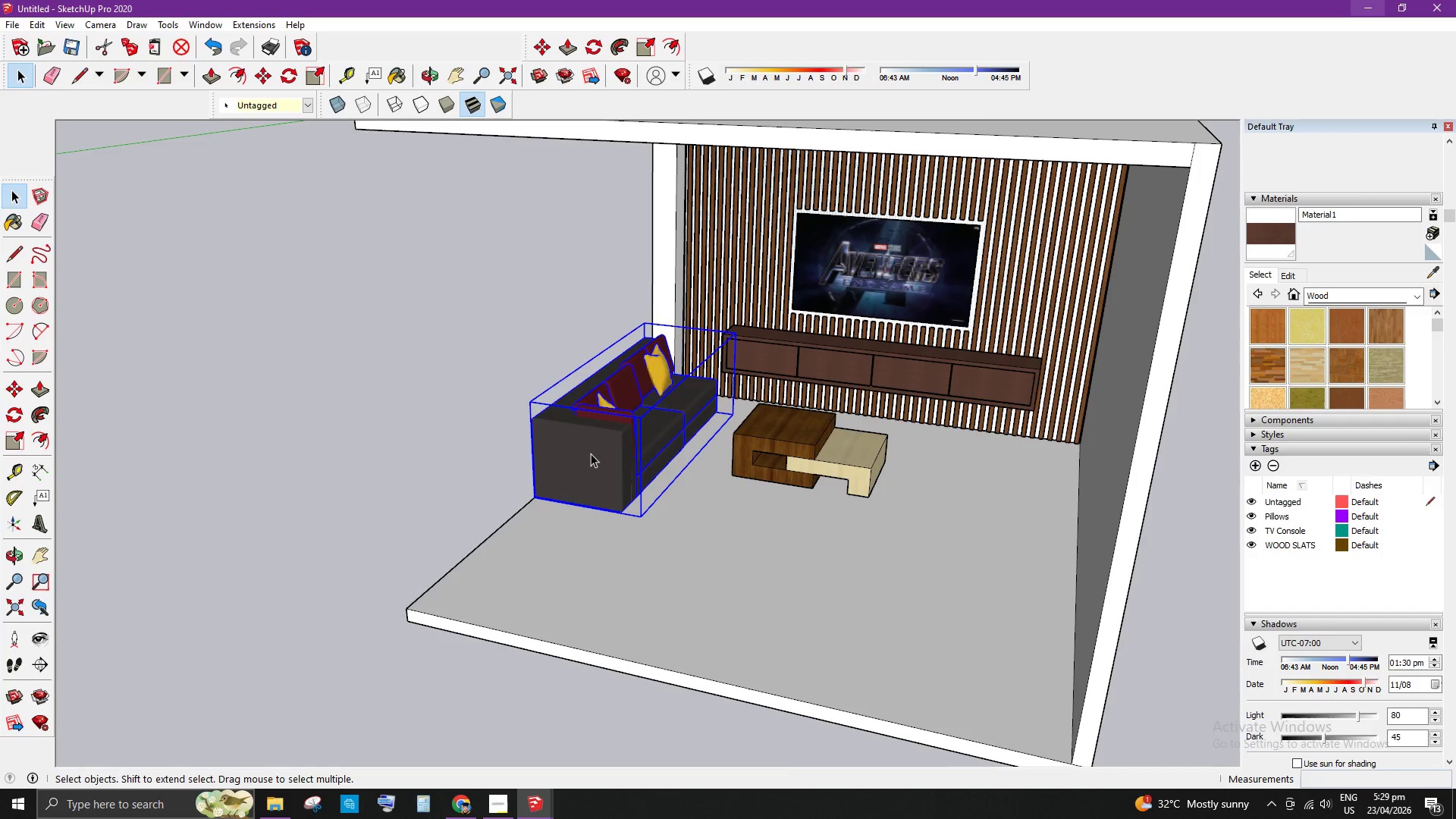 
scroll: coordinate [598, 453], scroll_direction: up, amount: 4.0
 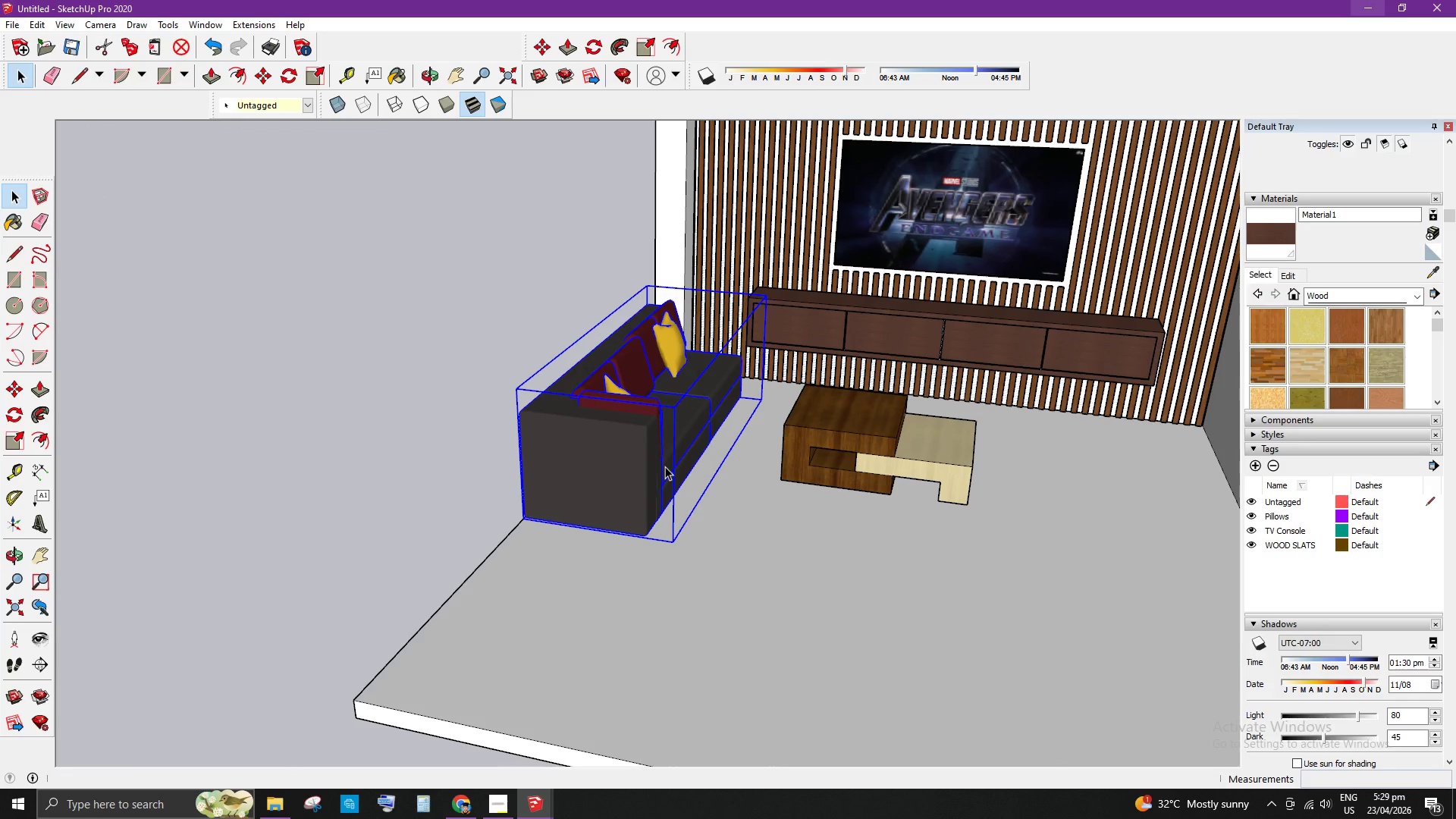 
key(S)
 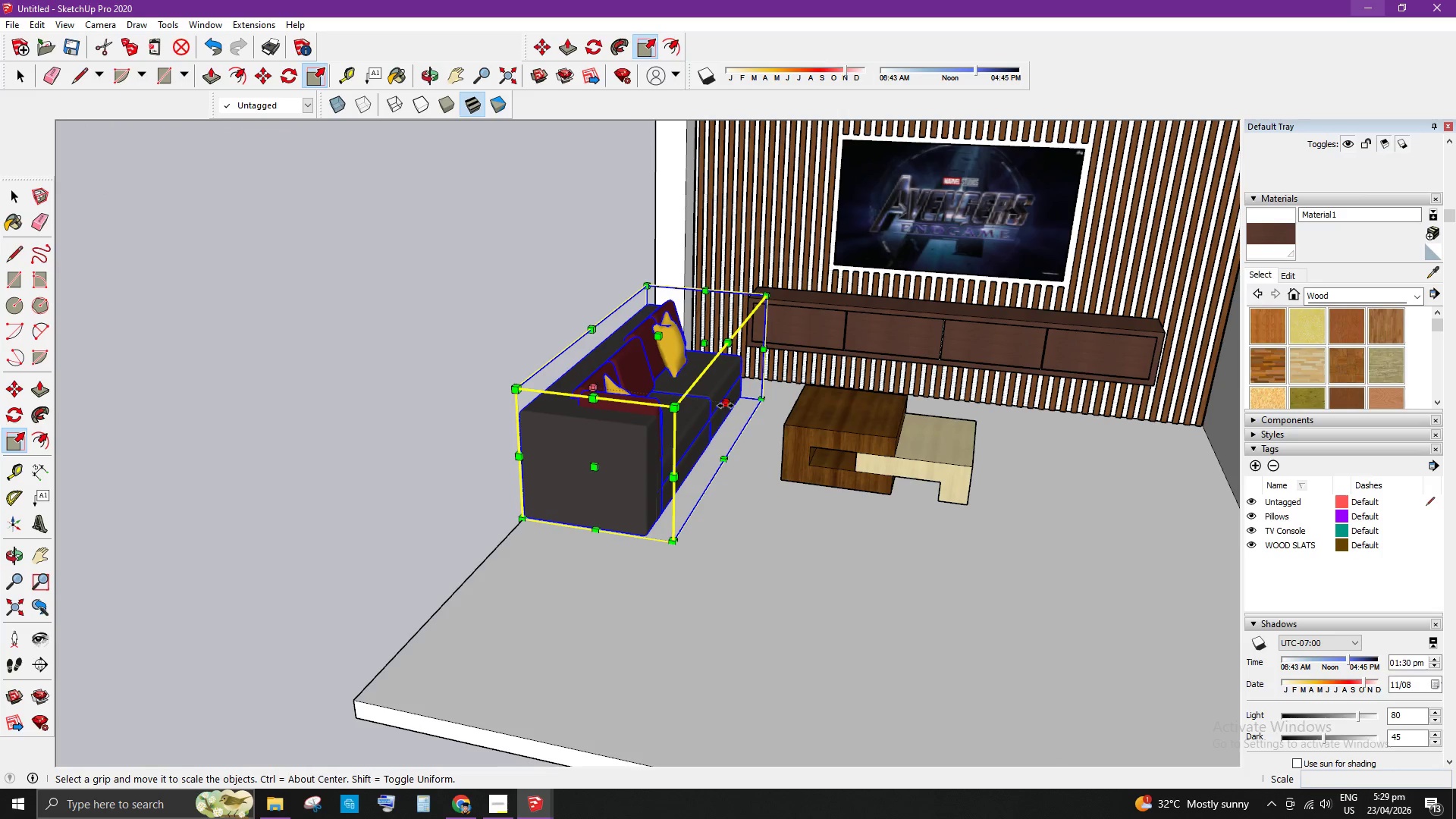 
left_click_drag(start_coordinate=[726, 405], to_coordinate=[734, 407])
 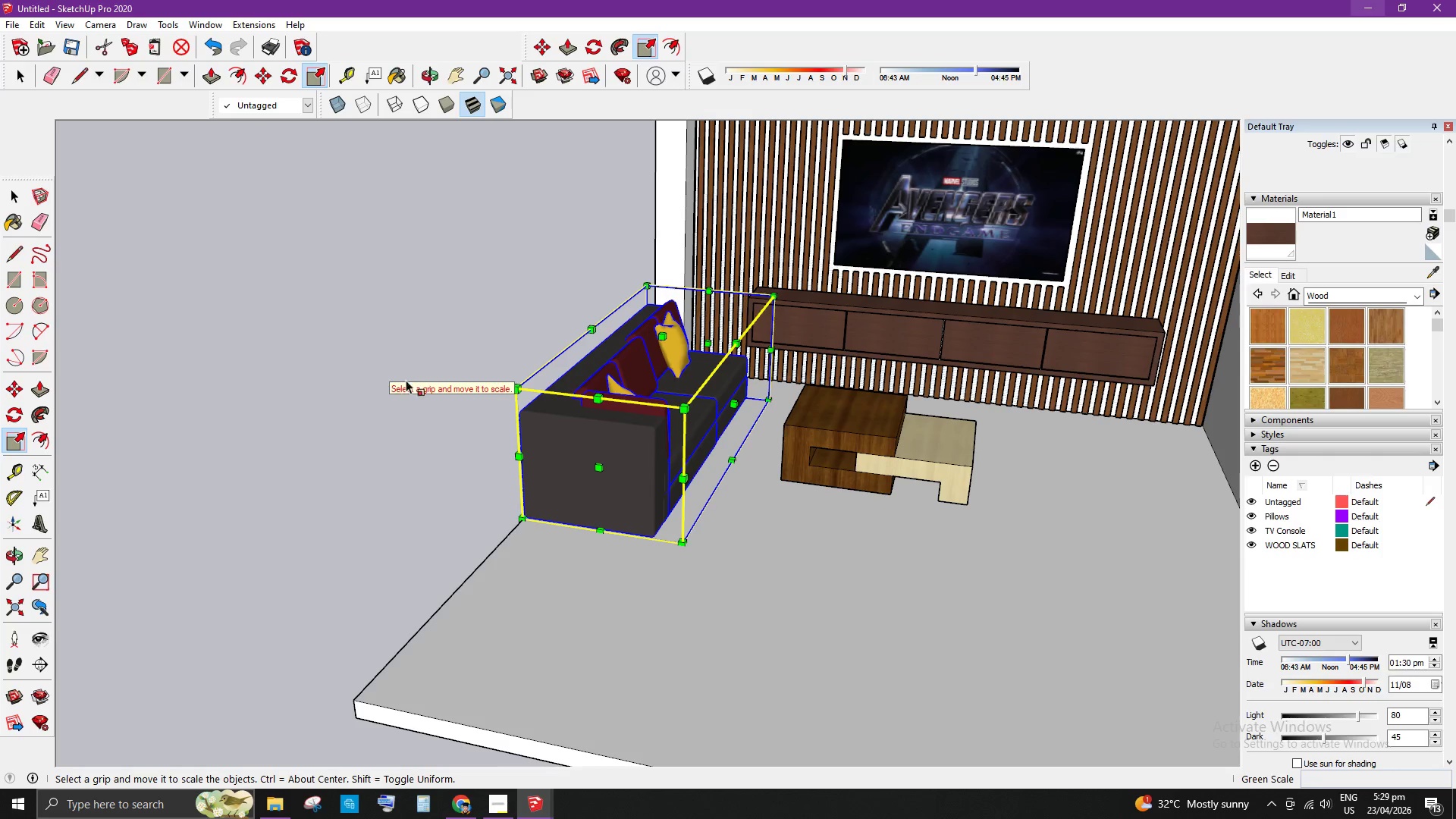 
key(Space)
 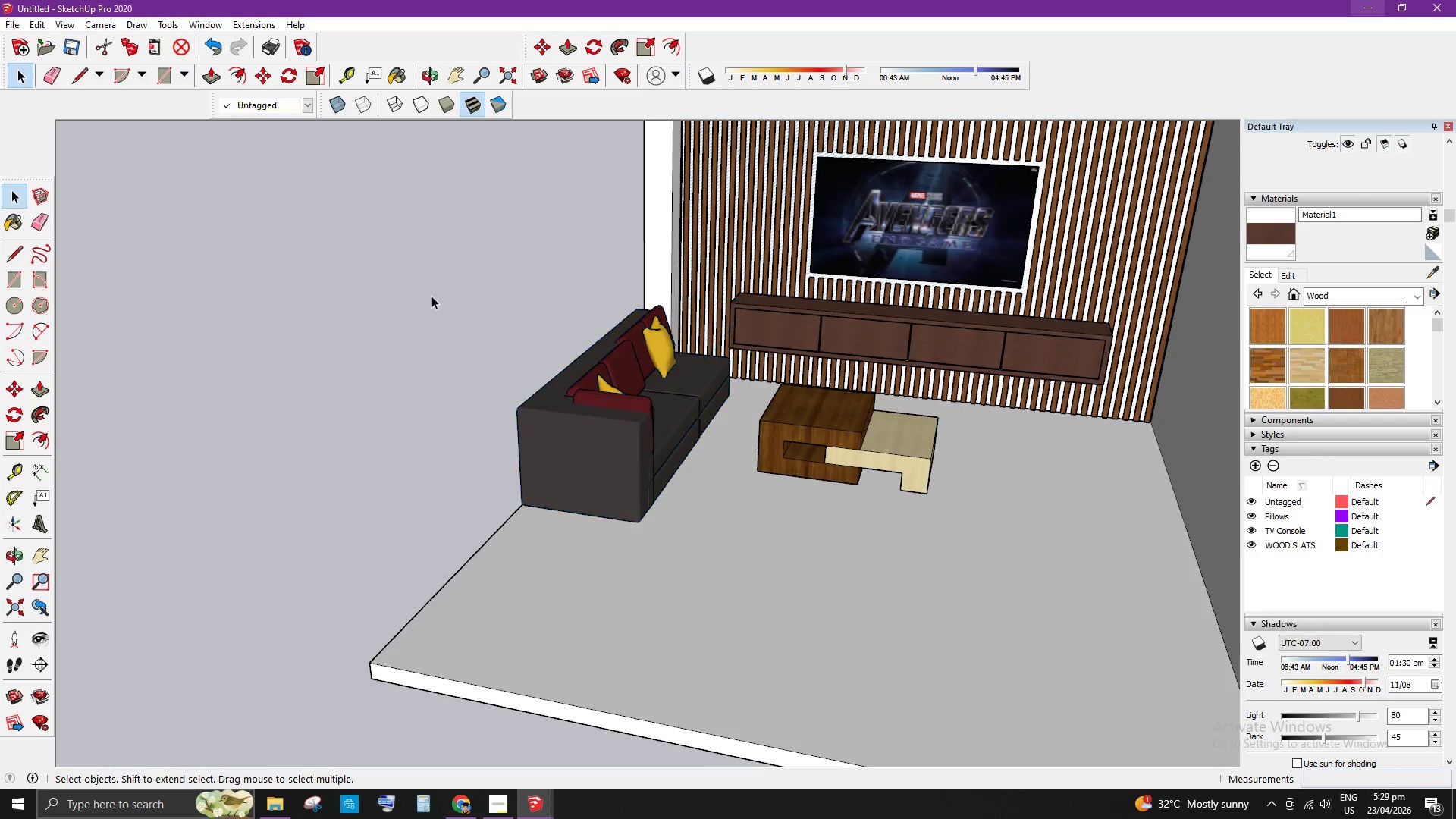 
scroll: coordinate [587, 342], scroll_direction: down, amount: 6.0
 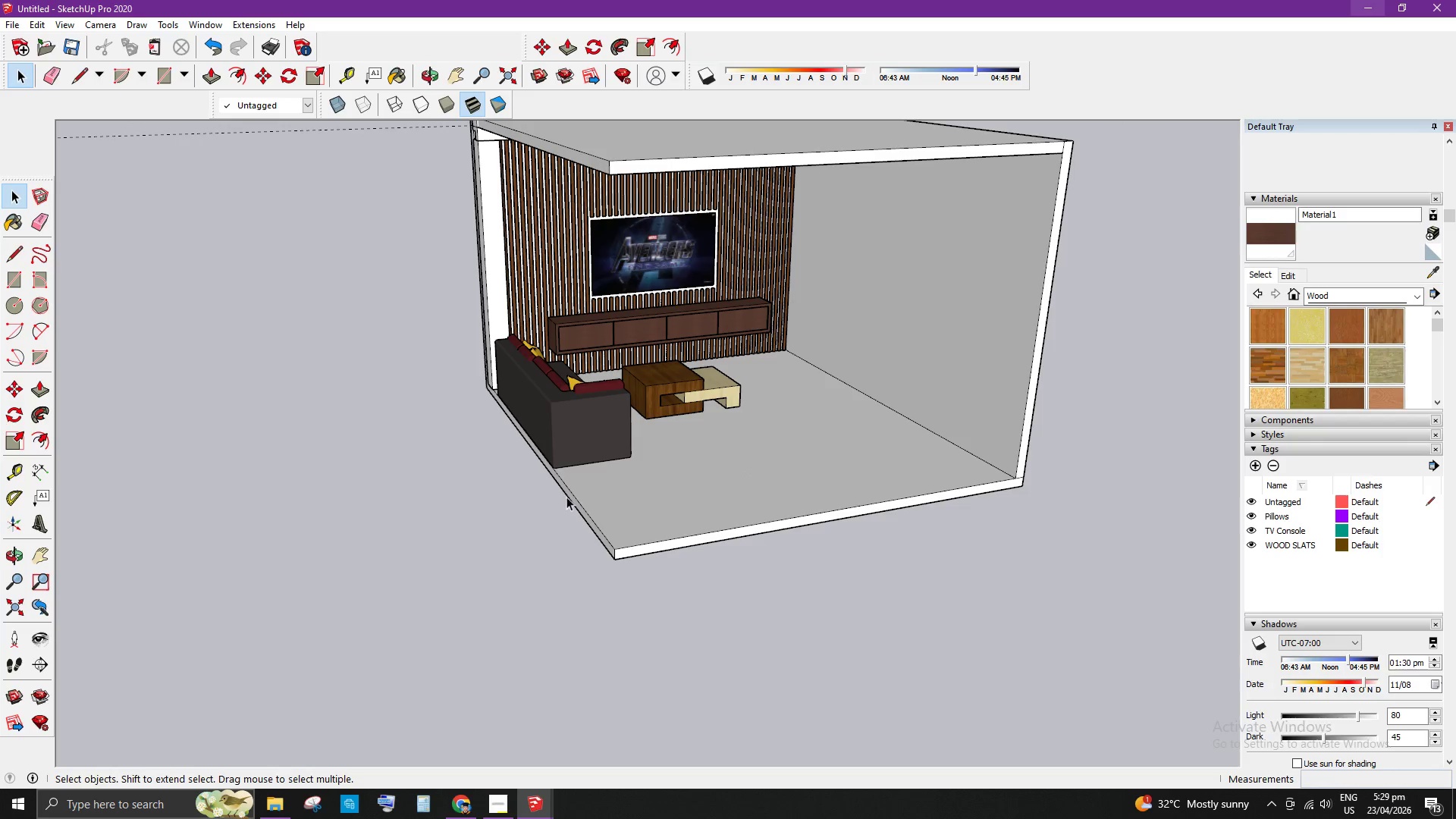 
left_click([576, 503])
 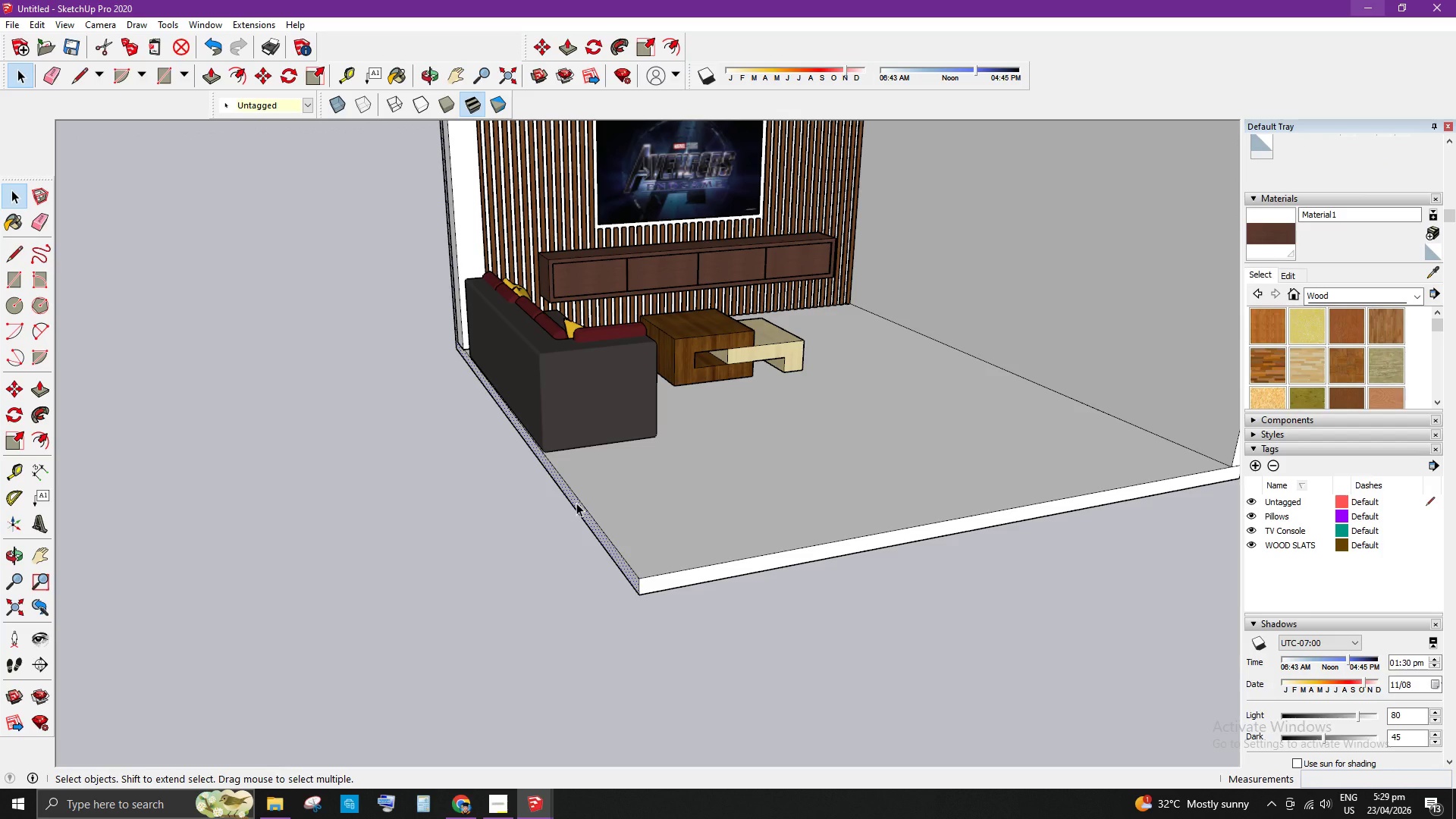 
scroll: coordinate [575, 502], scroll_direction: up, amount: 4.0
 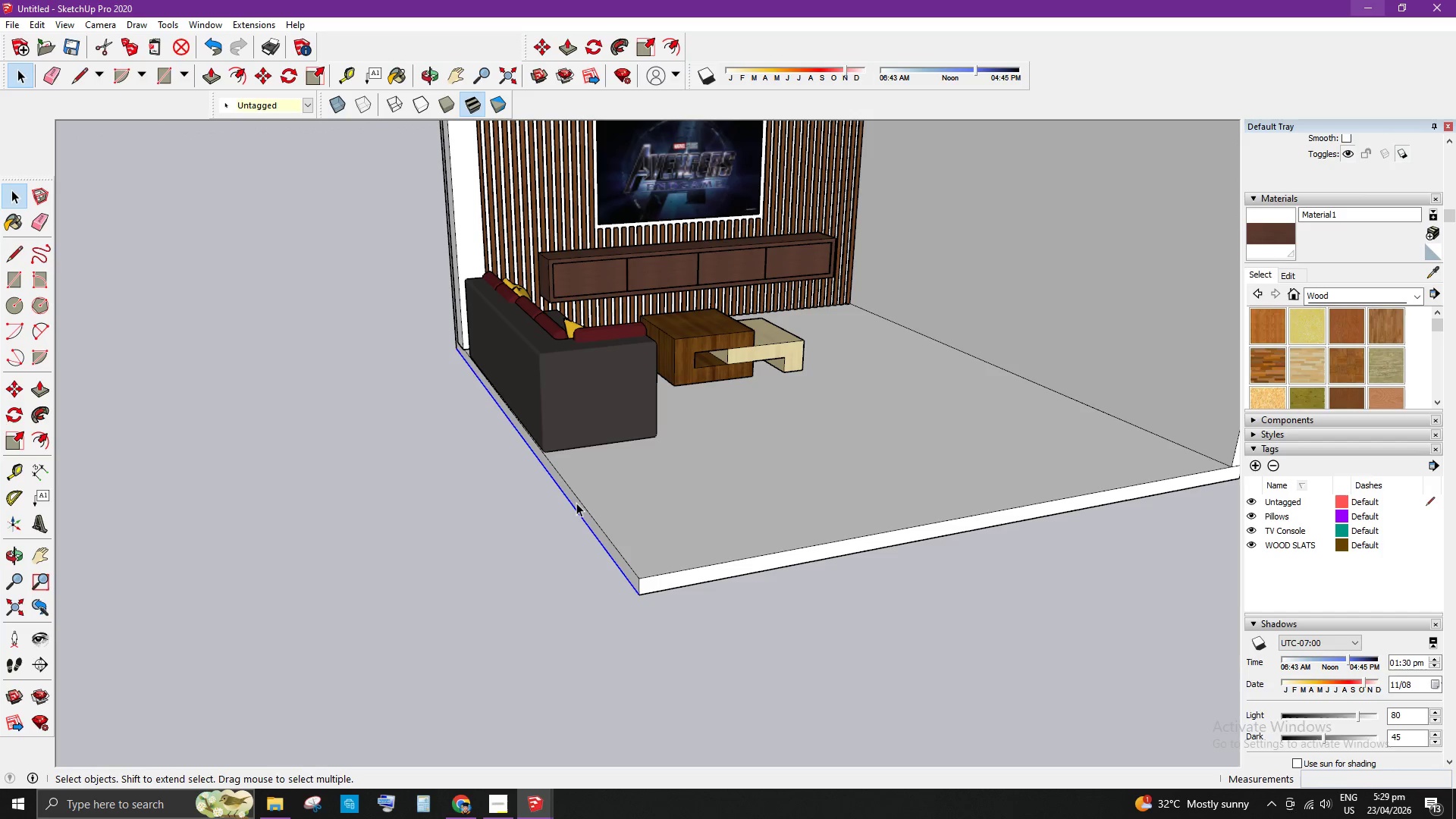 
key(P)
 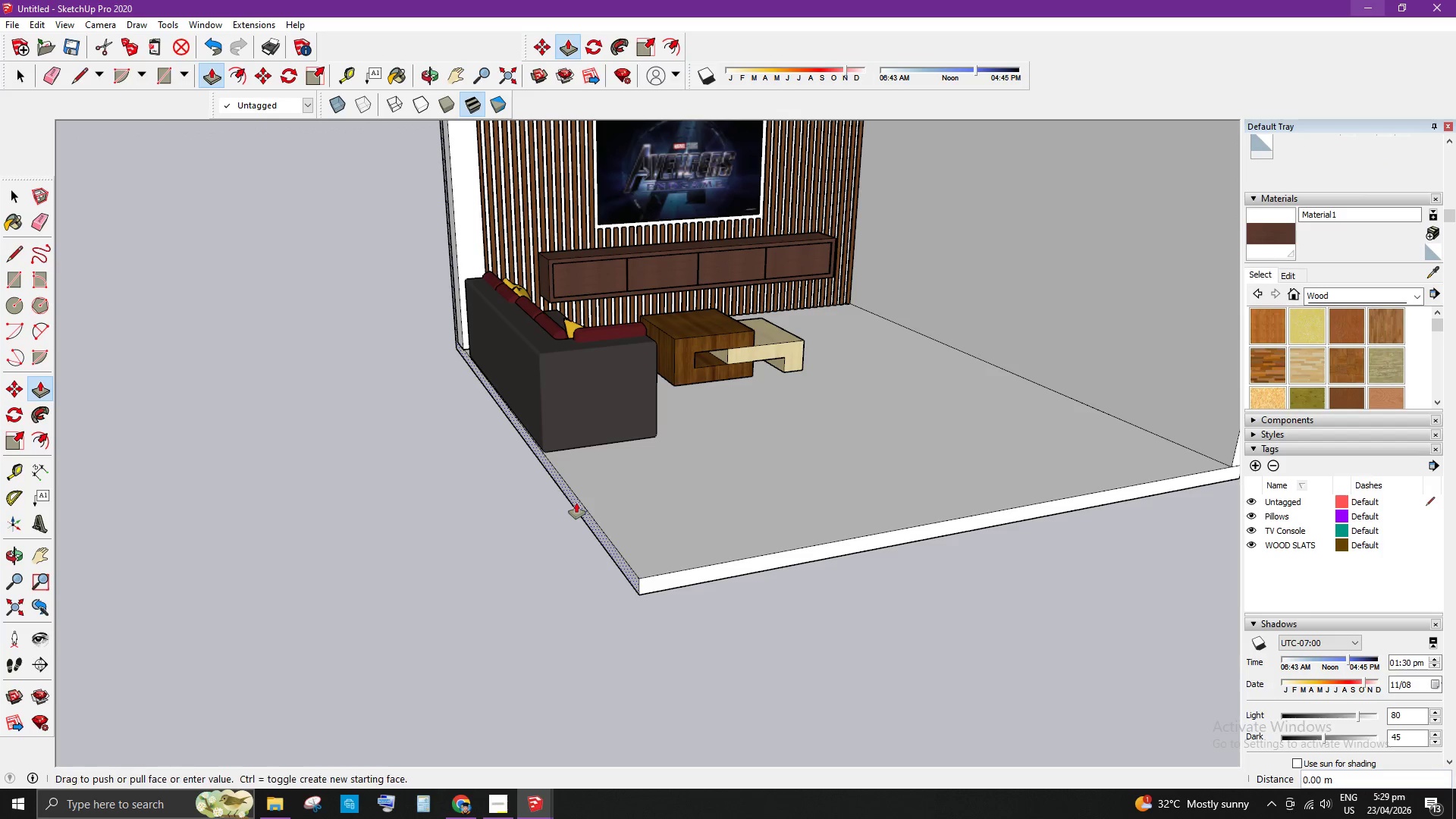 
left_click_drag(start_coordinate=[576, 503], to_coordinate=[568, 505])
 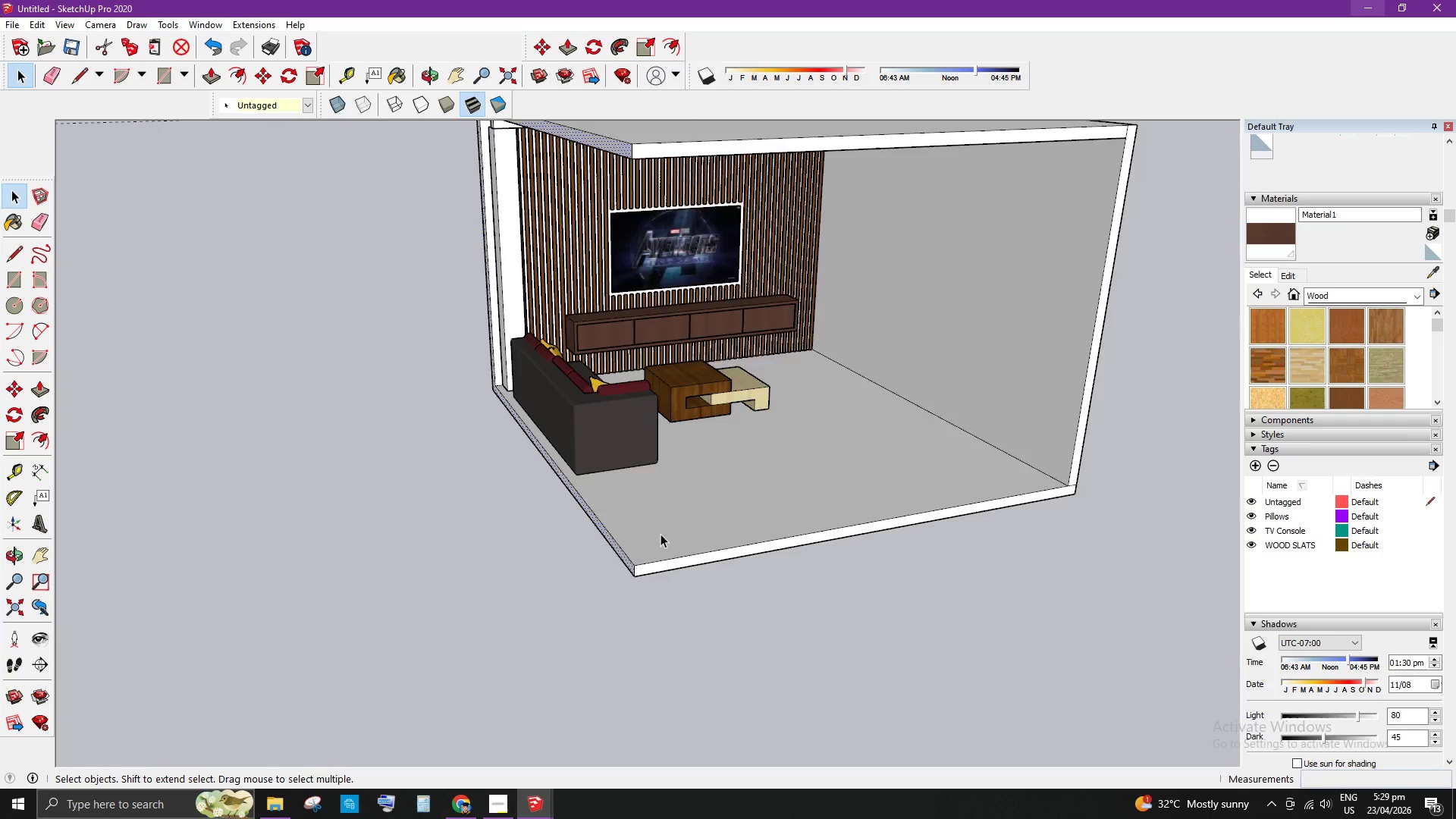 
key(NumpadDecimal)
 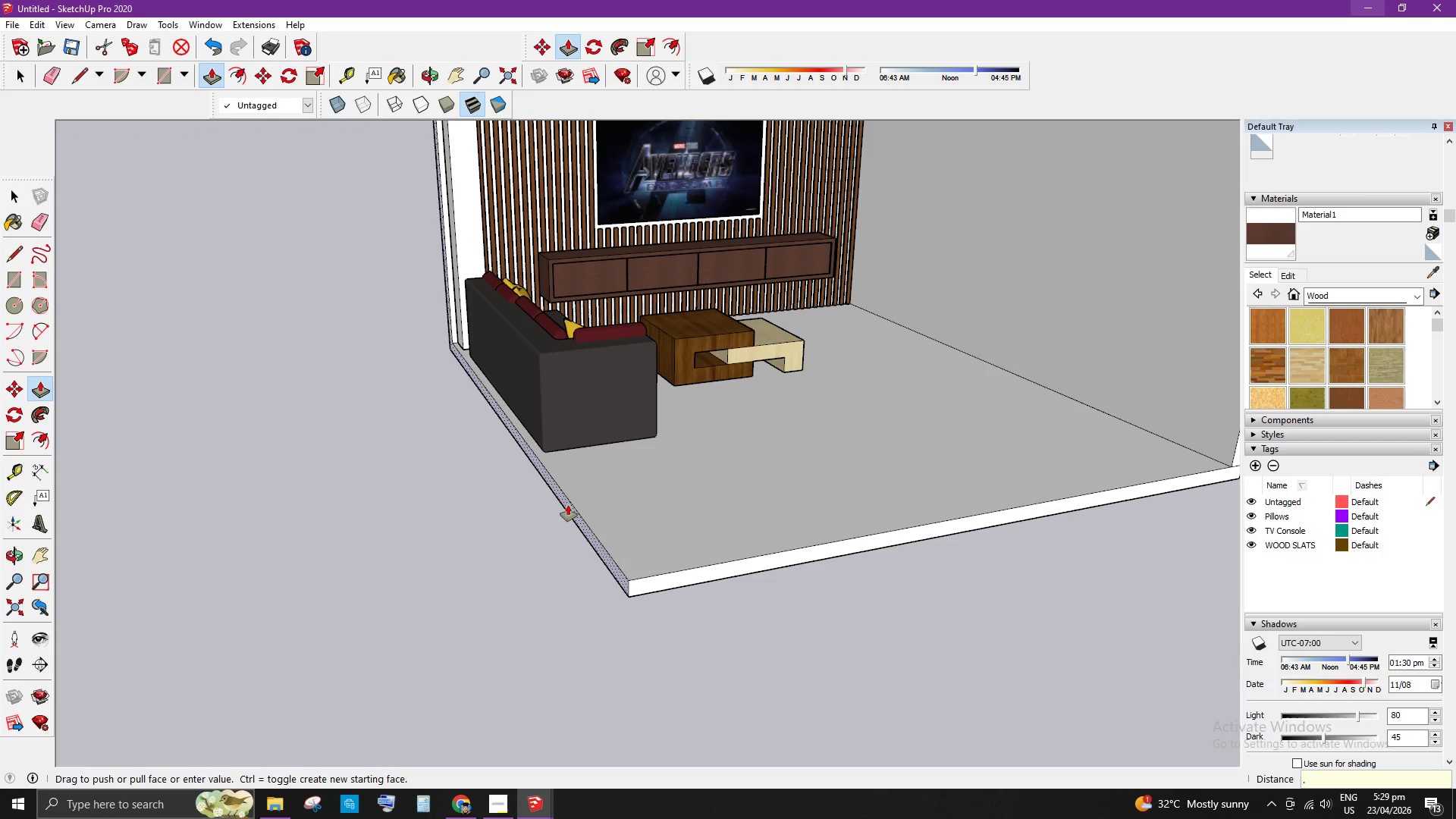 
key(Numpad1)
 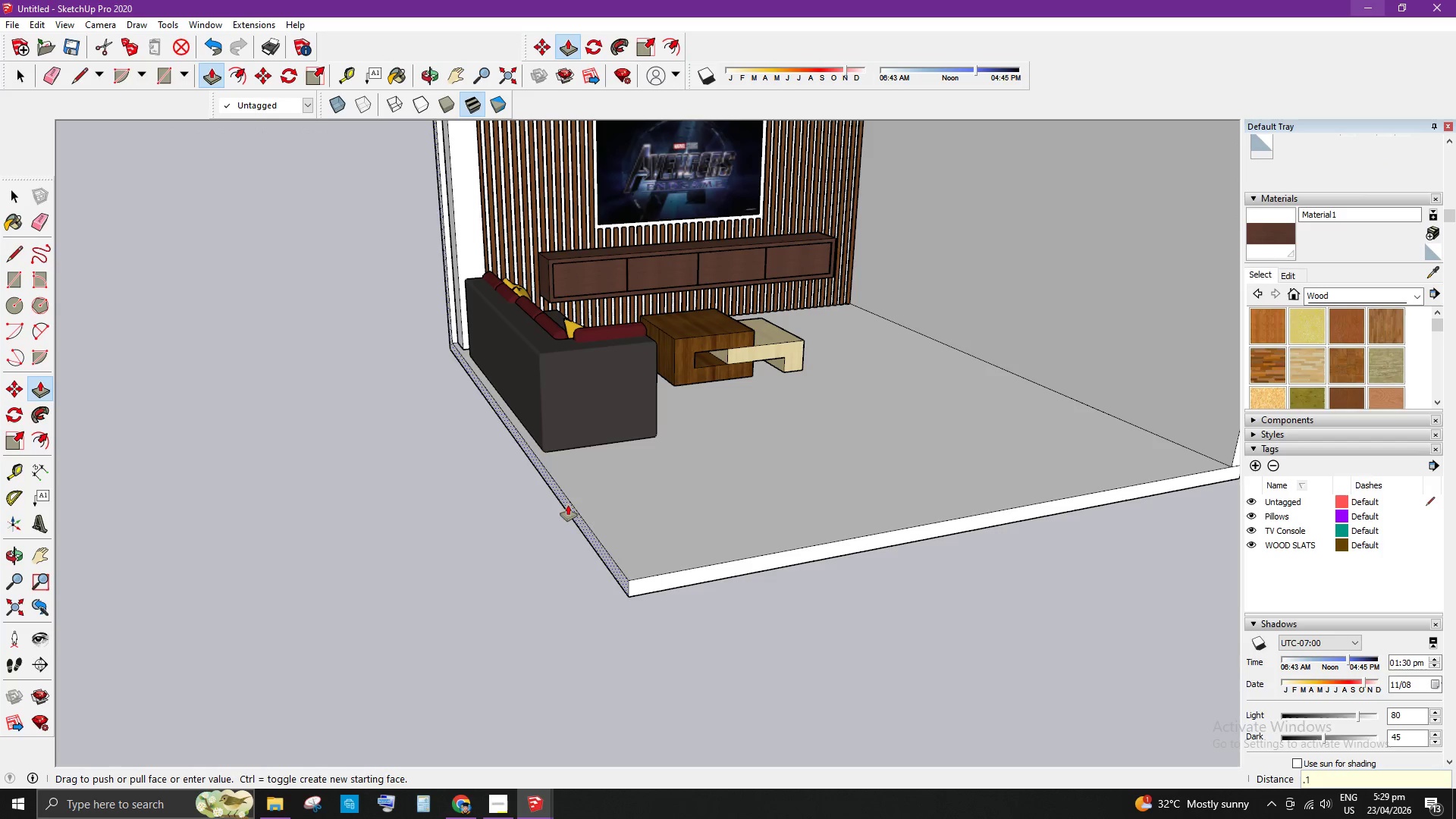 
key(Enter)
 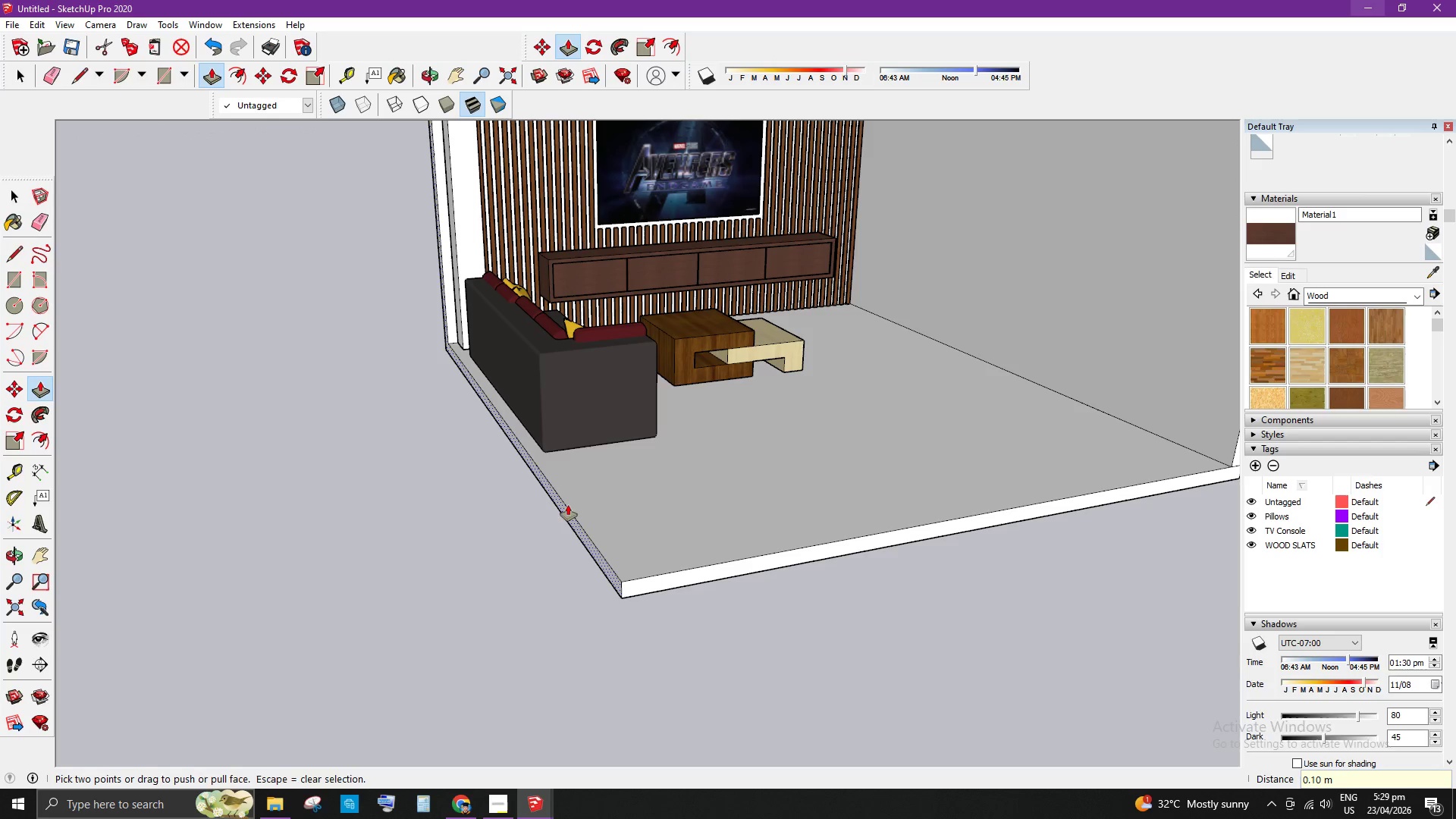 
key(Space)
 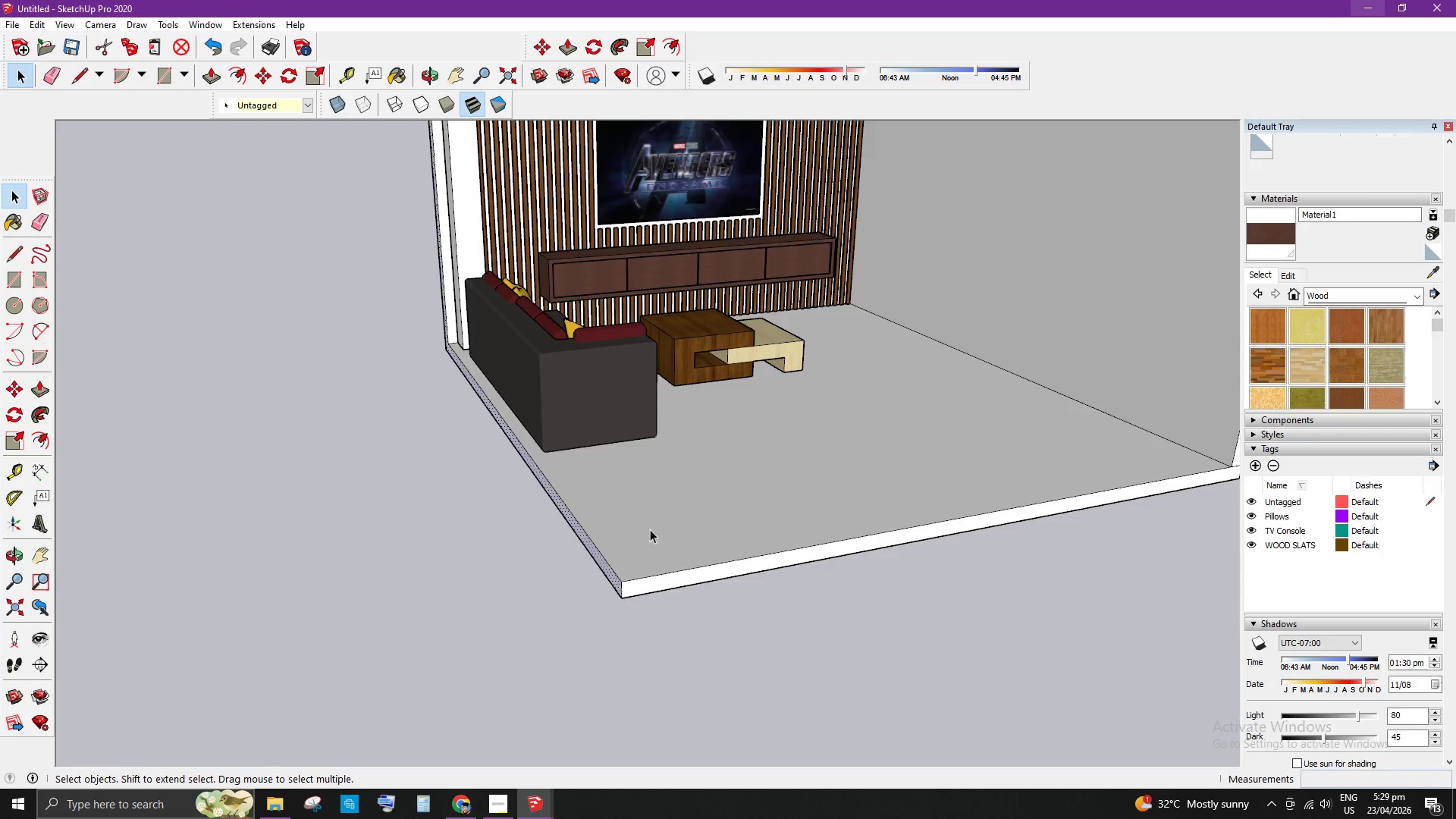 
scroll: coordinate [550, 345], scroll_direction: none, amount: 0.0
 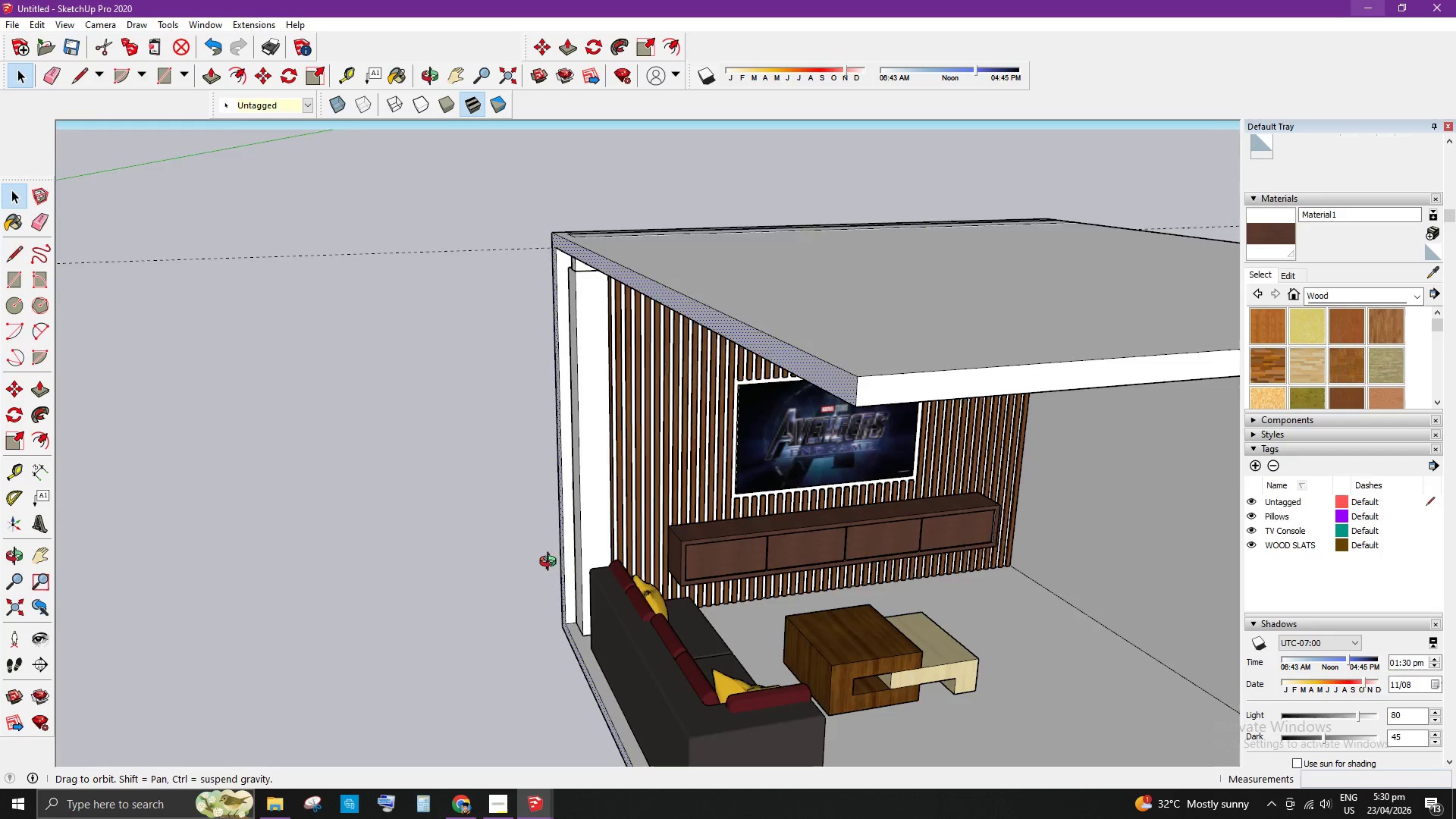 
scroll: coordinate [573, 635], scroll_direction: up, amount: 9.0
 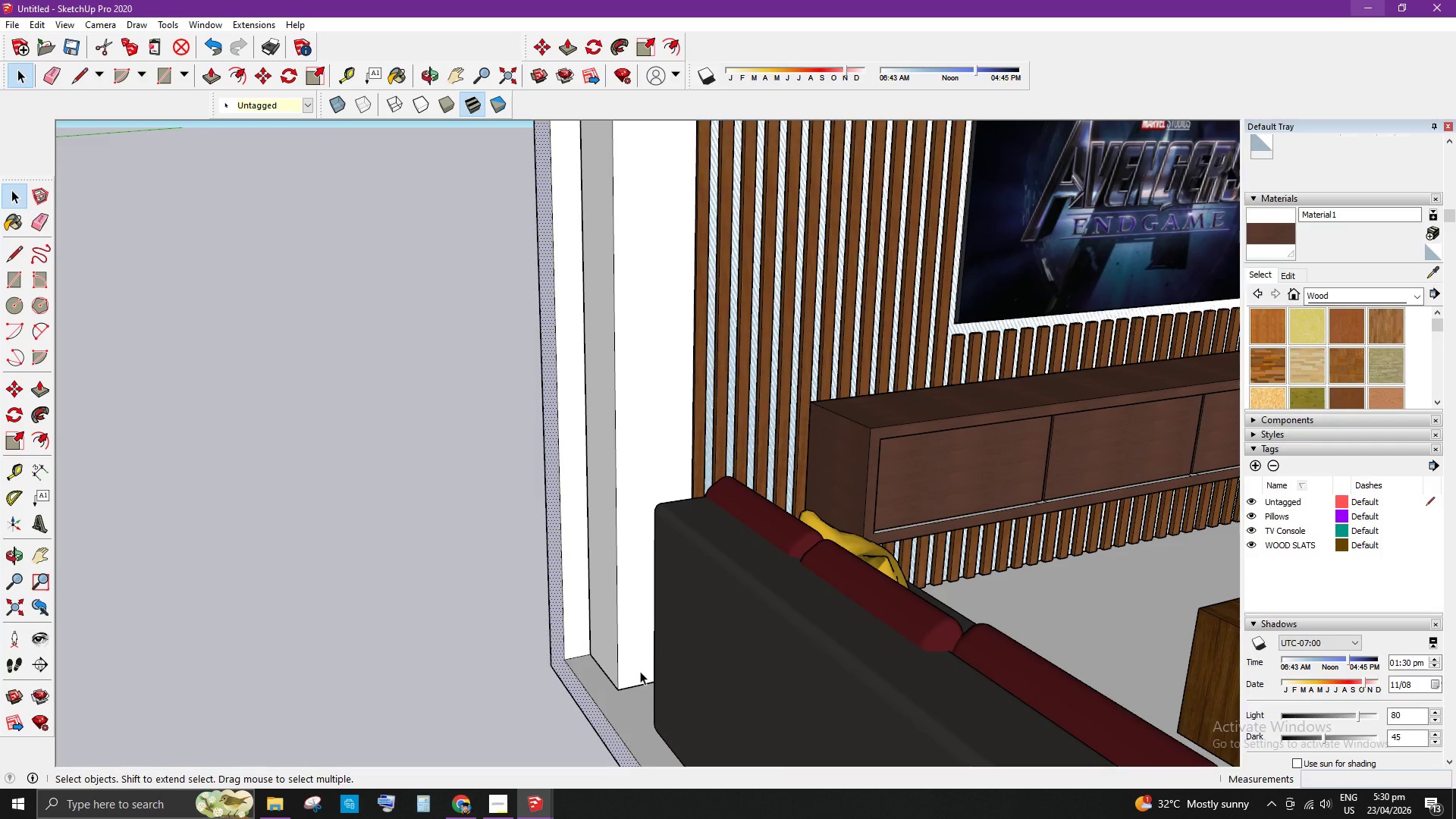 
key(R)
 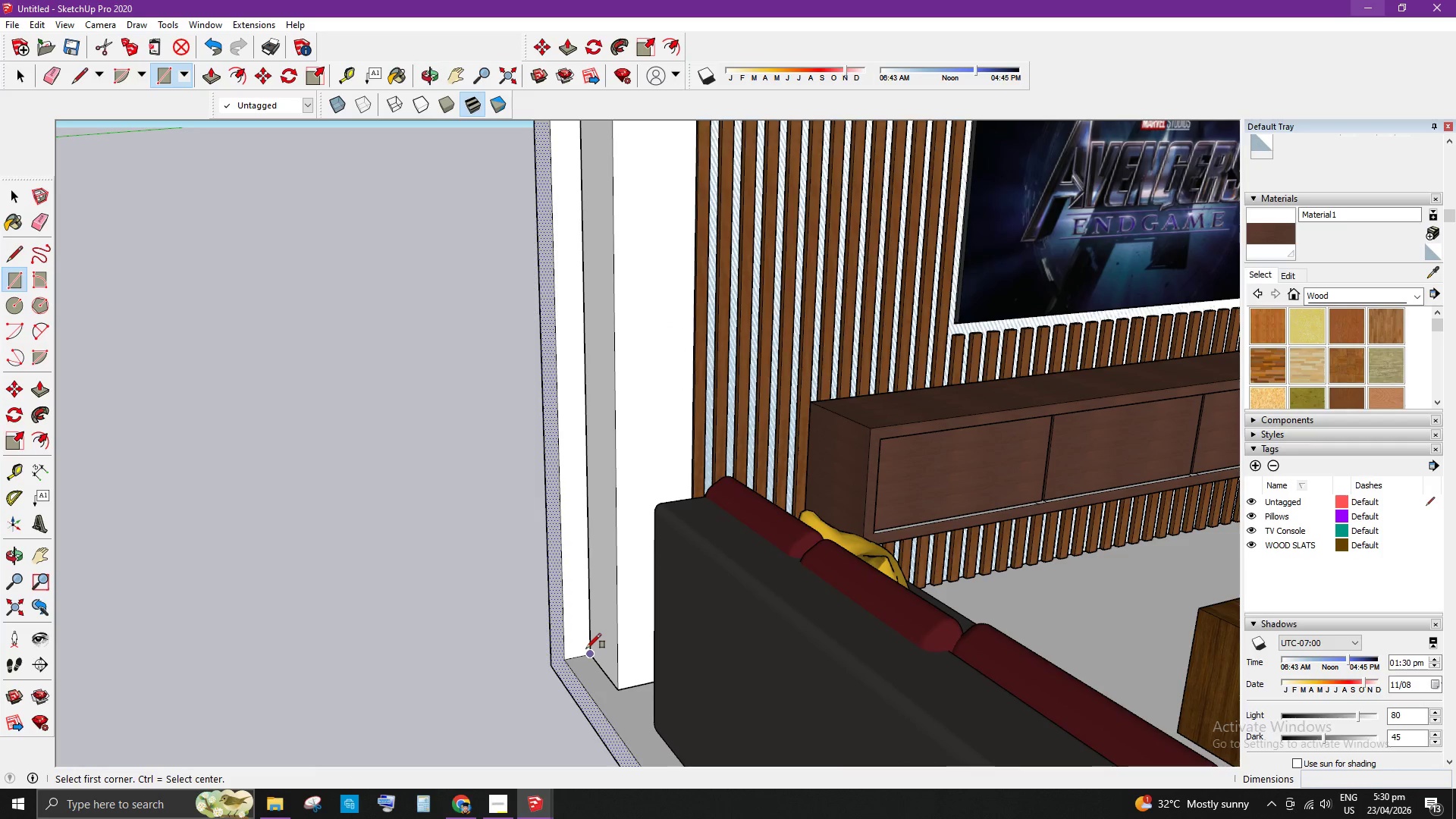 
scroll: coordinate [460, 482], scroll_direction: down, amount: 16.0
 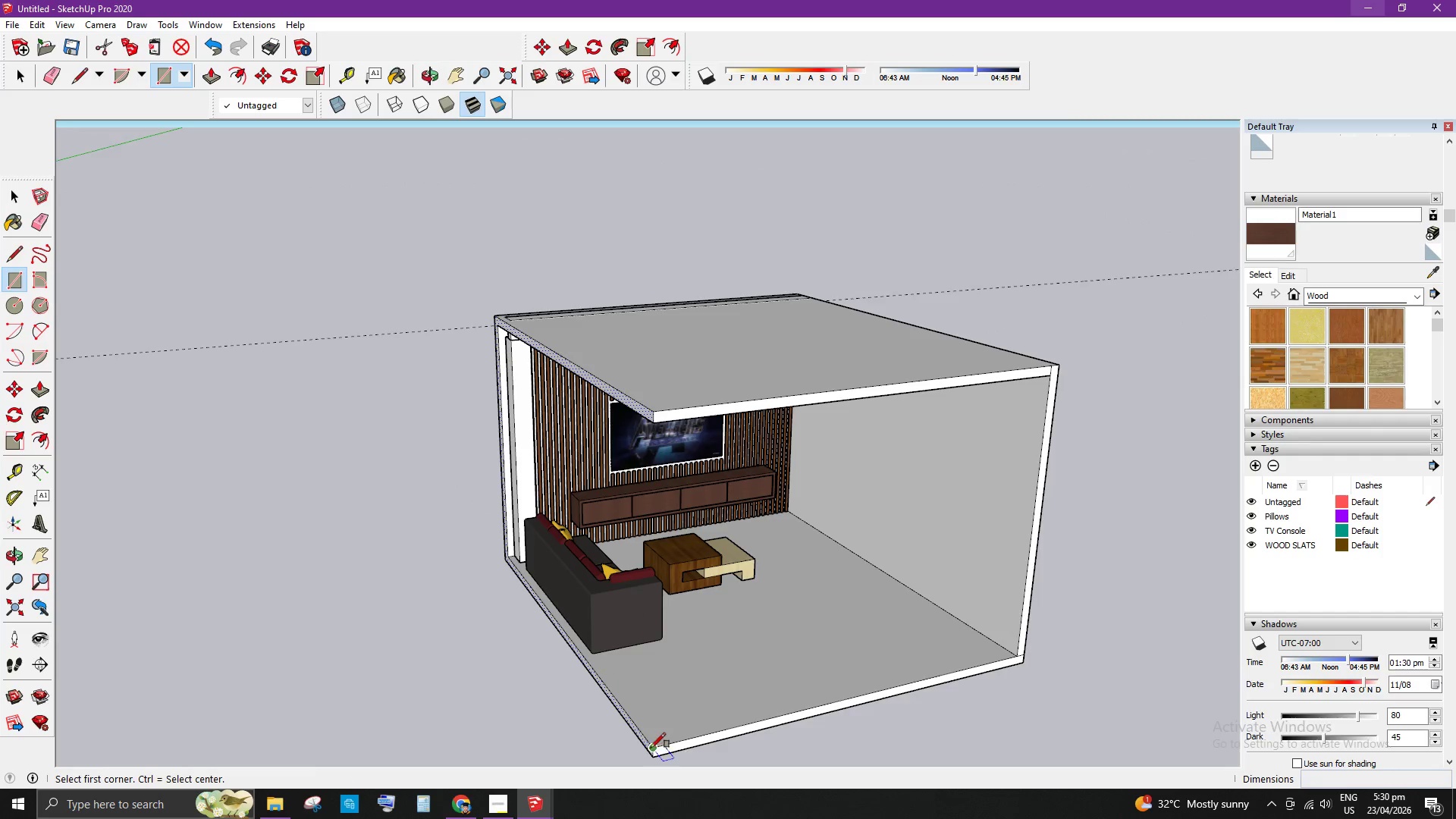 
left_click([651, 745])
 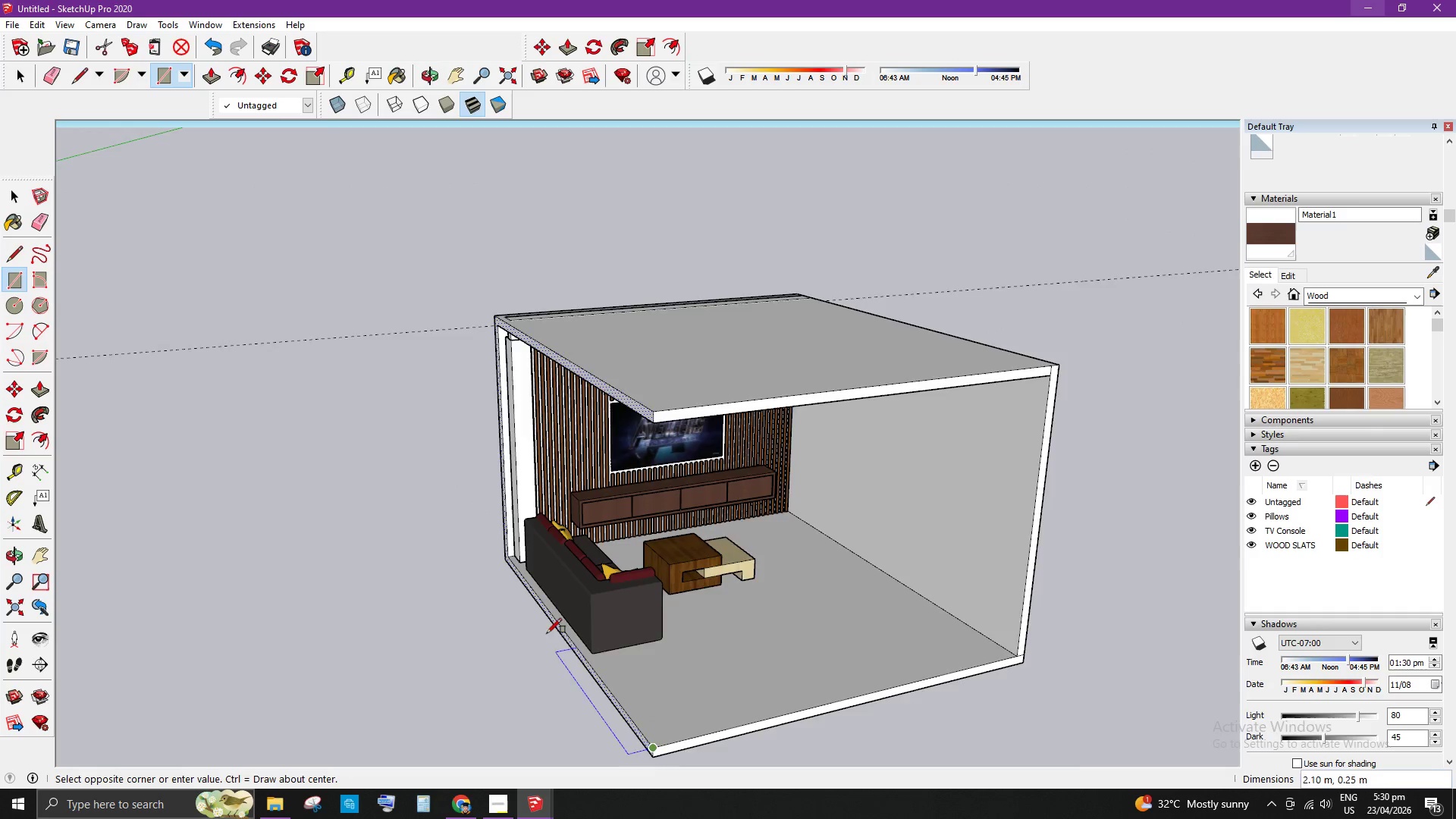 
scroll: coordinate [514, 542], scroll_direction: up, amount: 10.0
 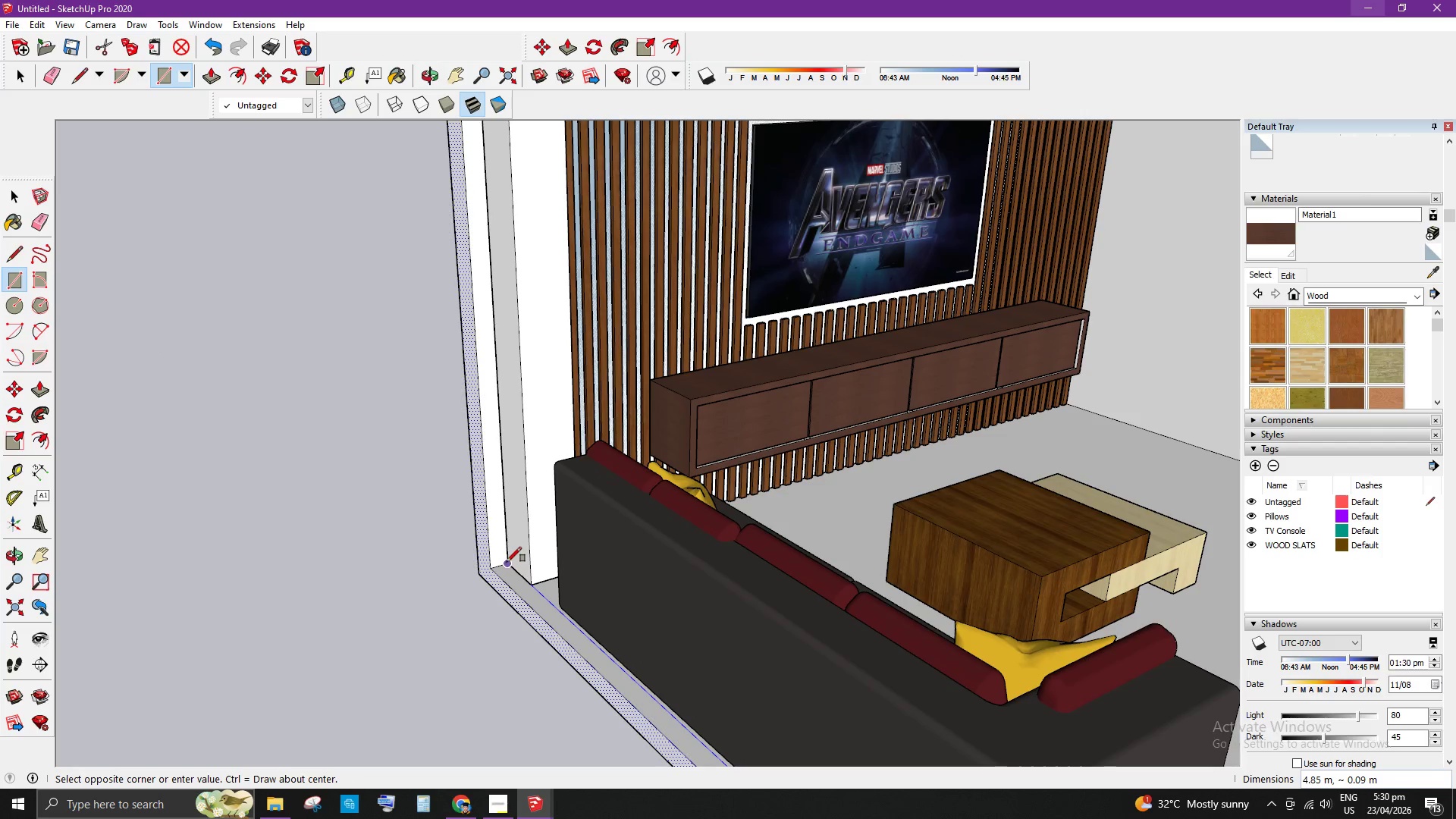 
left_click([507, 562])
 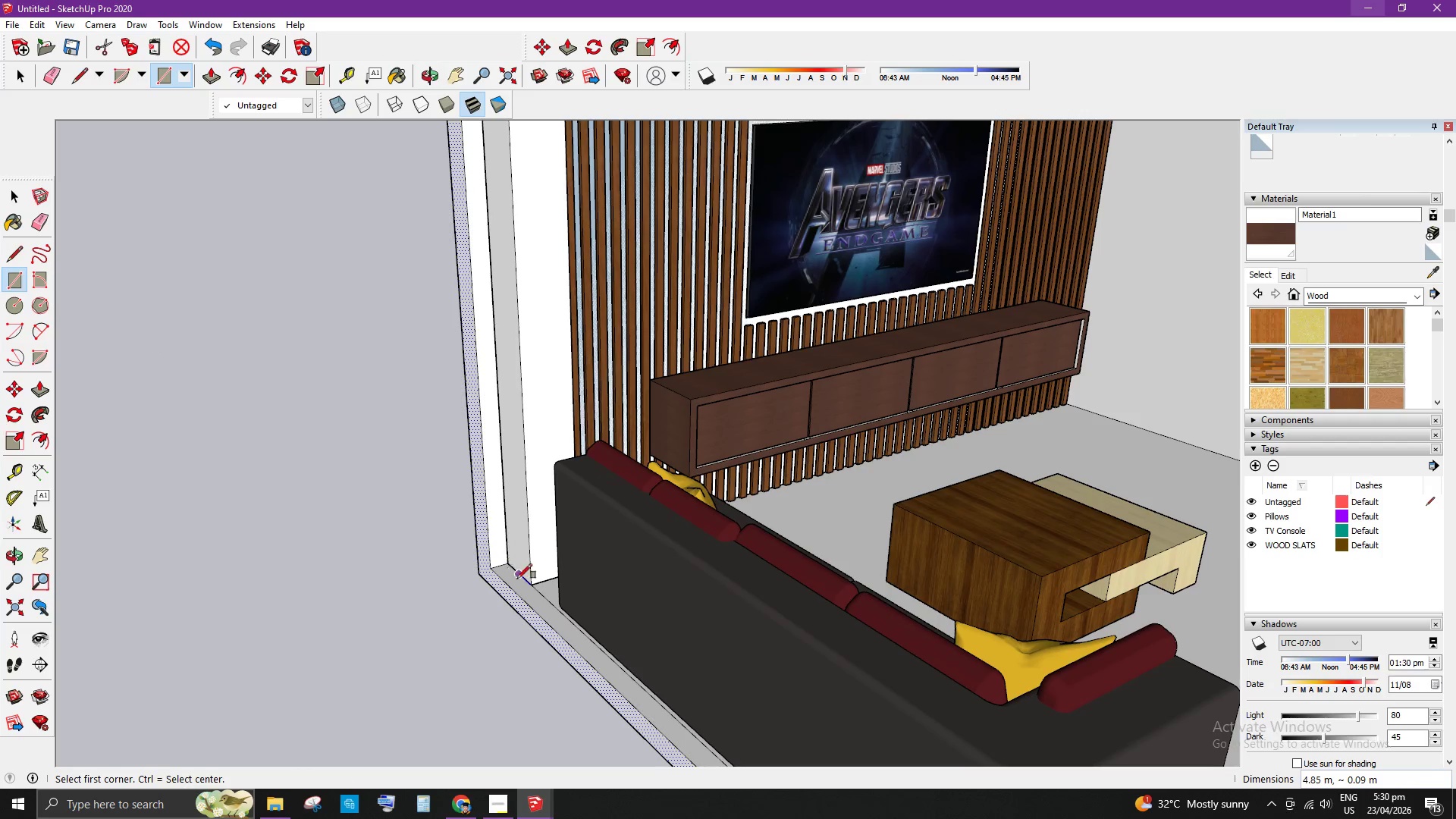 
key(Space)
 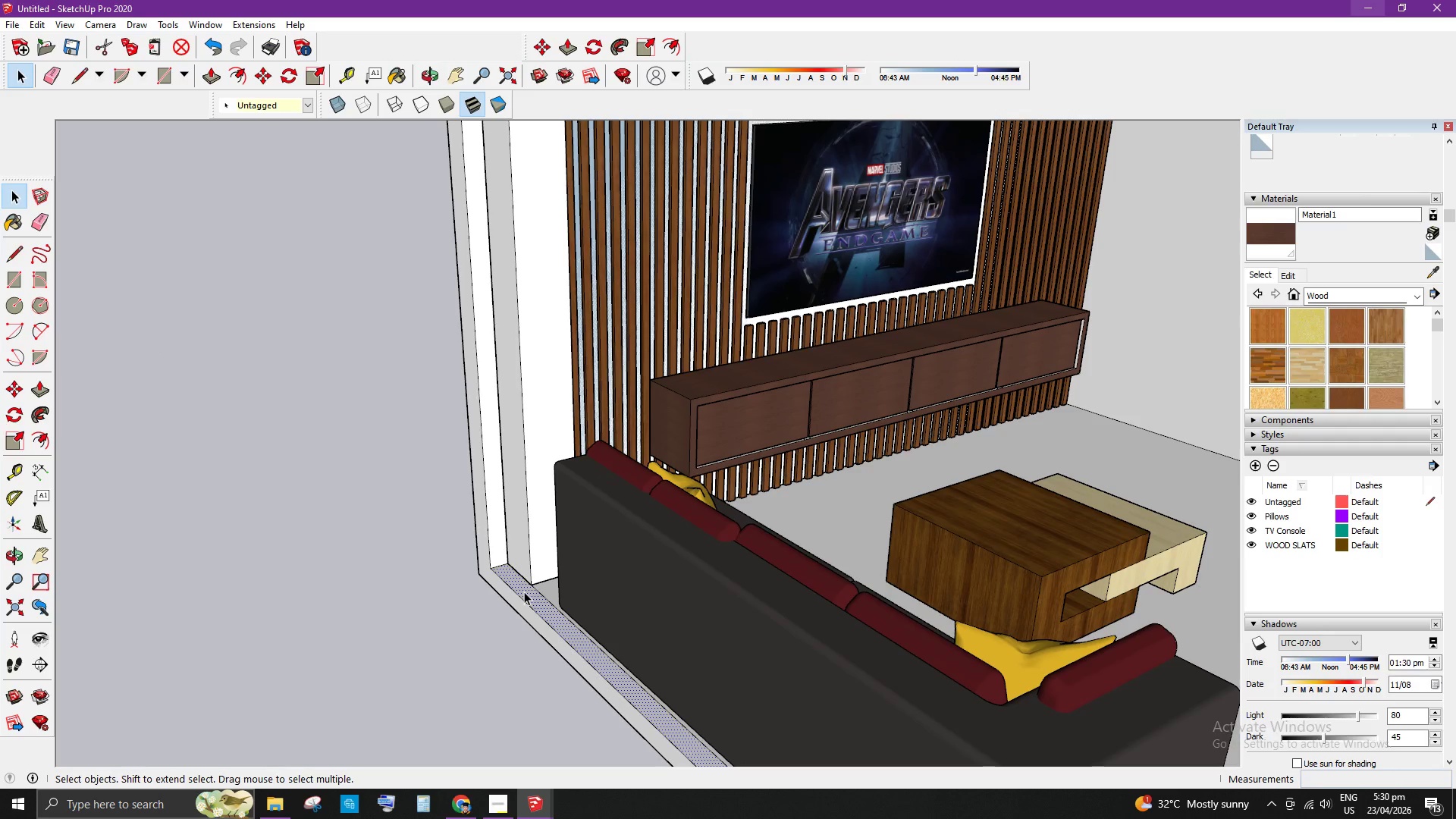 
key(P)
 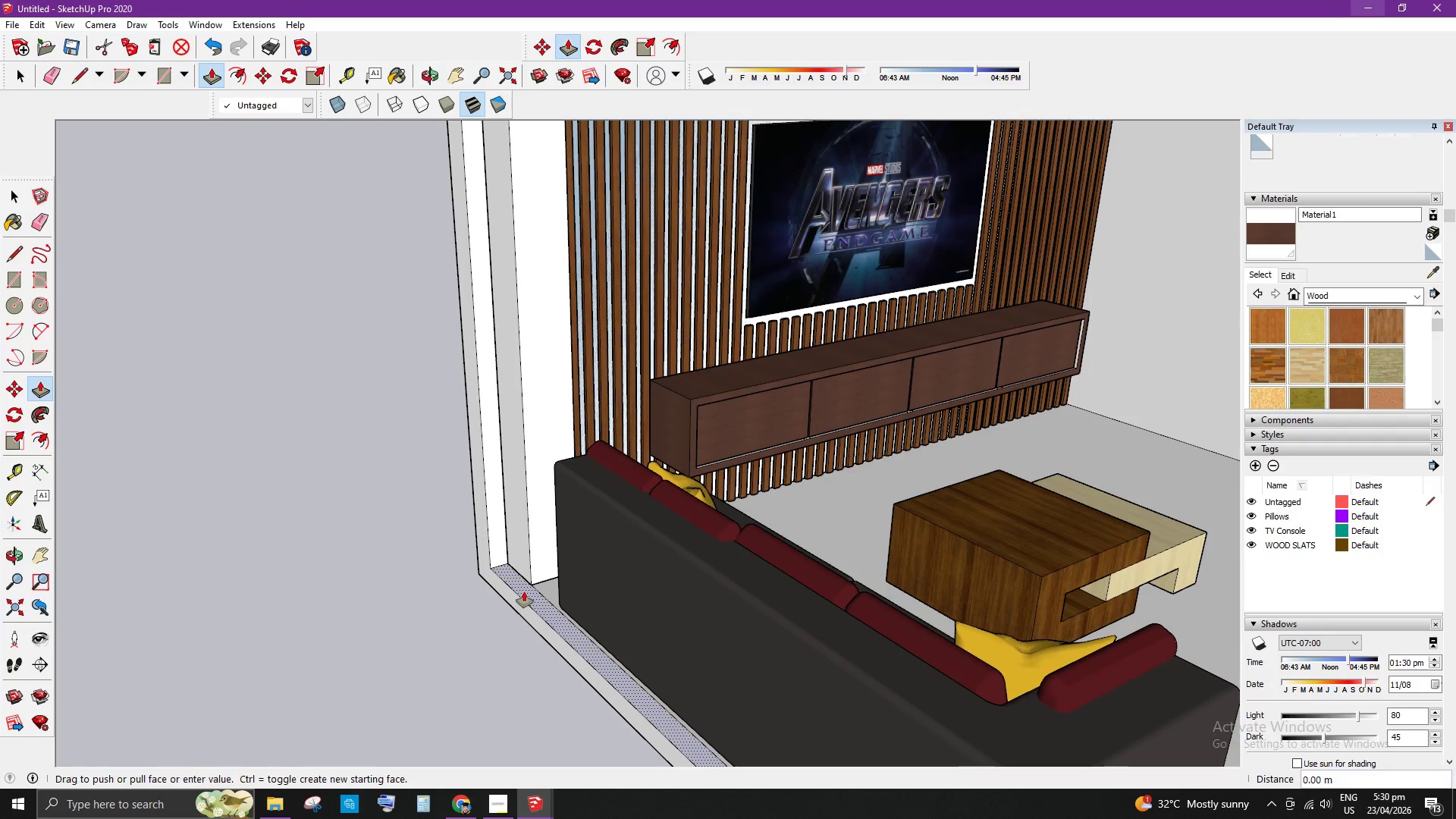 
left_click_drag(start_coordinate=[524, 592], to_coordinate=[526, 576])
 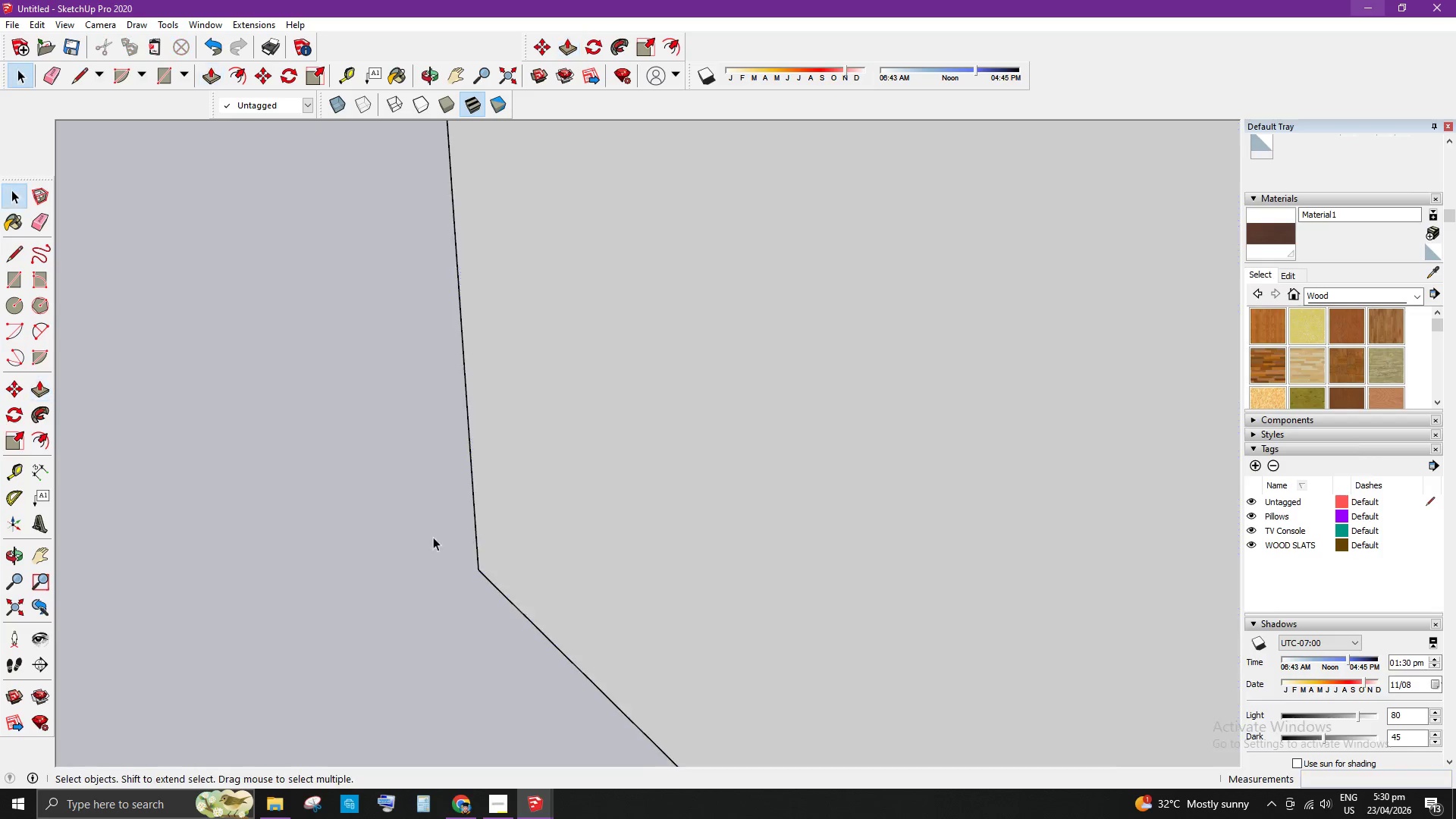 
key(Numpad3)
 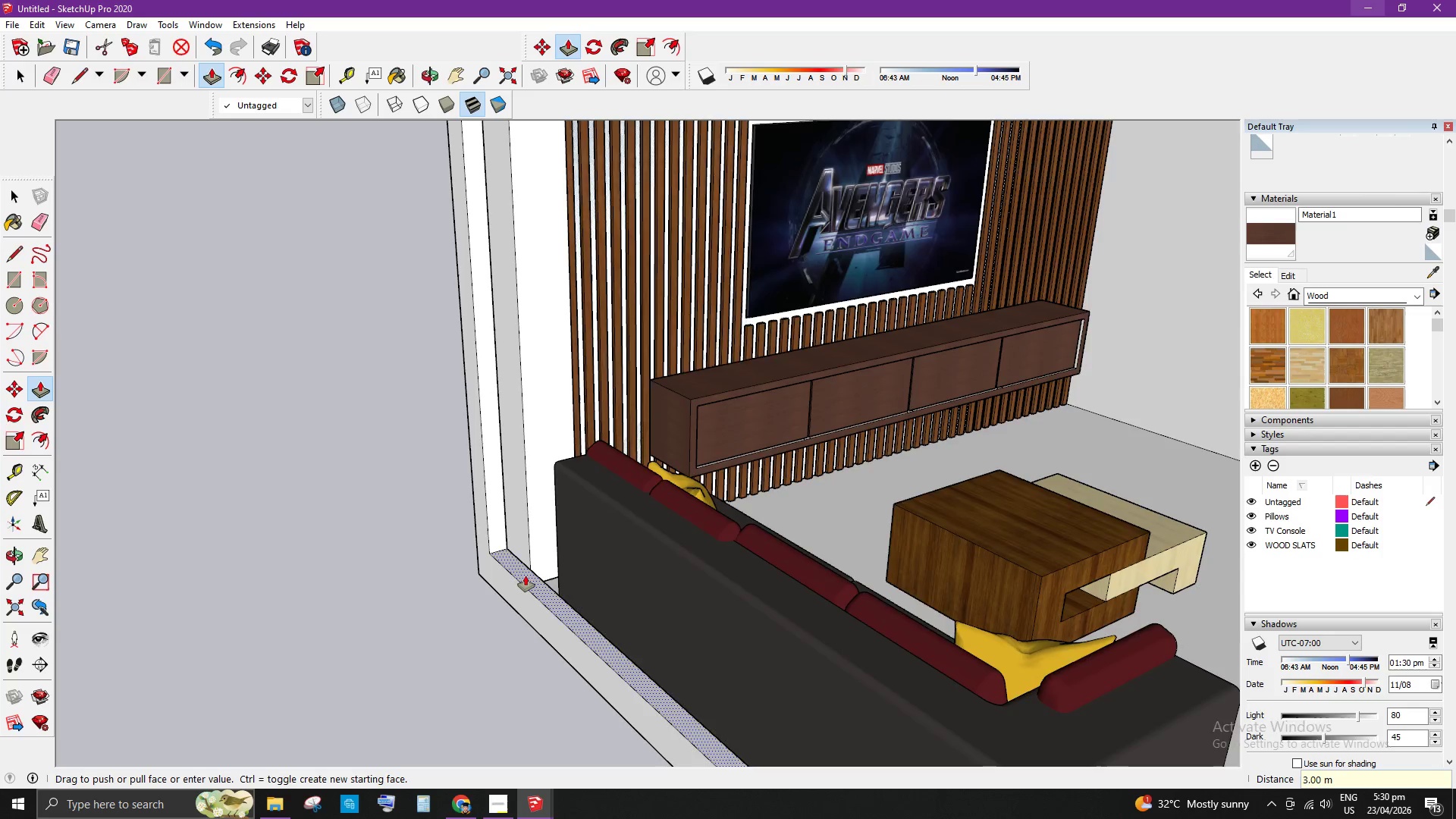 
key(Enter)
 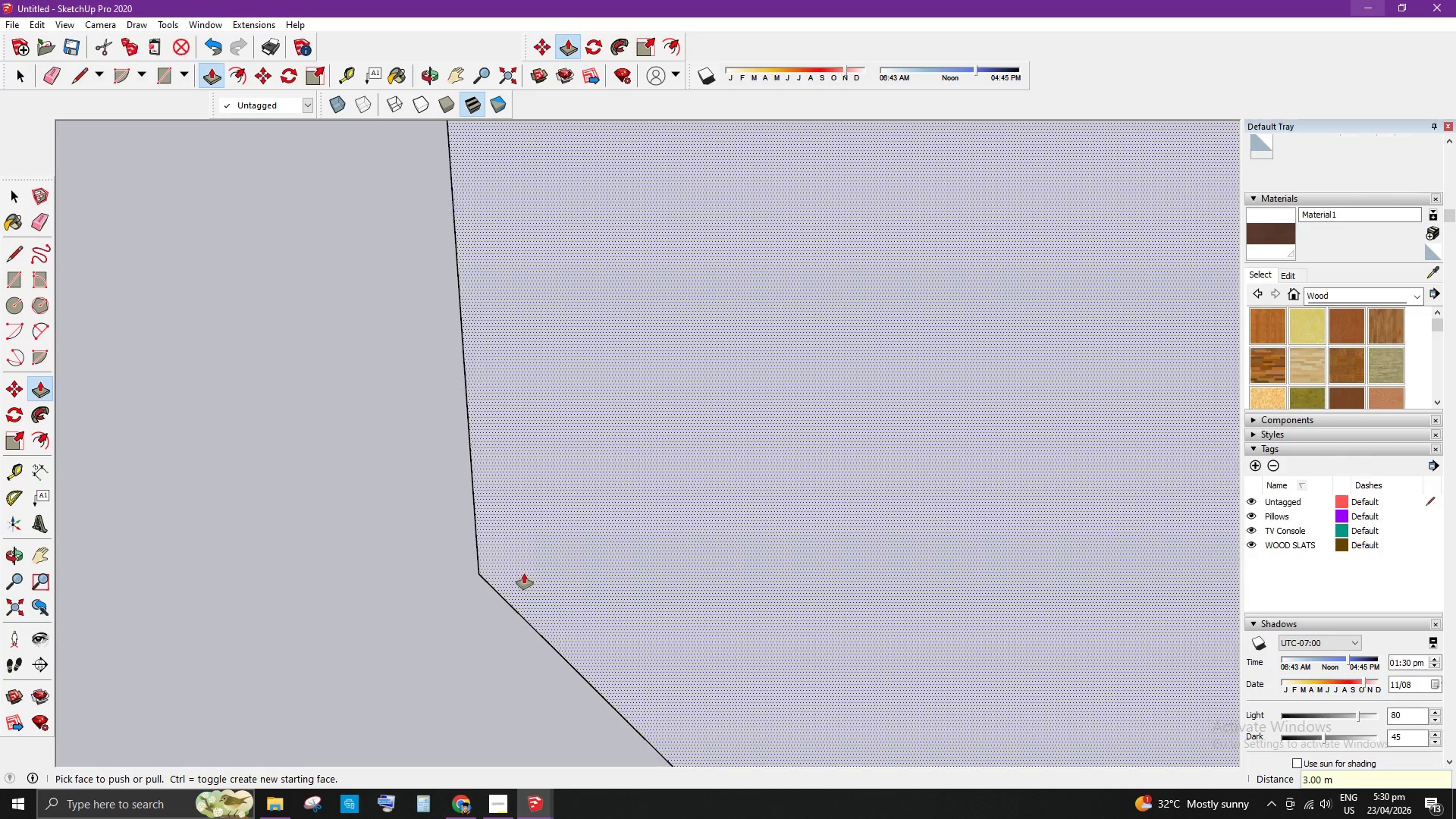 
key(Space)
 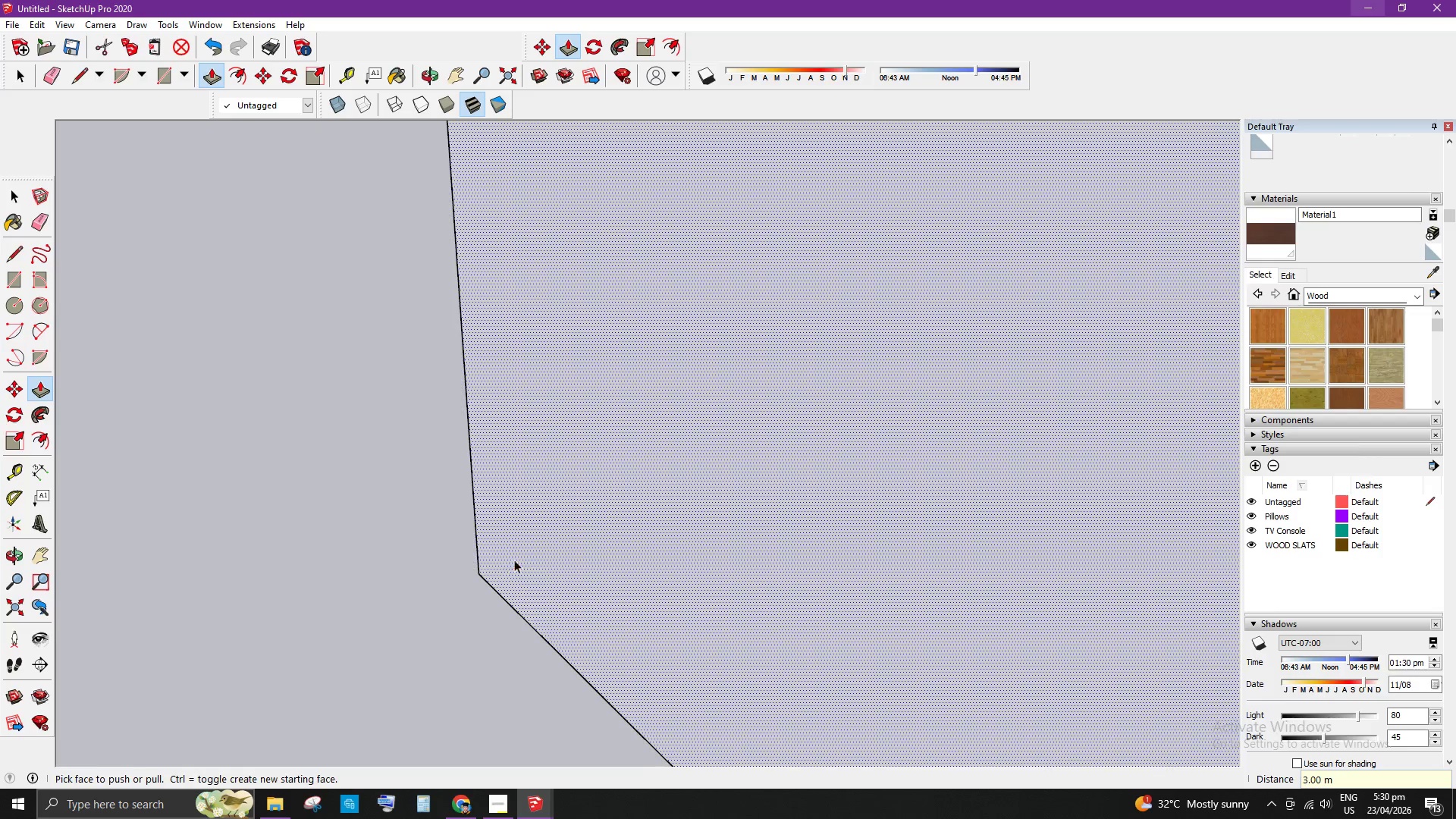 
left_click([850, 673])
 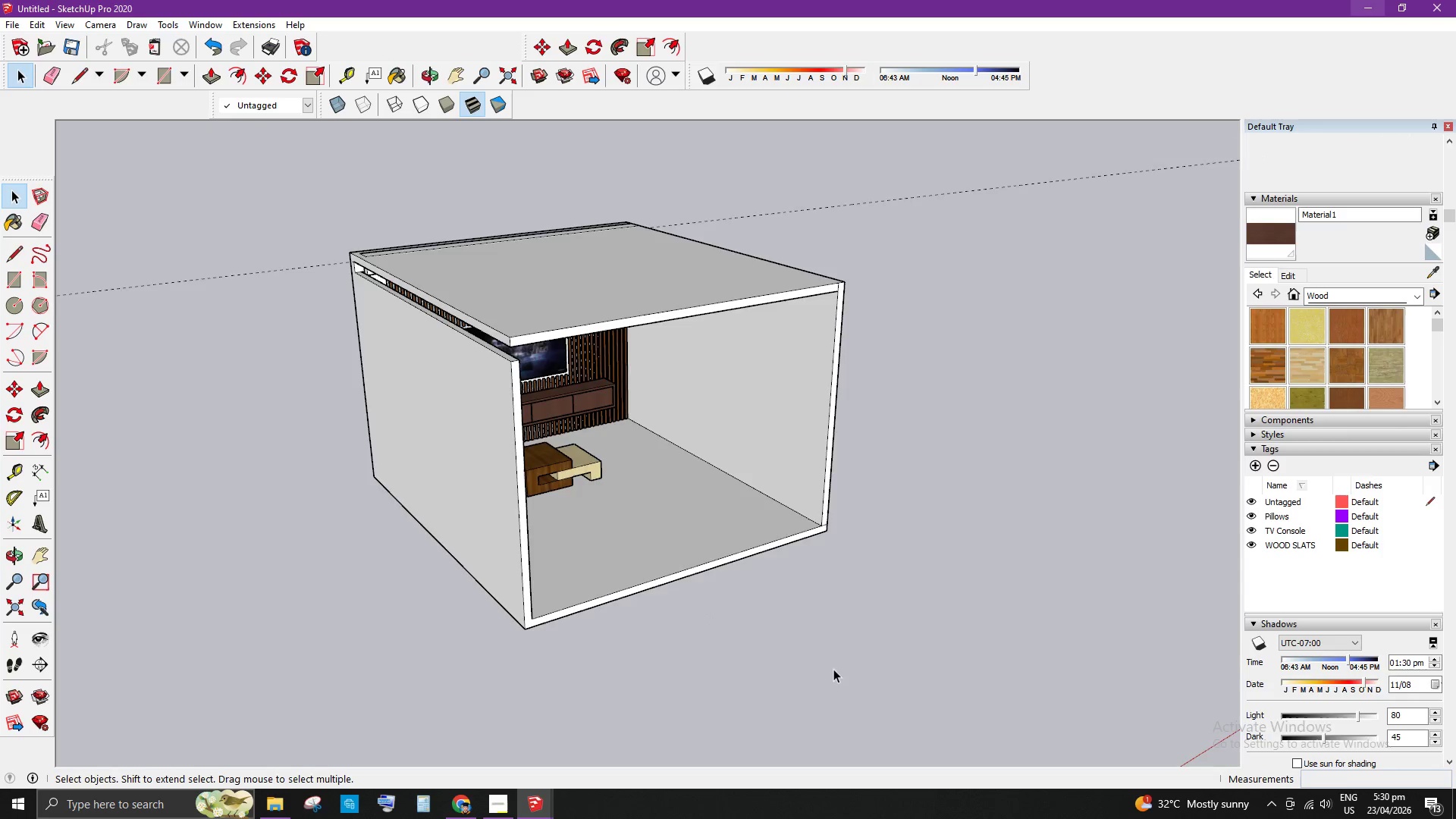 
scroll: coordinate [329, 410], scroll_direction: down, amount: 16.0
 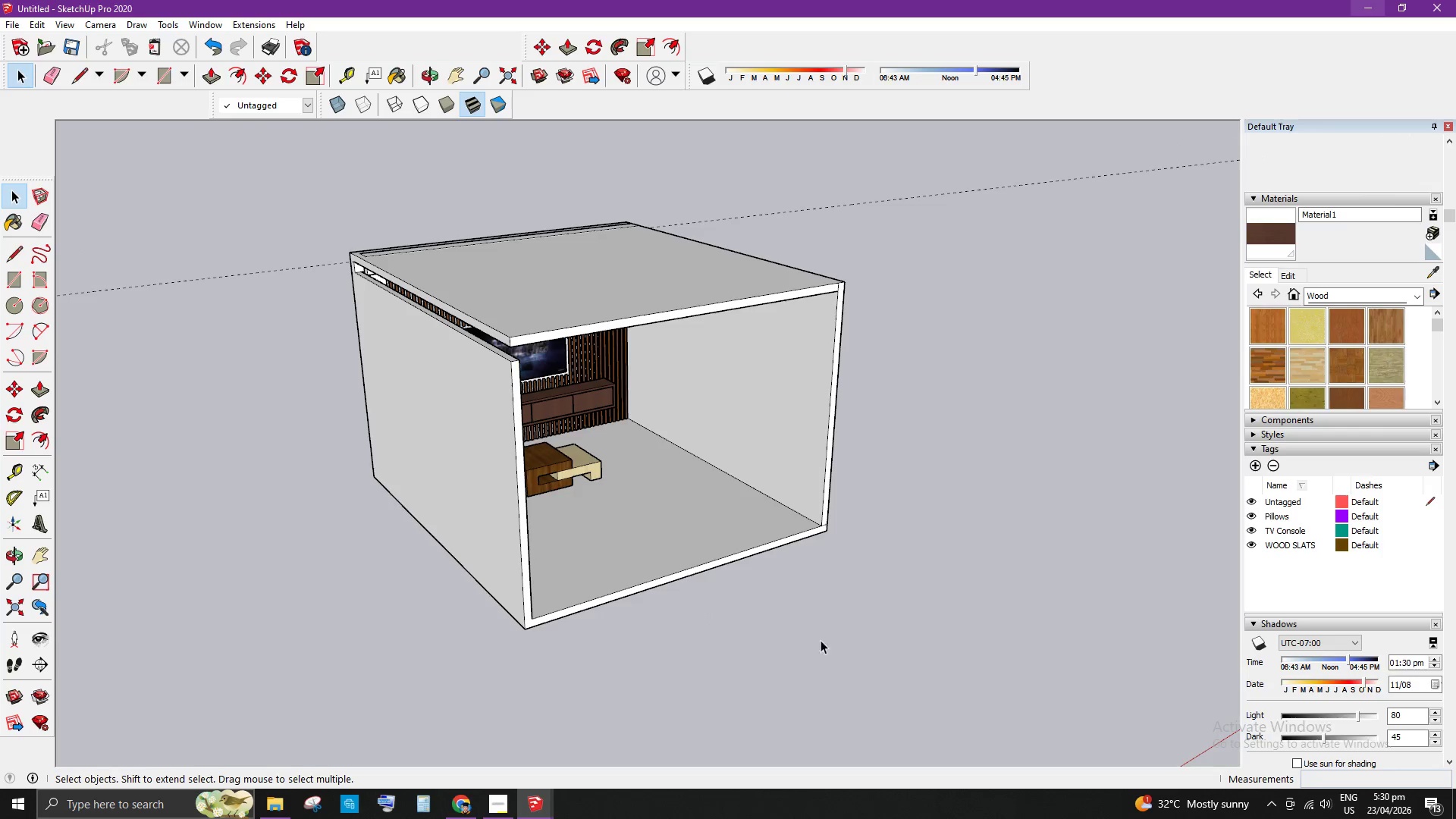 
scroll: coordinate [334, 236], scroll_direction: up, amount: 6.0
 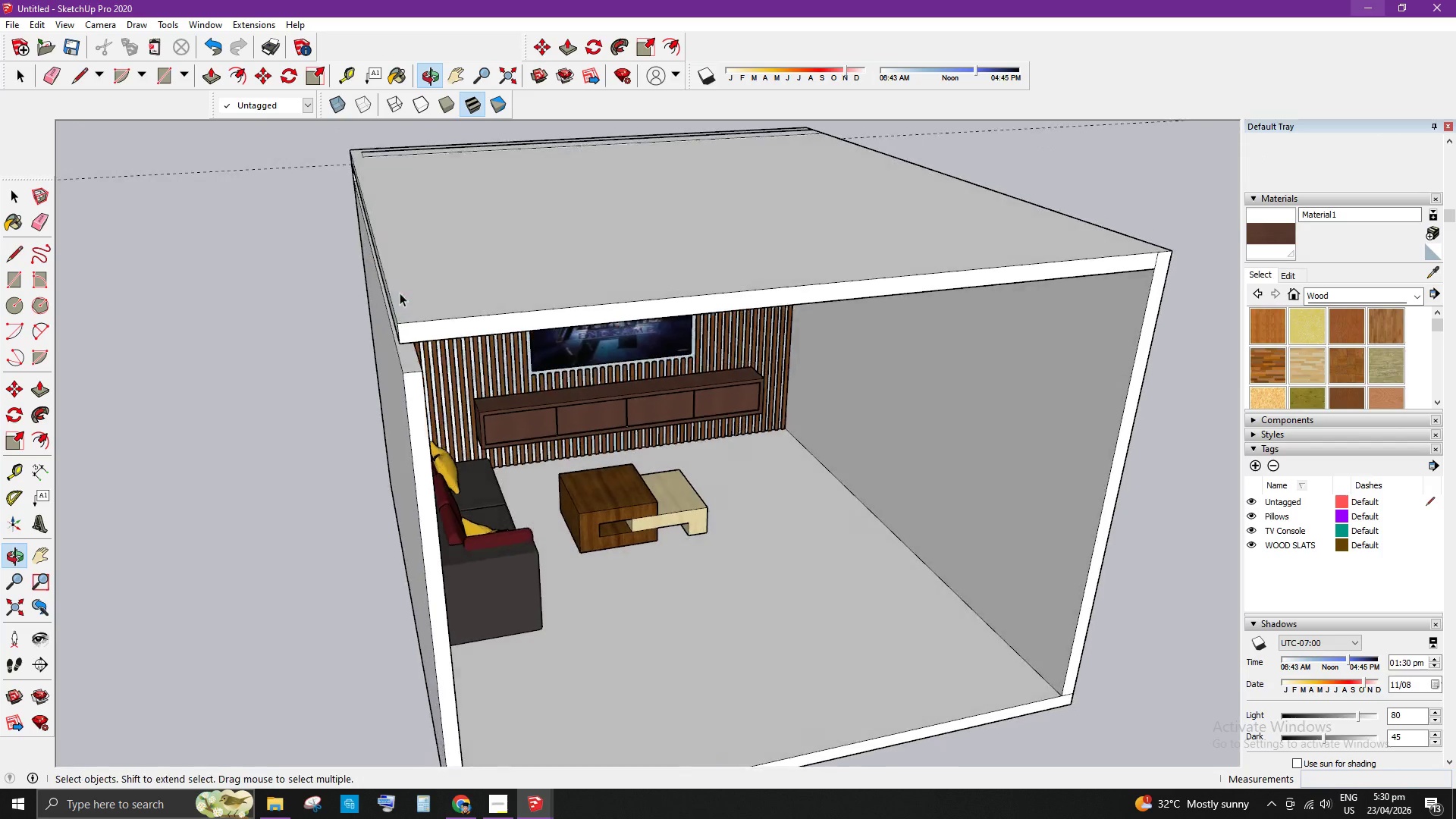 
left_click([407, 364])
 